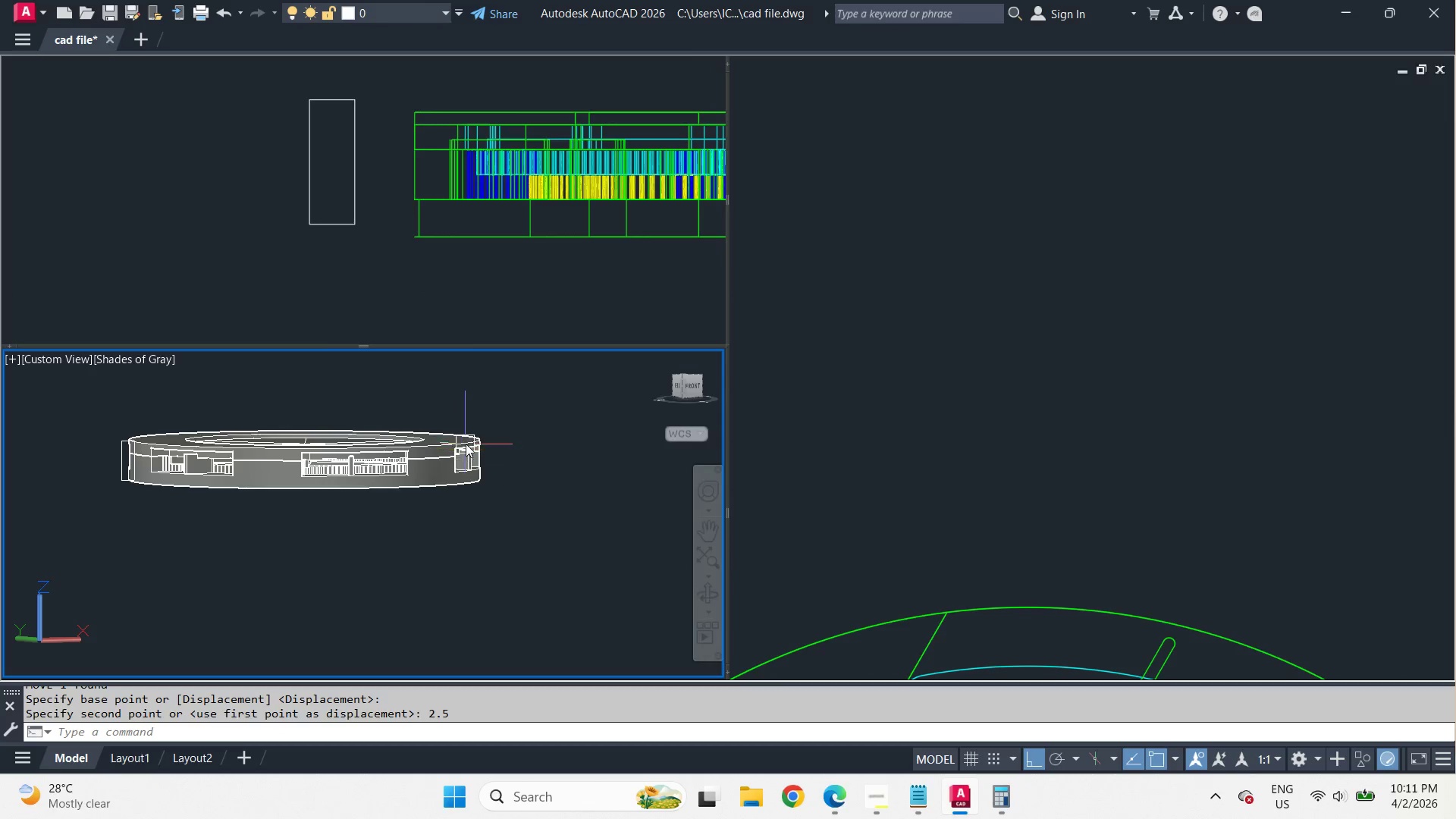 
left_click([451, 438])
 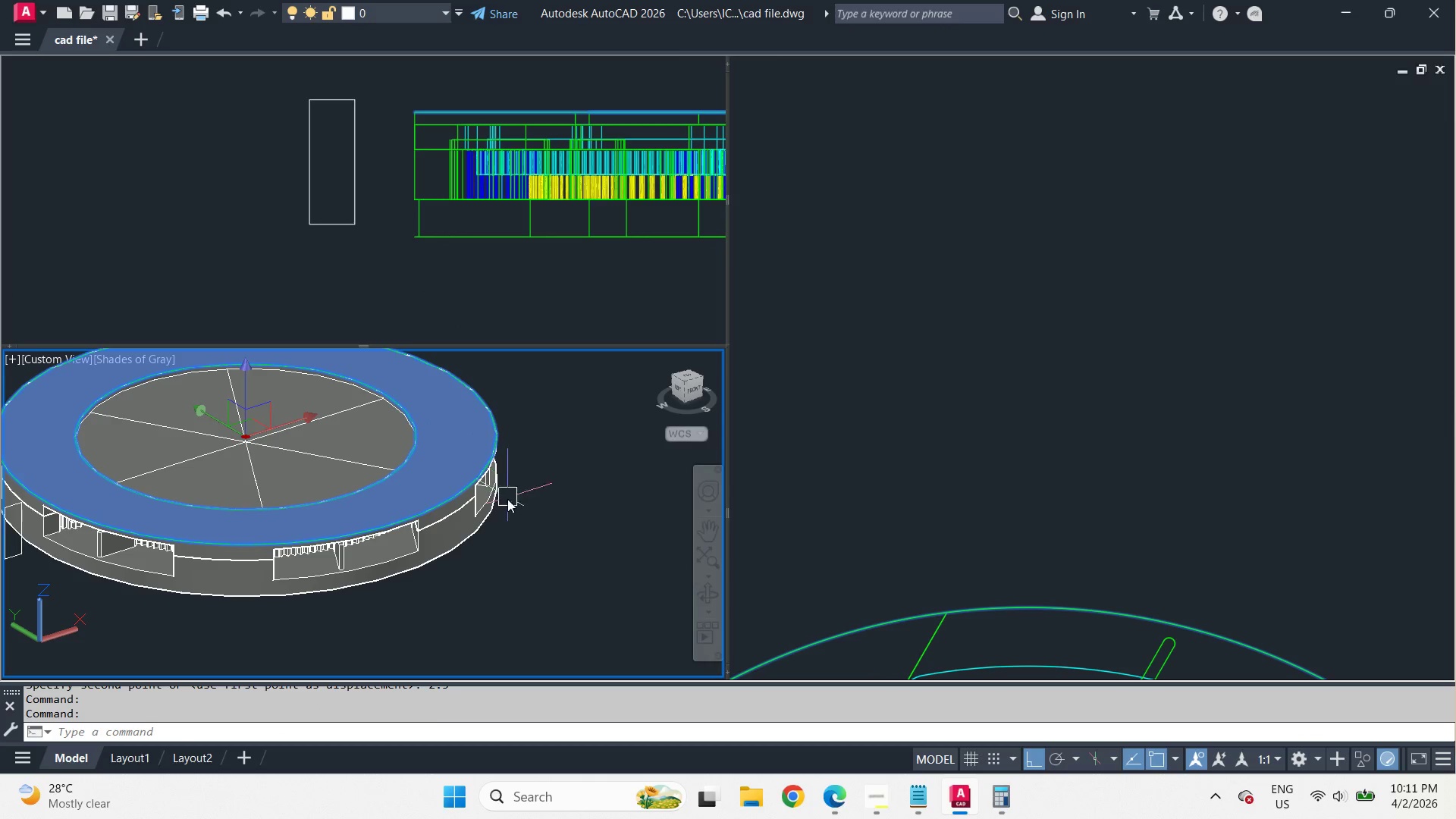 
hold_key(key=ShiftLeft, duration=0.97)
 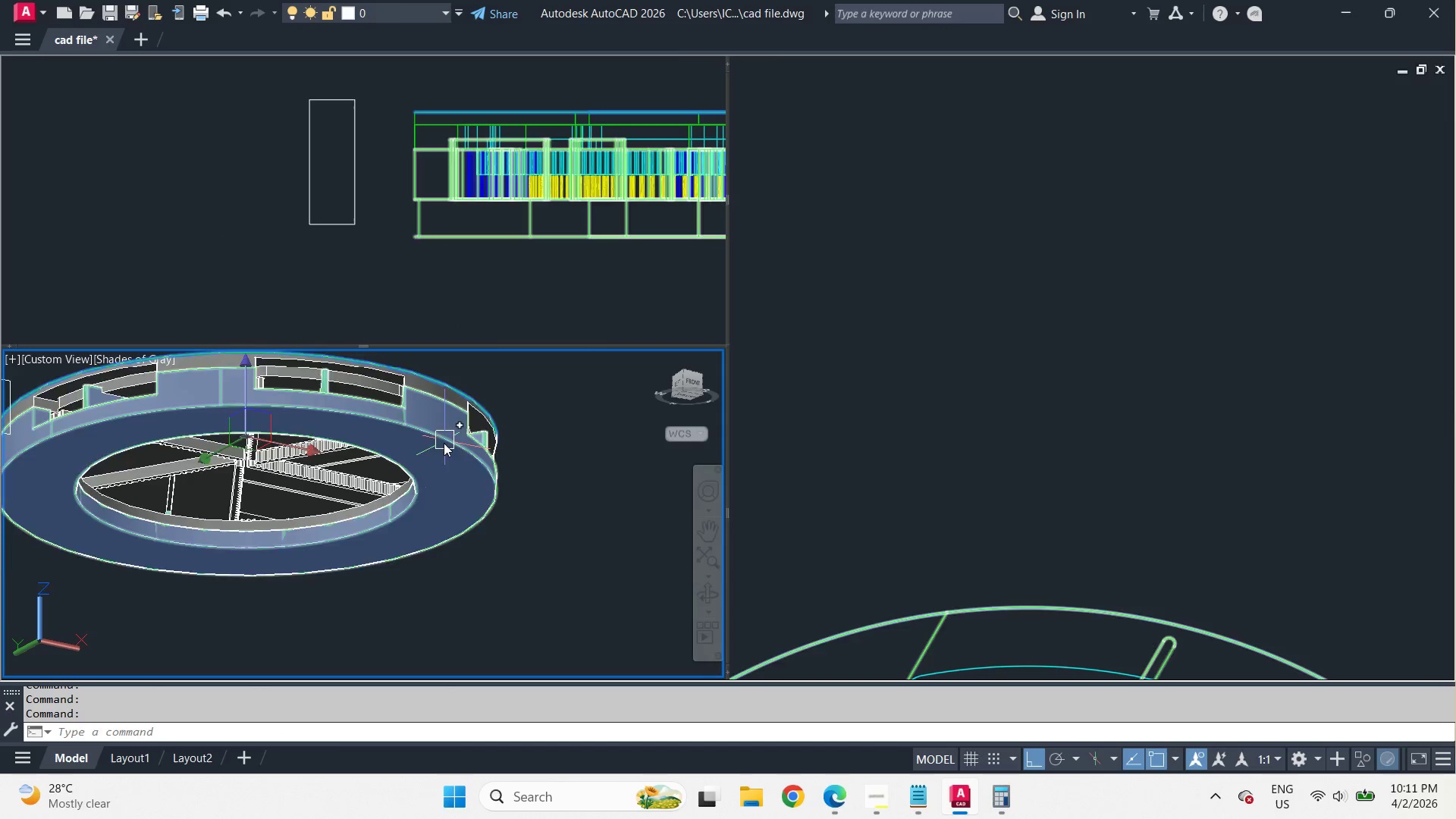 
scroll: coordinate [435, 435], scroll_direction: up, amount: 1.0
 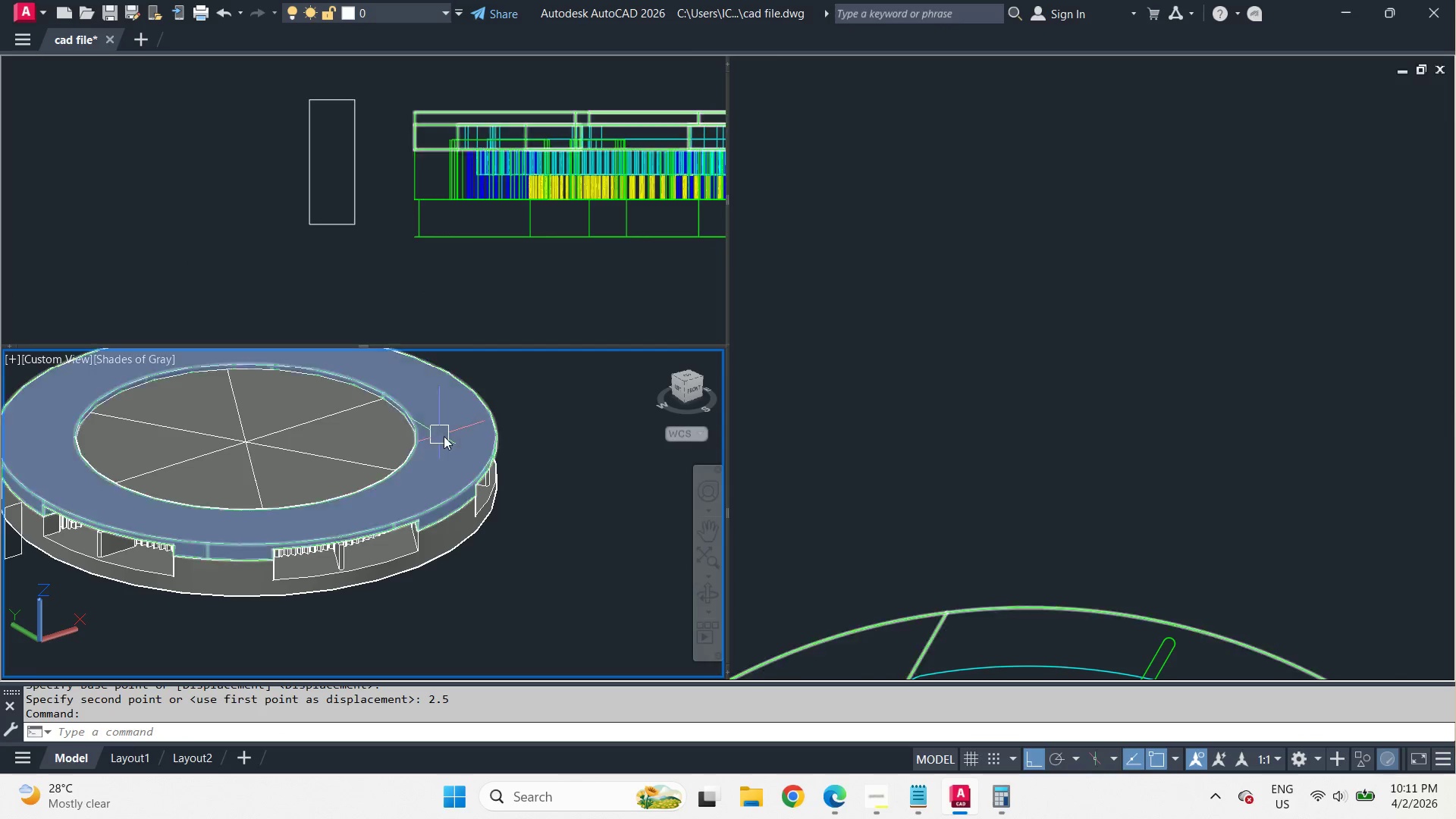 
hold_key(key=ControlLeft, duration=0.91)
left_click([435, 480])
 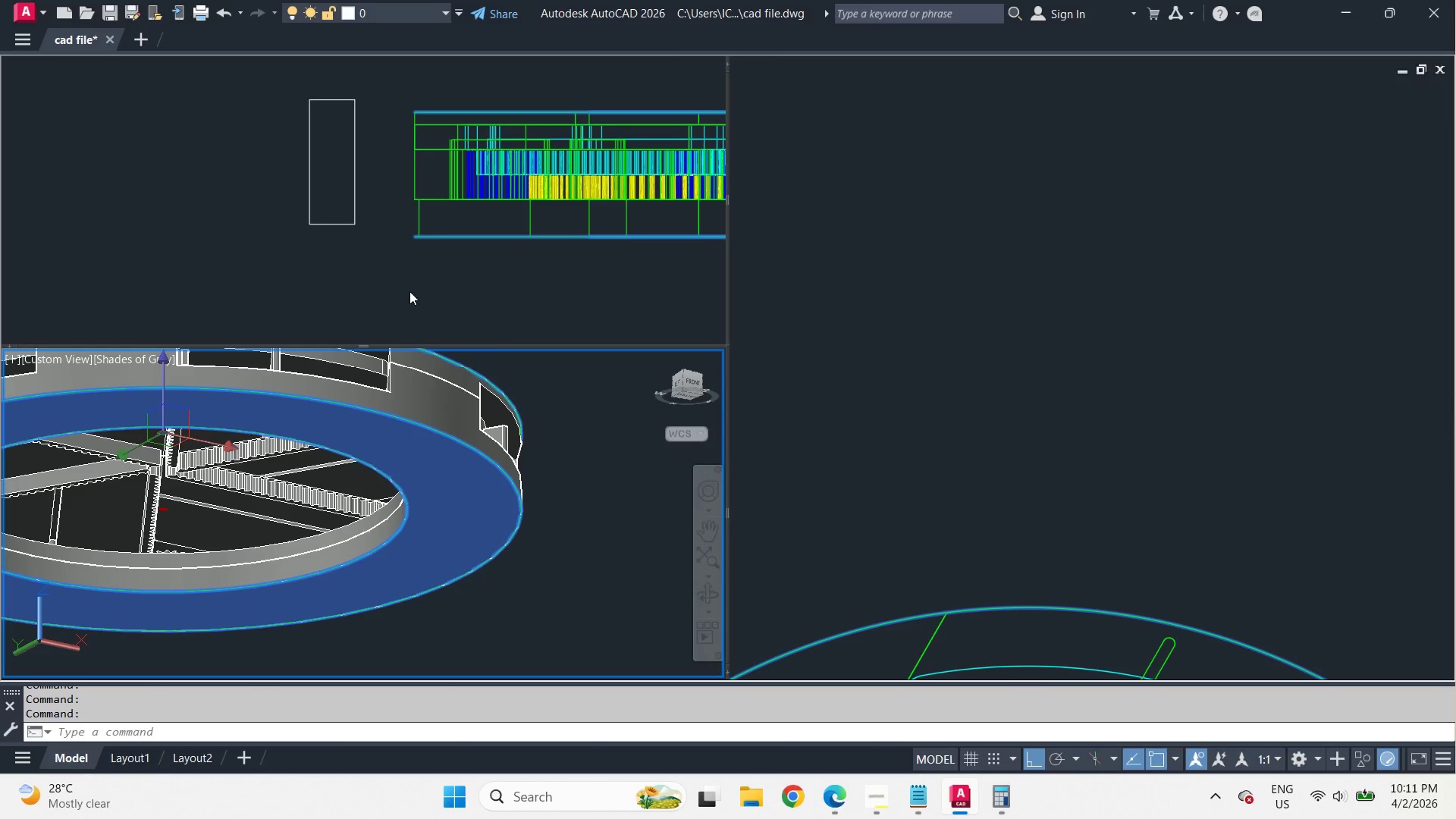 
left_click([410, 291])
 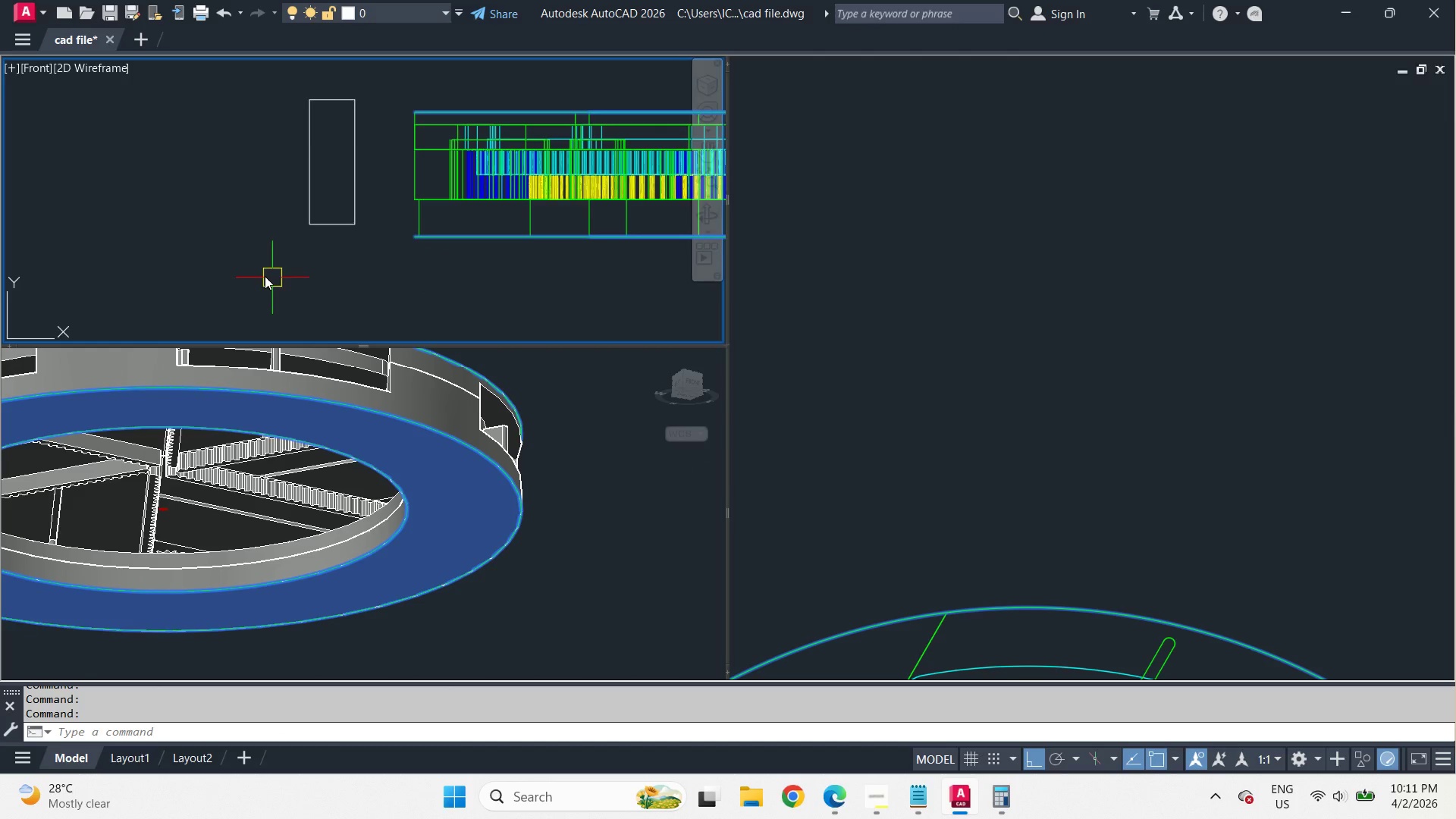 
scroll: coordinate [437, 448], scroll_direction: up, amount: 1.0
 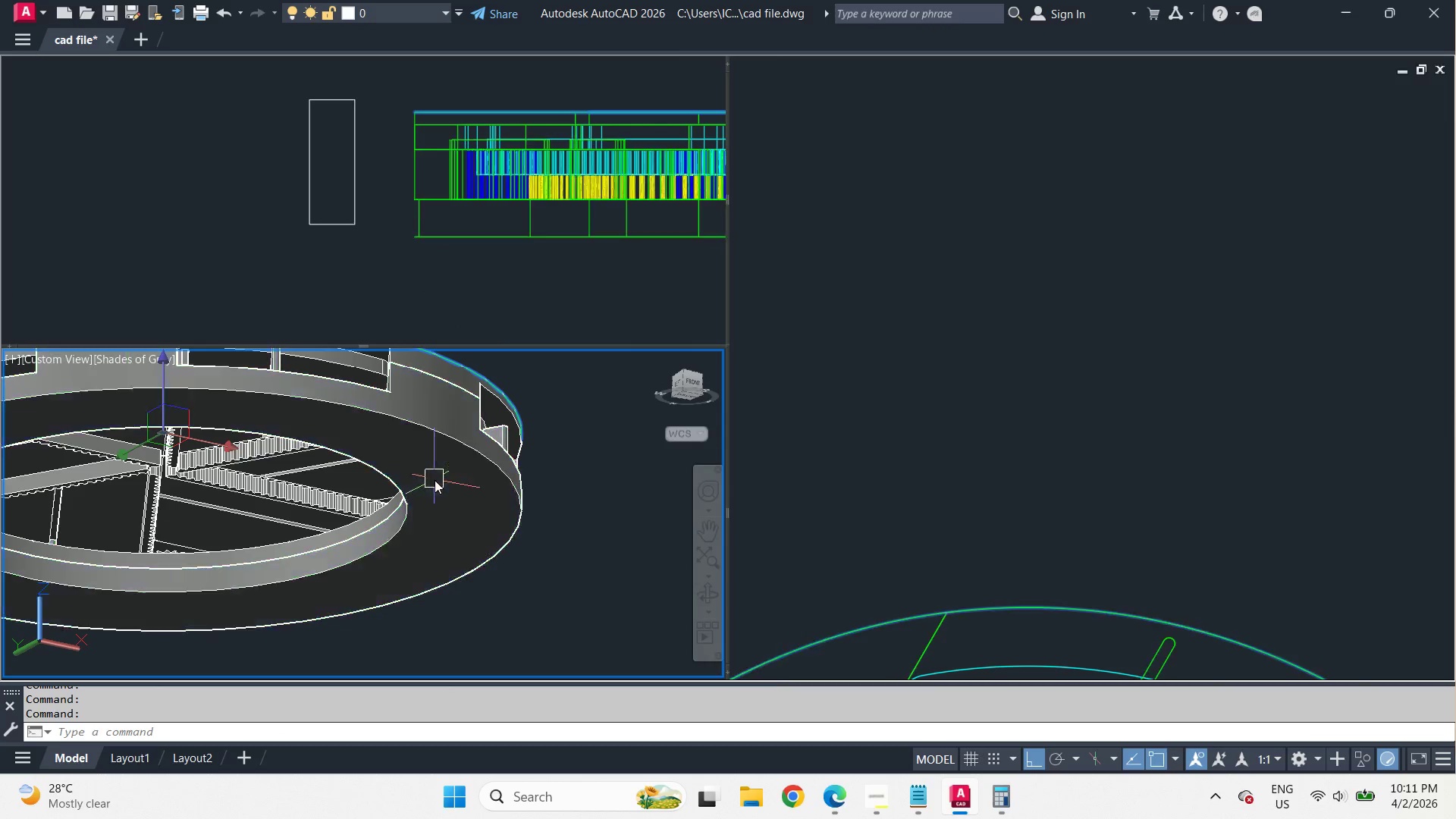 
left_click_drag(start_coordinate=[519, 219], to_coordinate=[516, 206])
 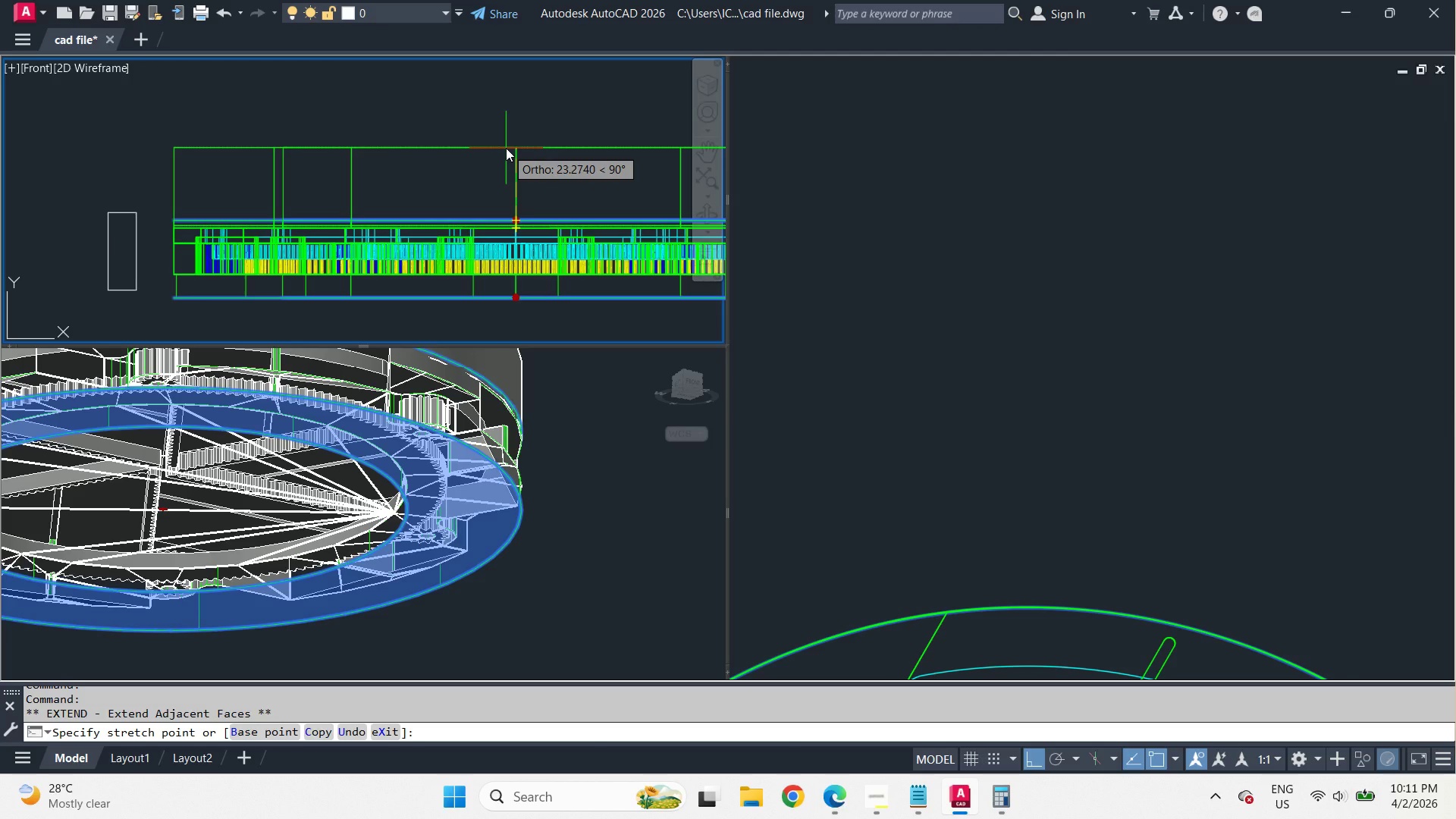 
scroll: coordinate [240, 272], scroll_direction: down, amount: 2.0
 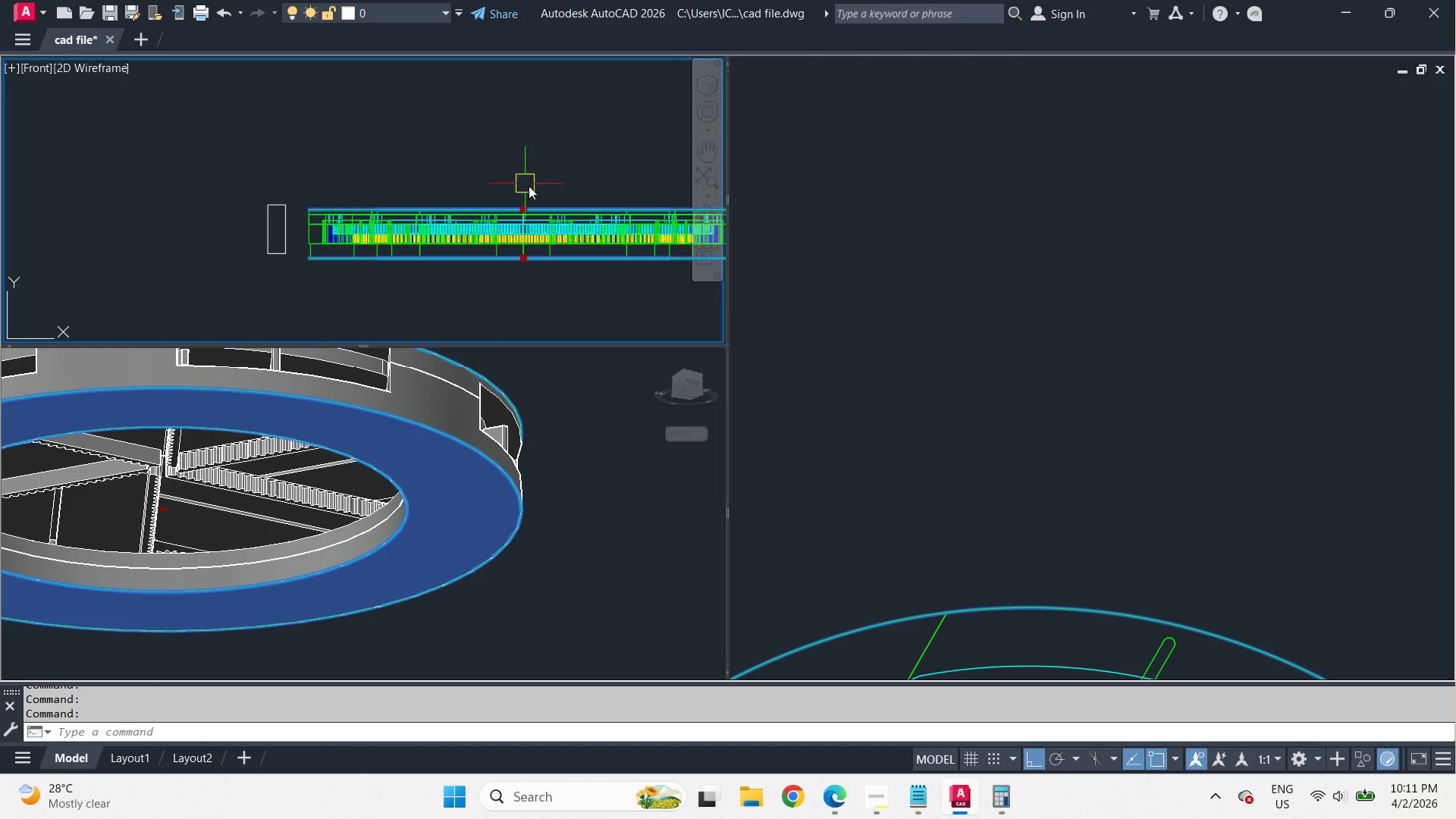 
scroll: coordinate [536, 193], scroll_direction: up, amount: 1.0
 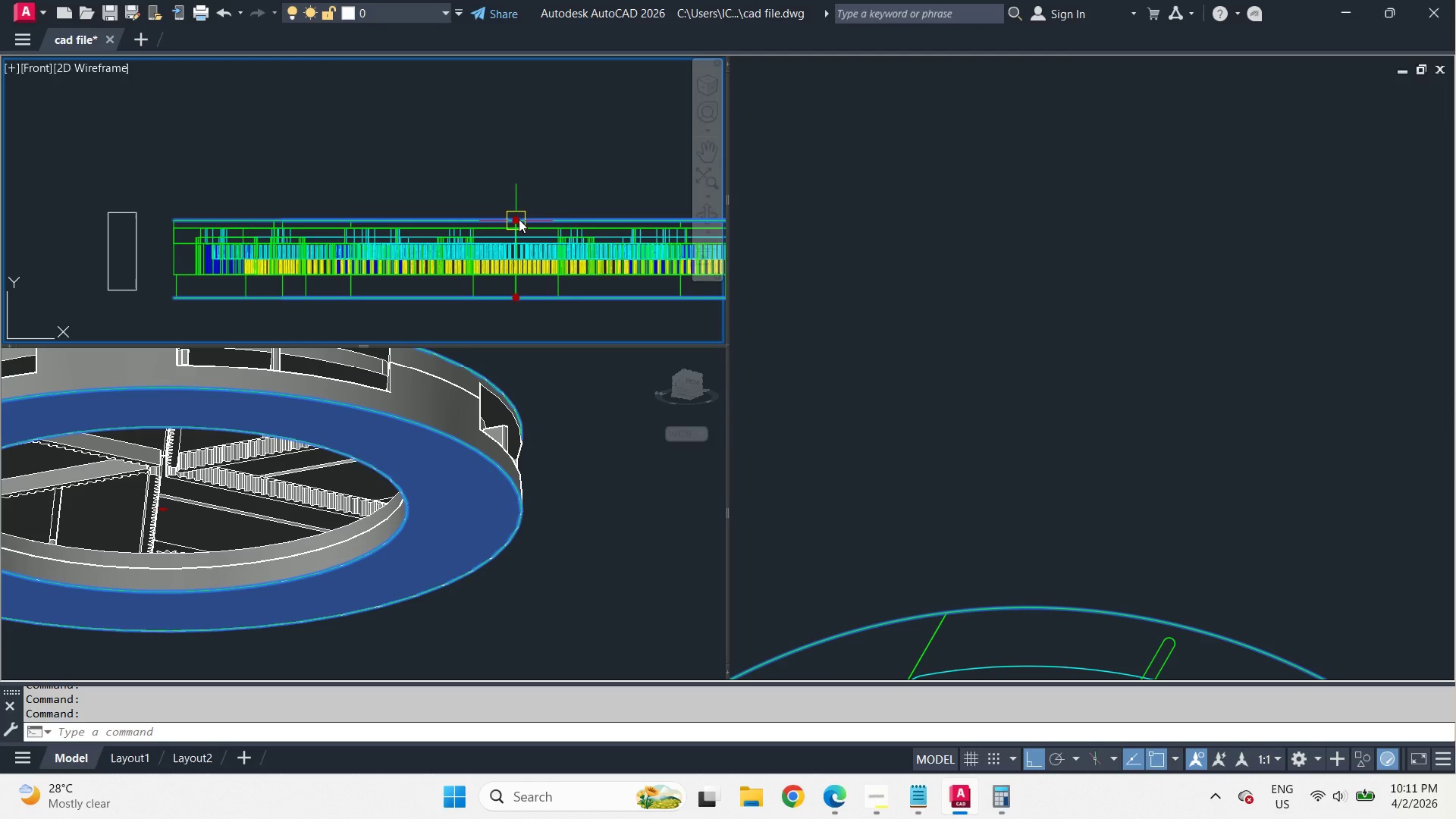 
key(Numpad2)
 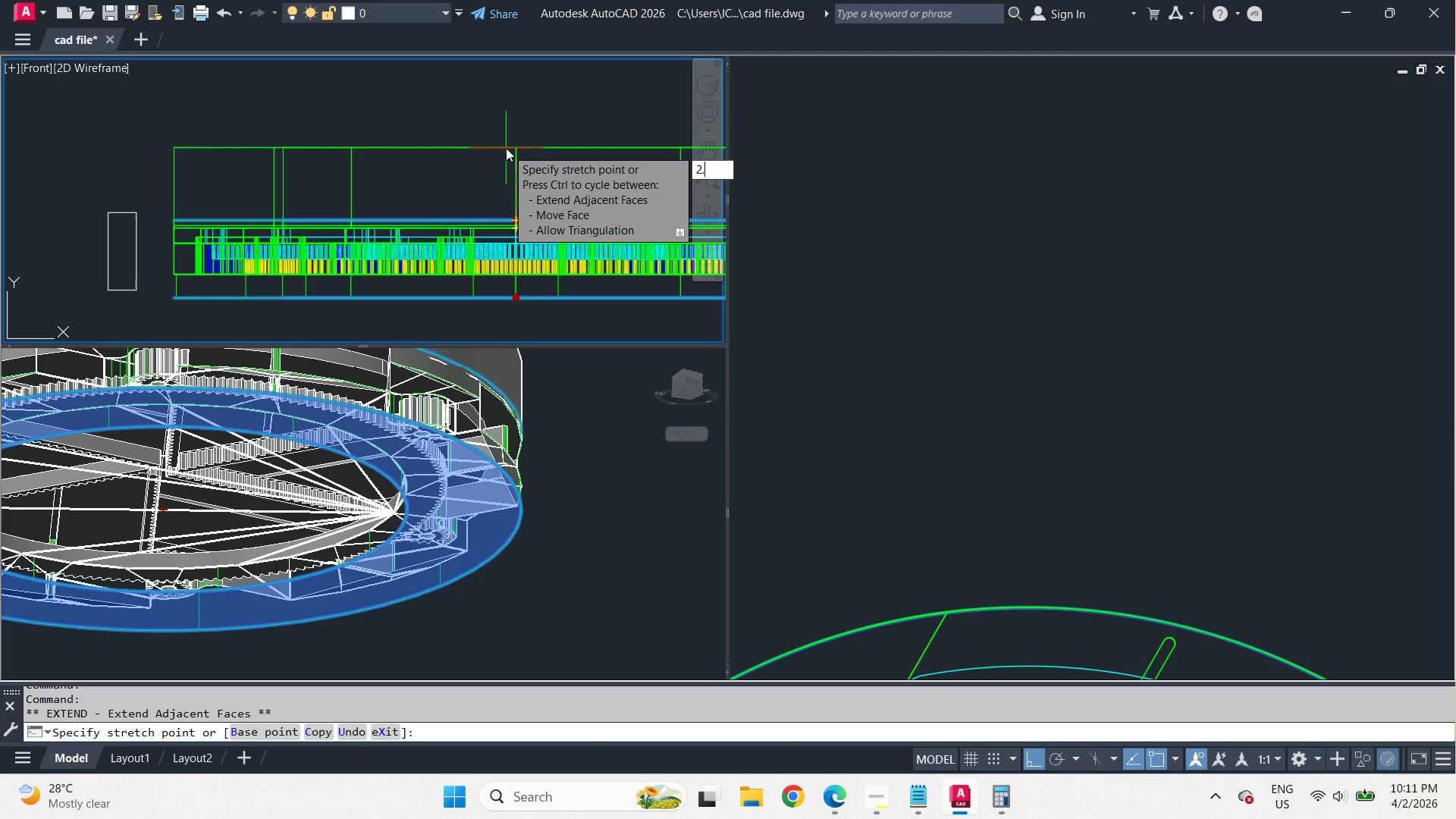 
key(NumpadDecimal)
 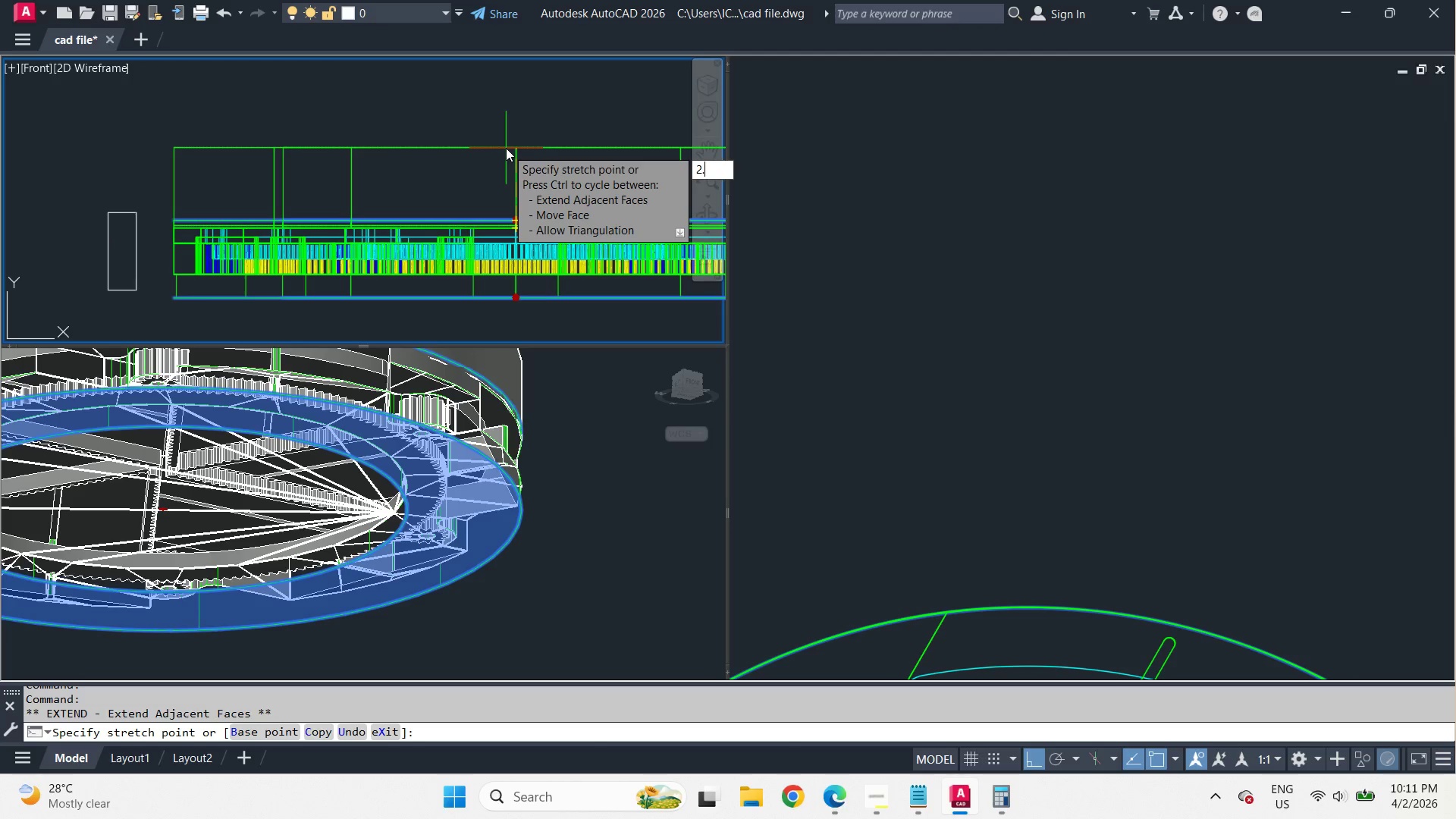 
key(Numpad5)
 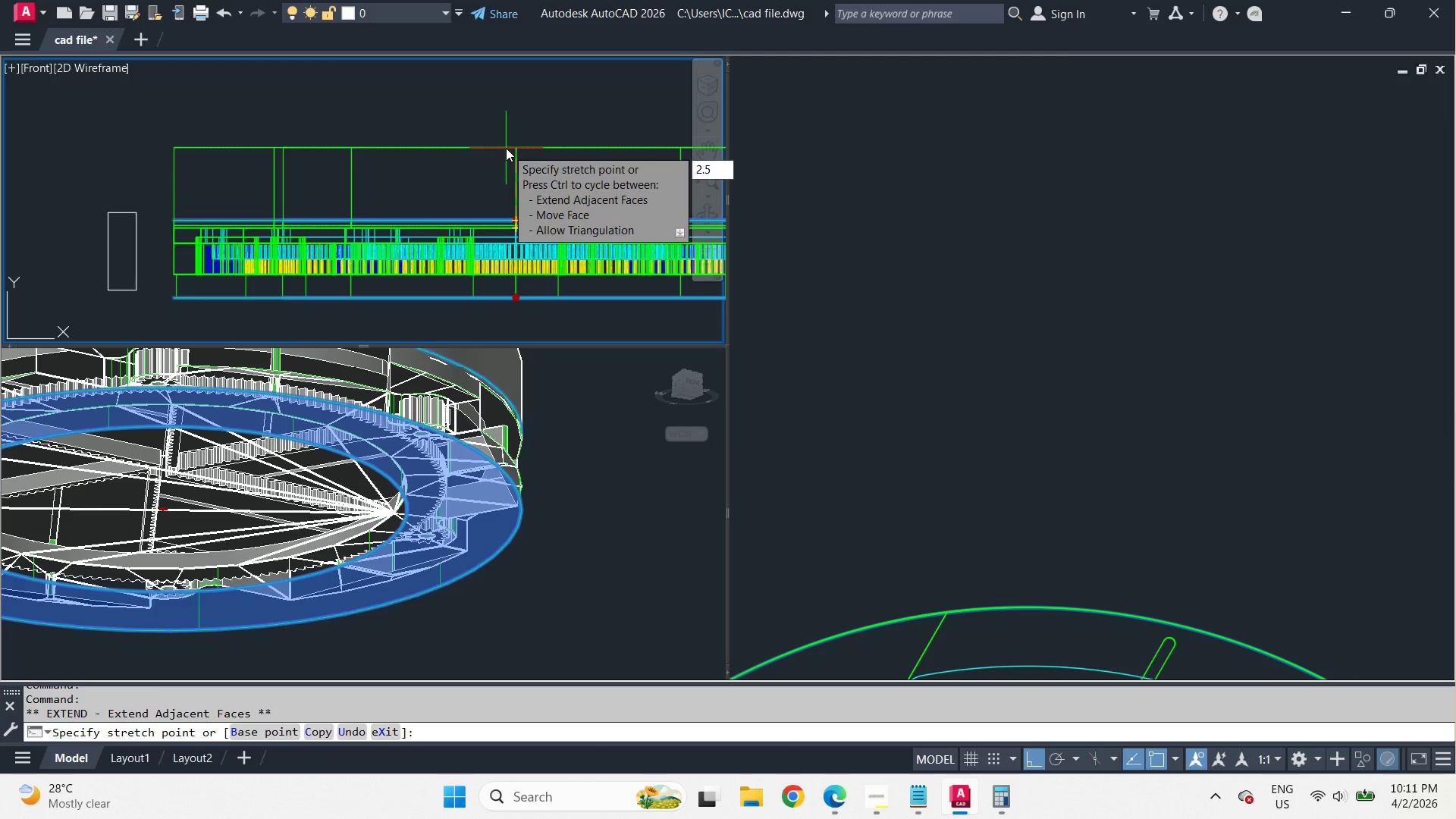 
key(Space)
 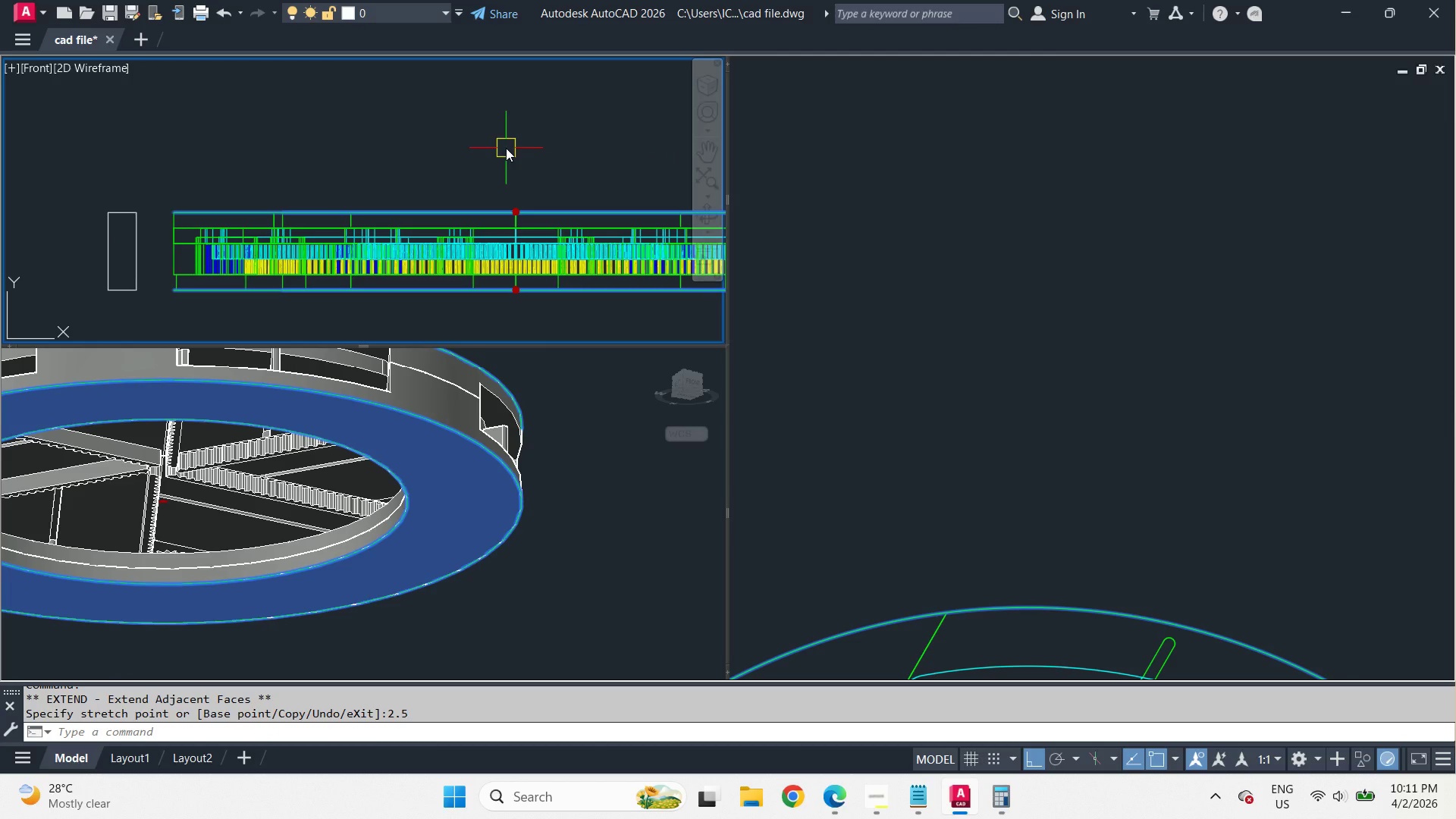 
key(Escape)
 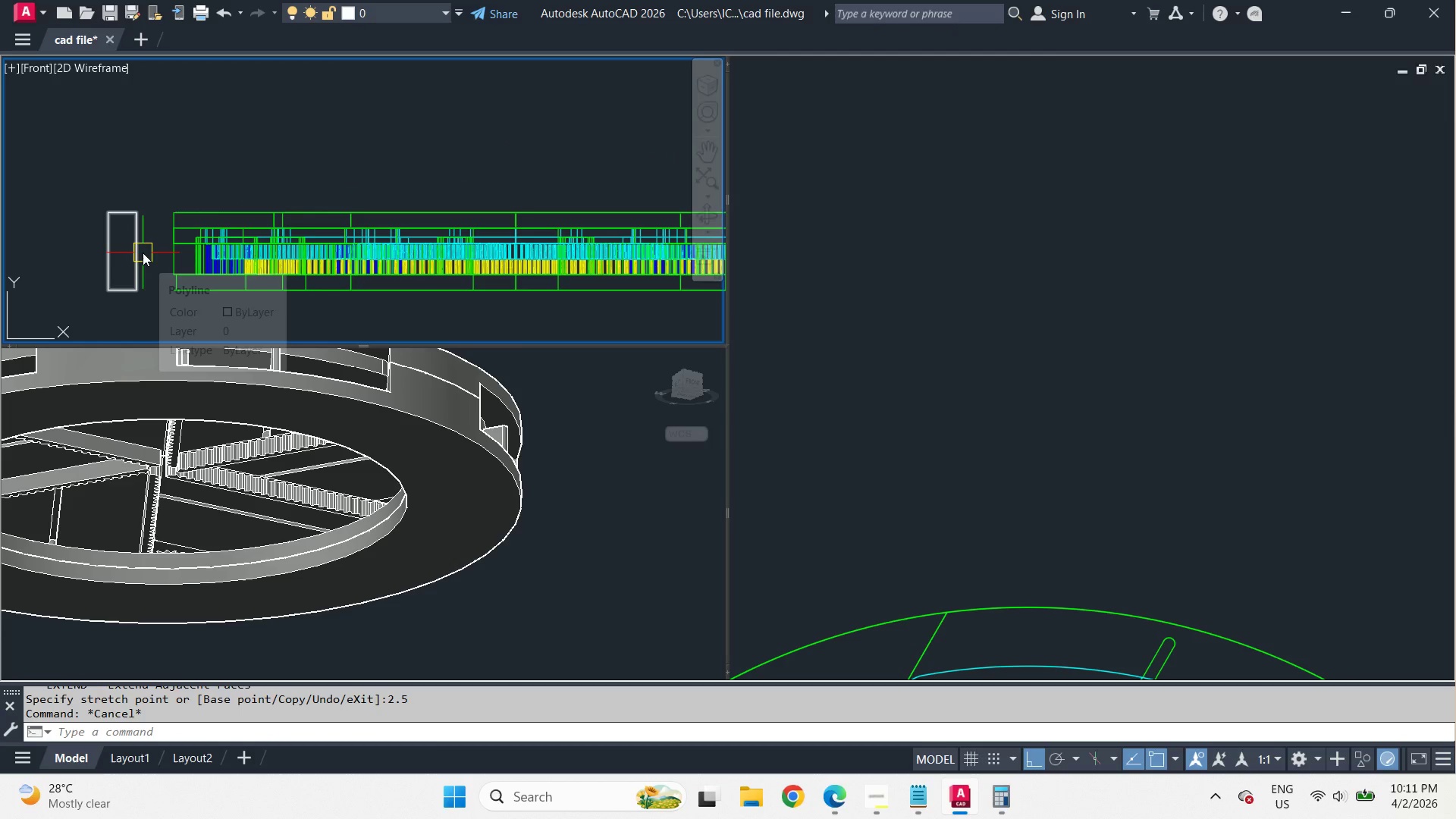 
type(di )
 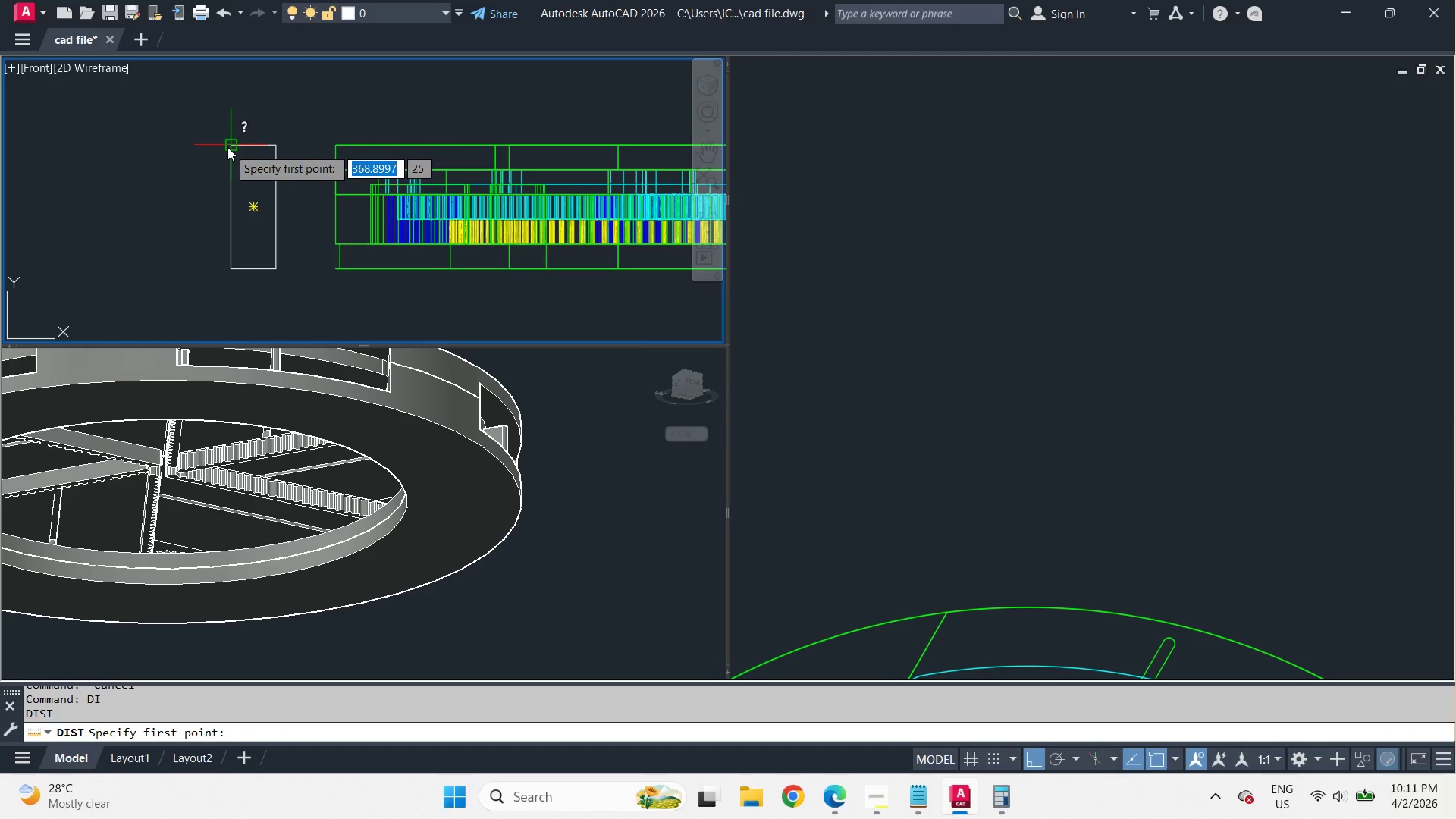 
left_click_drag(start_coordinate=[228, 147], to_coordinate=[228, 169])
 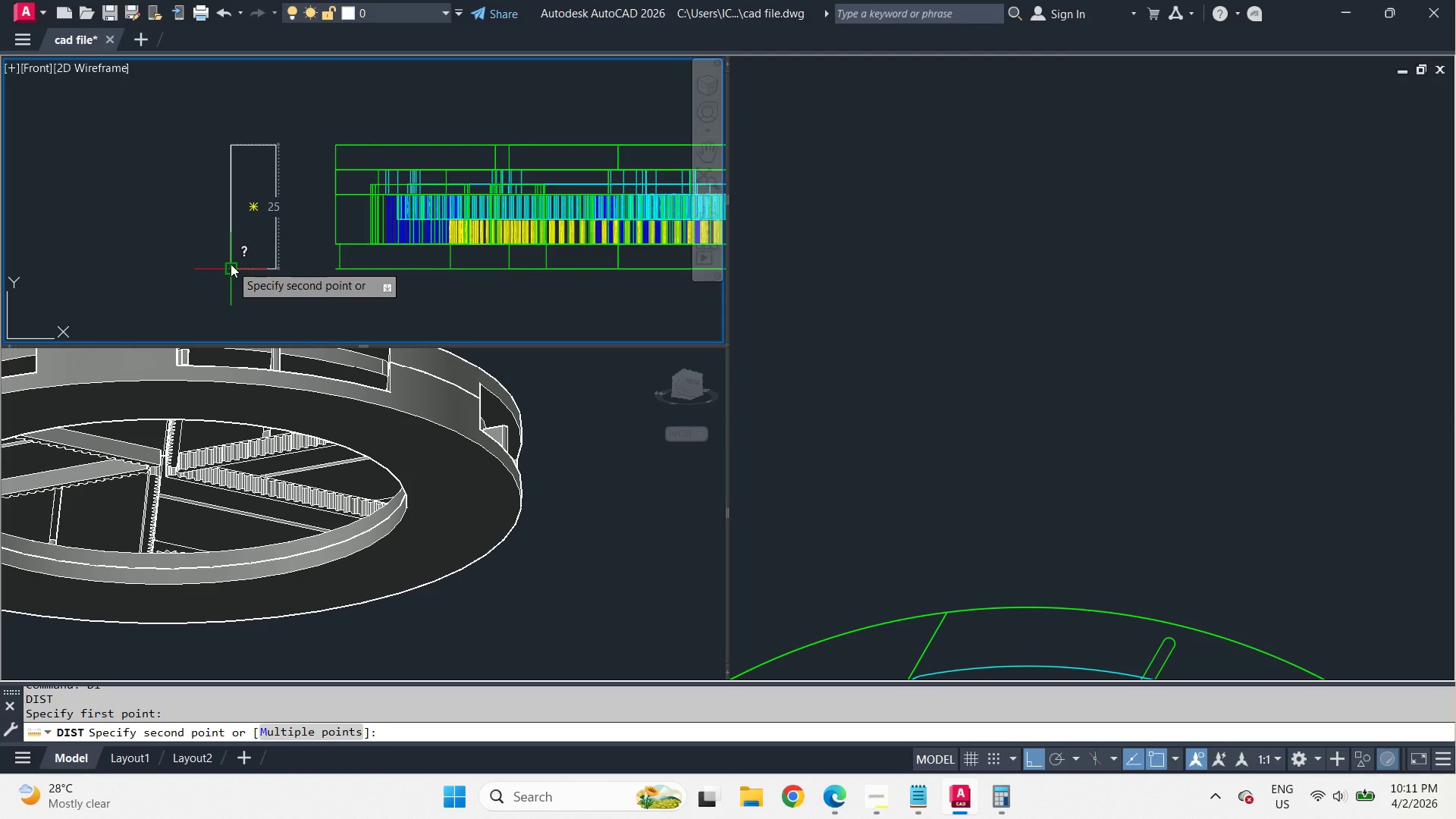 
scroll: coordinate [285, 205], scroll_direction: up, amount: 1.0
 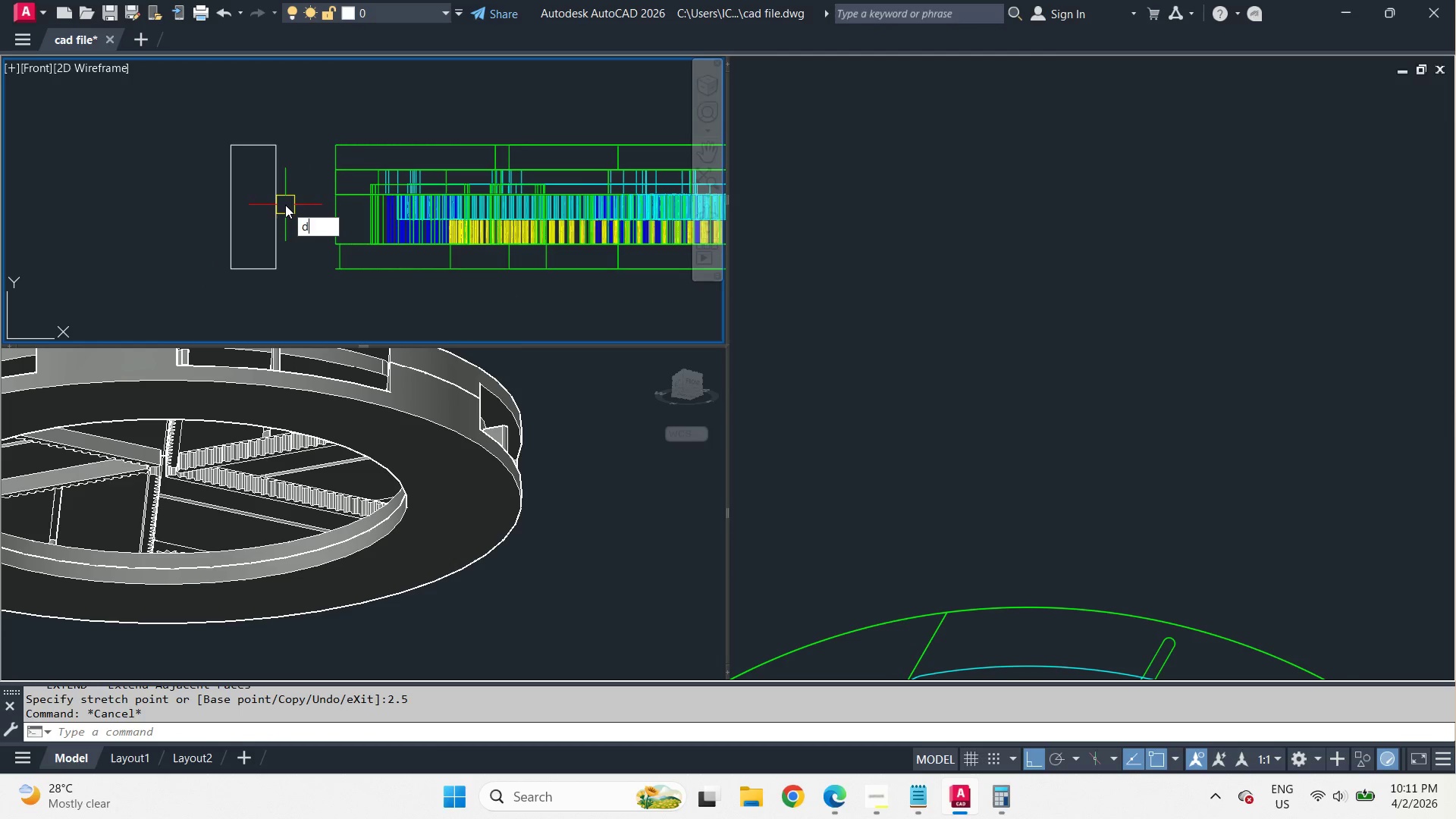 
key(Escape)
 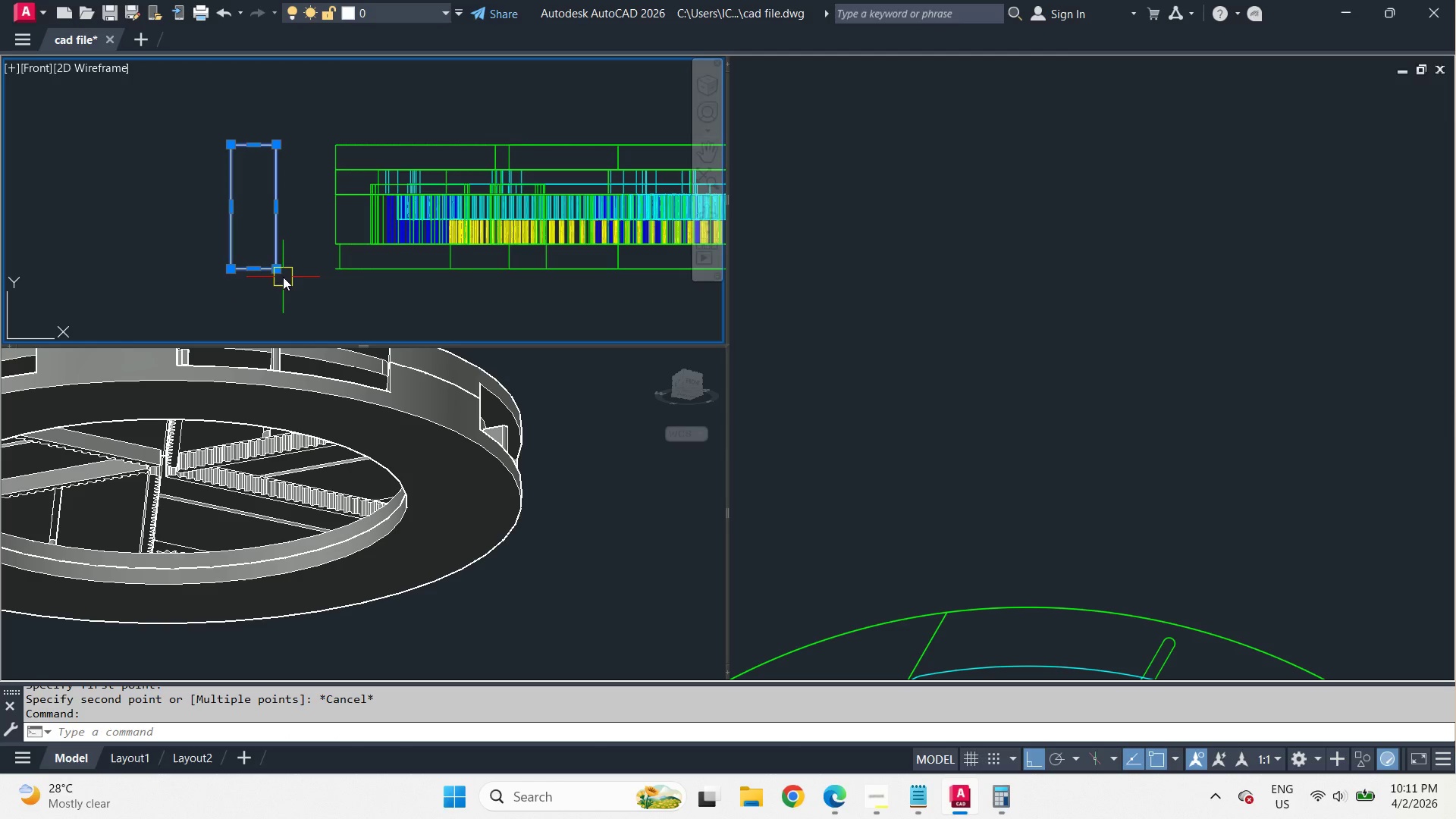 
type(e di )
 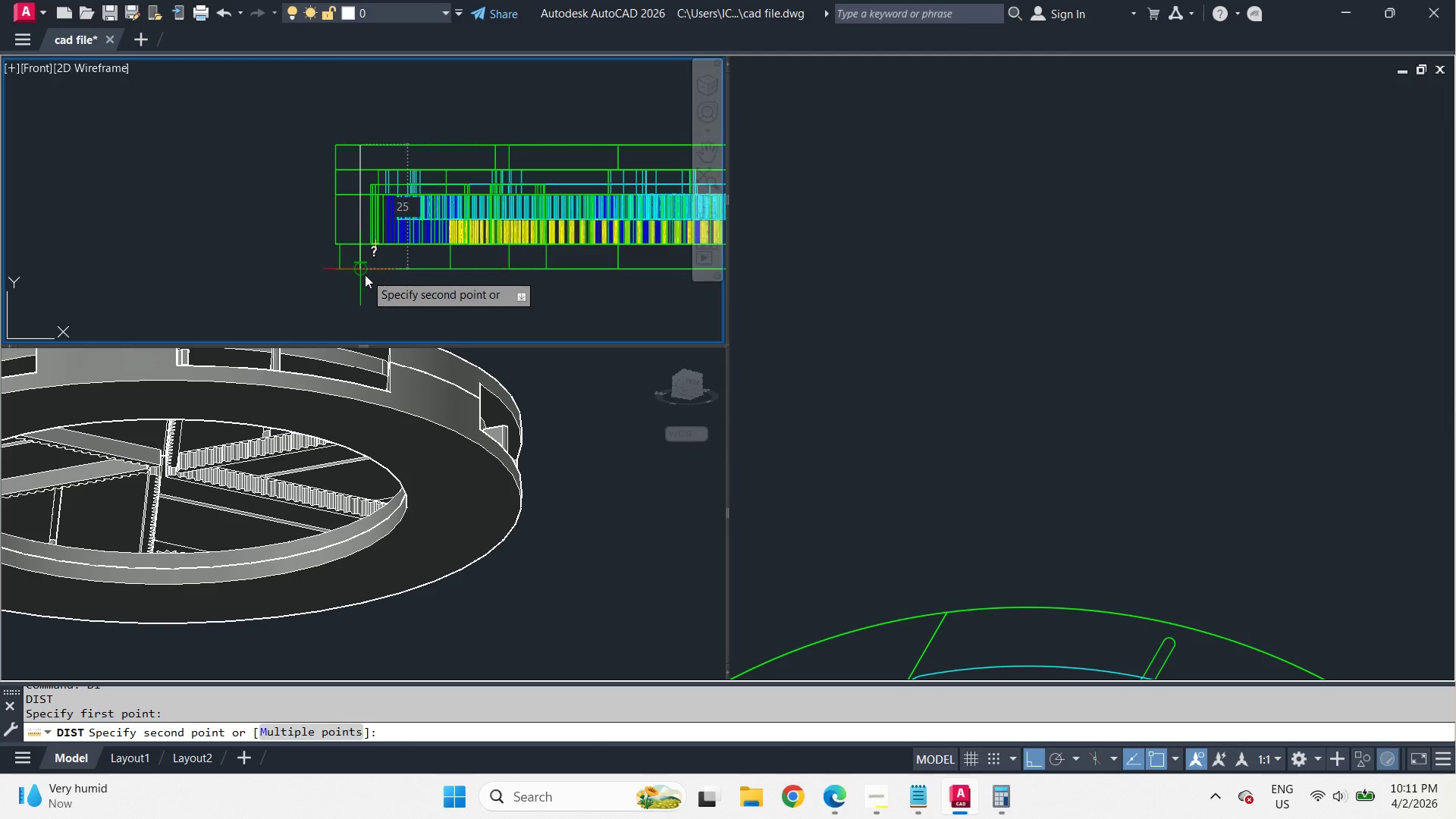 
left_click([362, 275])
 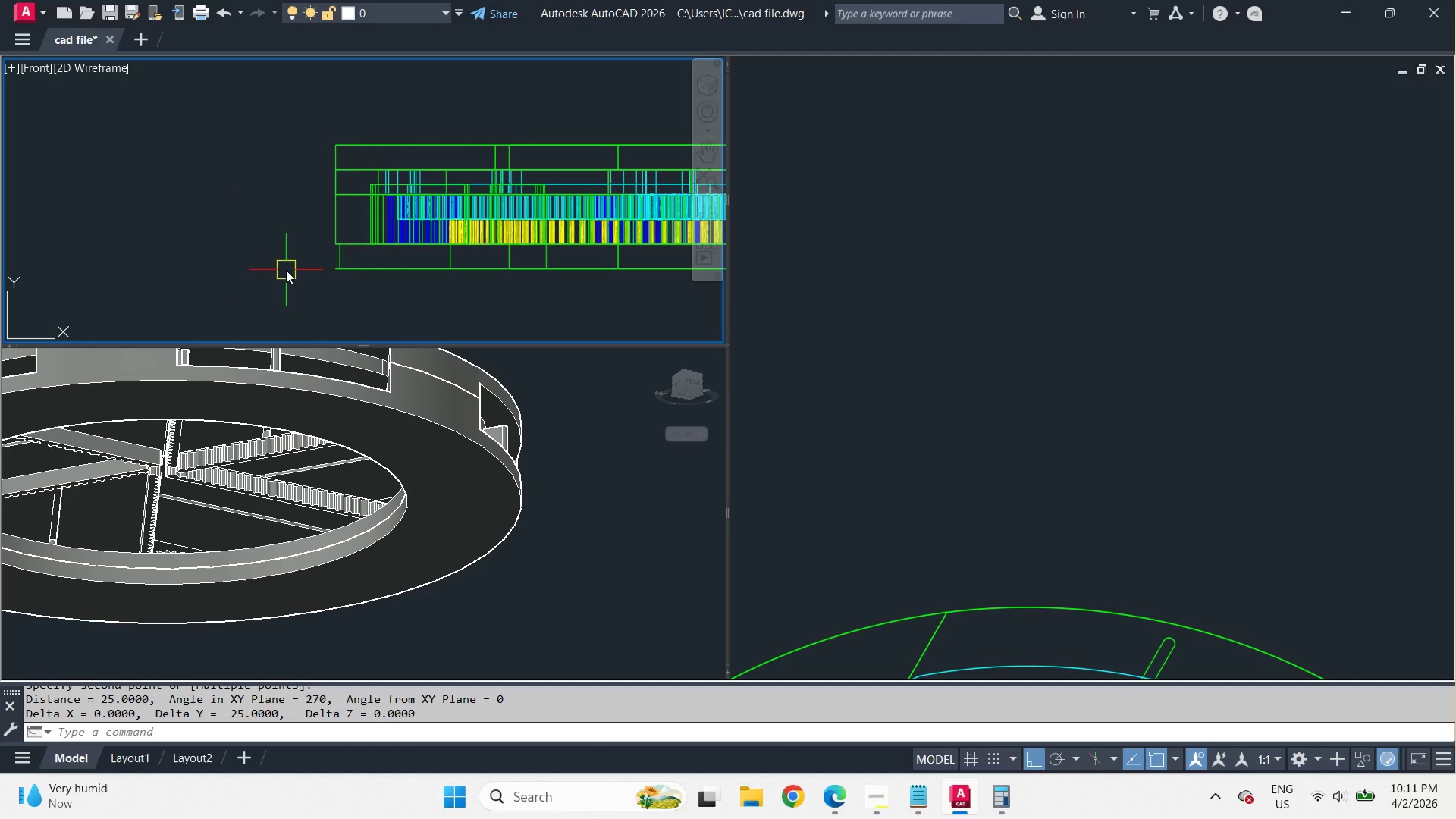 
left_click([912, 317])
 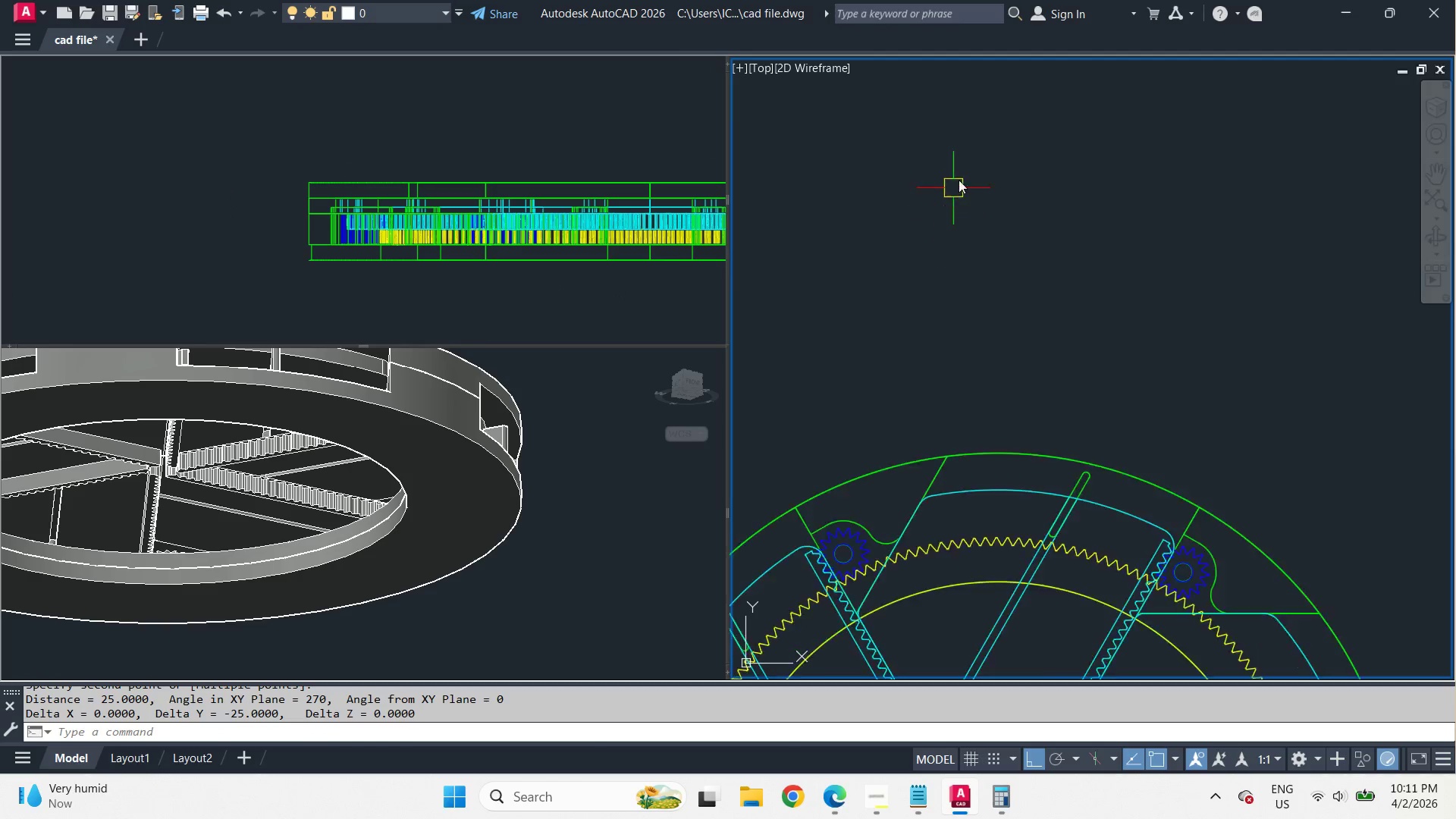 
scroll: coordinate [265, 246], scroll_direction: down, amount: 1.0
 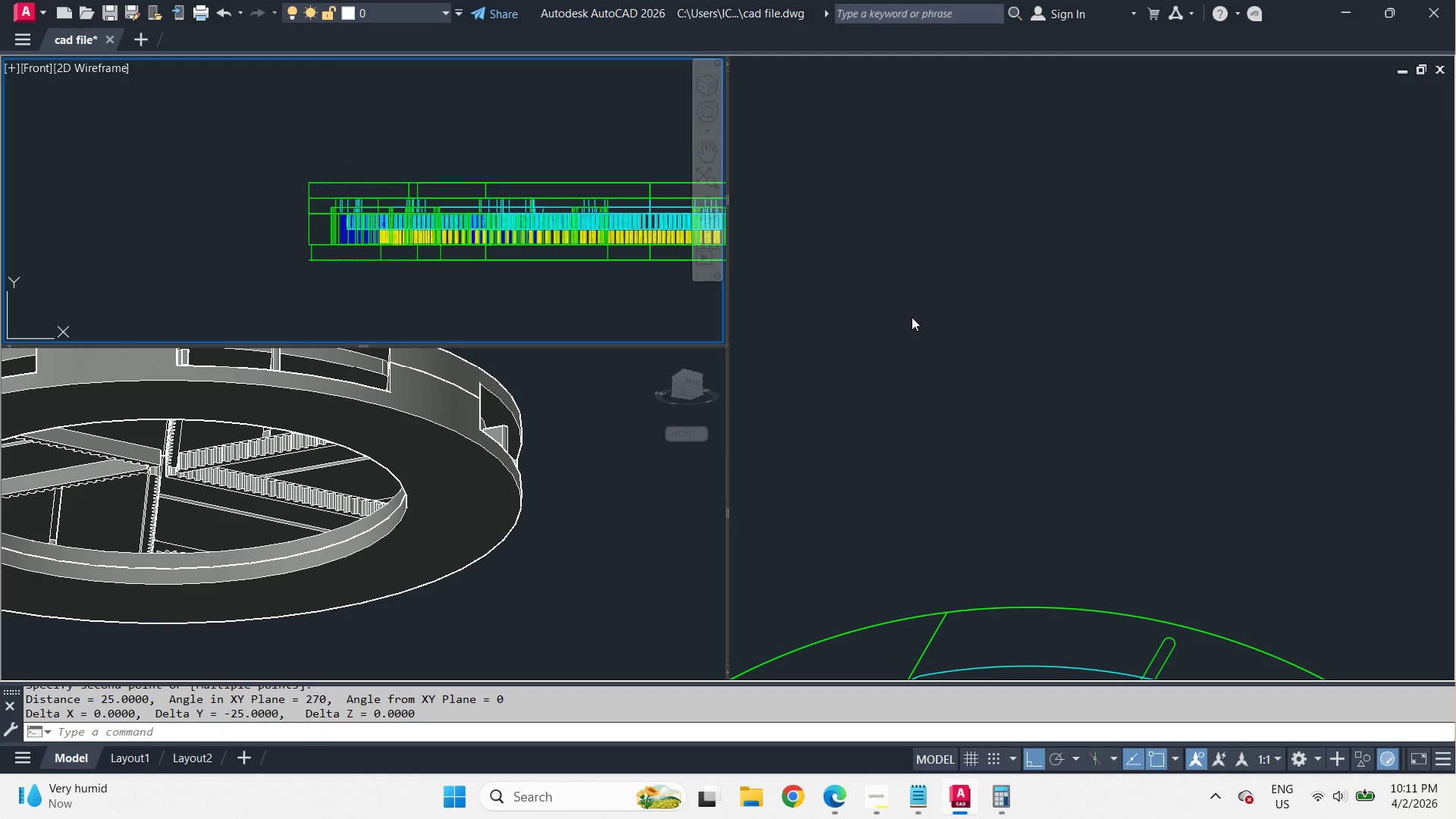 
left_click([628, 492])
 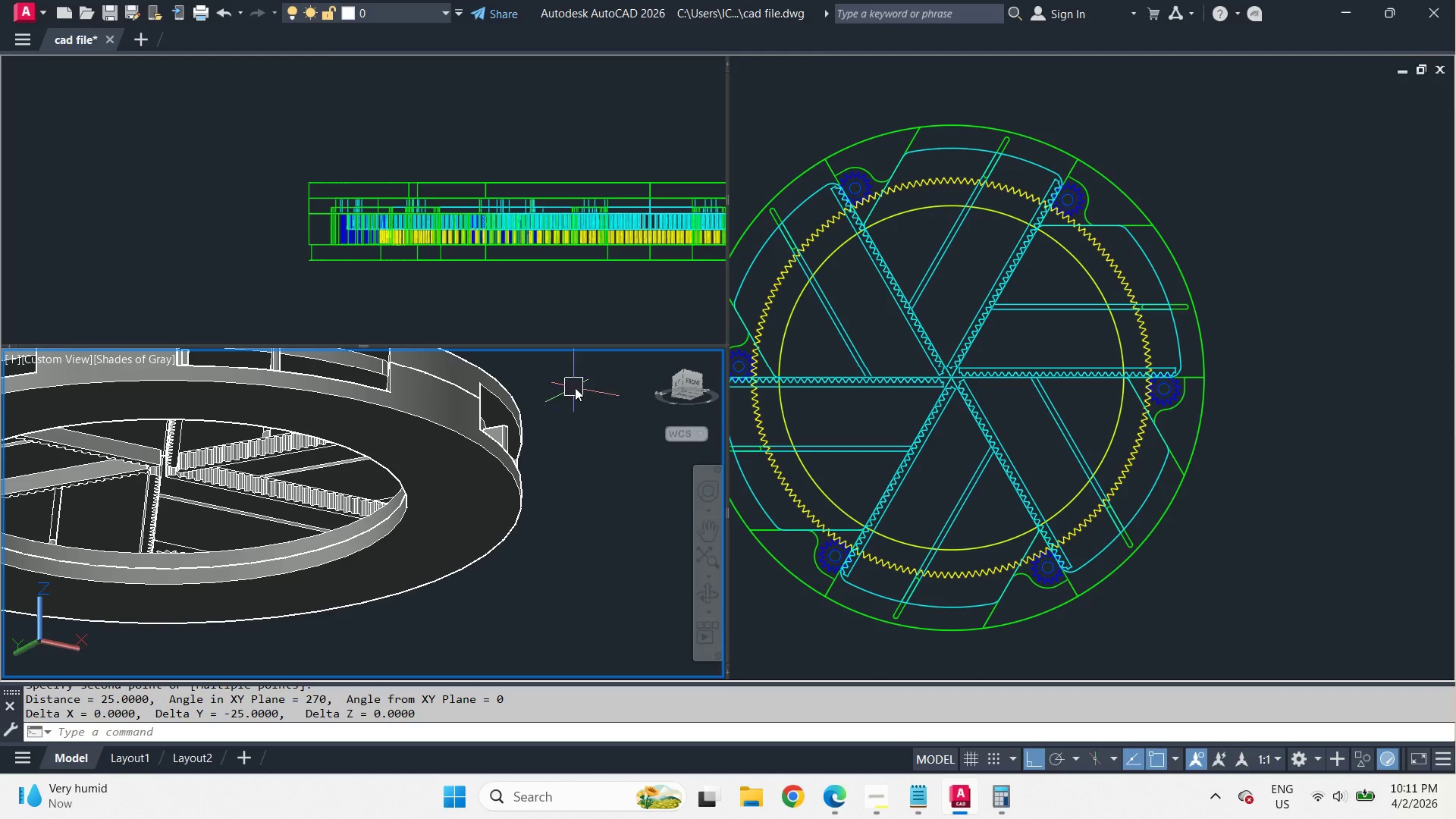 
hold_key(key=ShiftLeft, duration=0.72)
 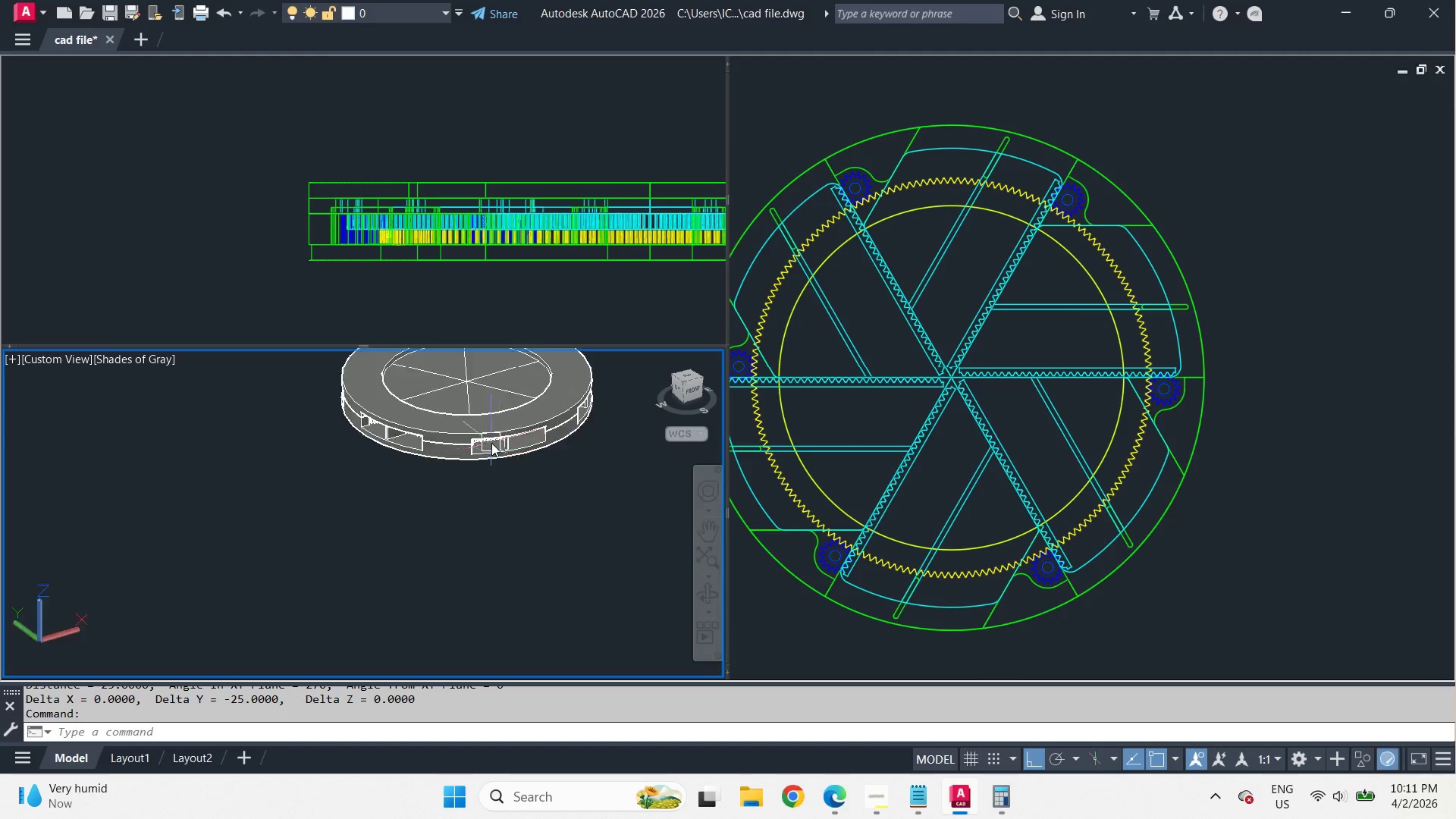 
scroll: coordinate [990, 311], scroll_direction: down, amount: 2.0
 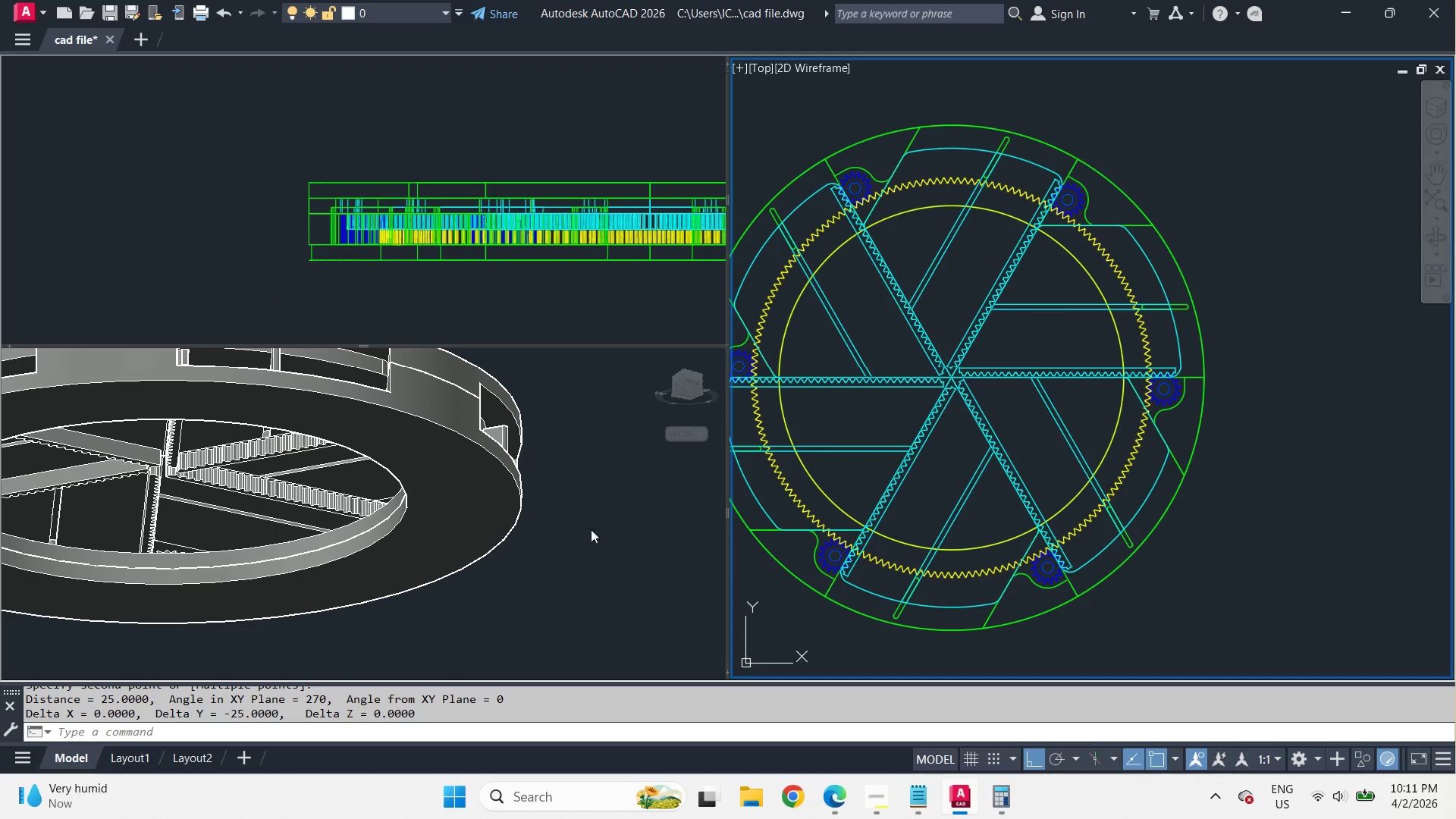 
hold_key(key=ShiftLeft, duration=3.8)
 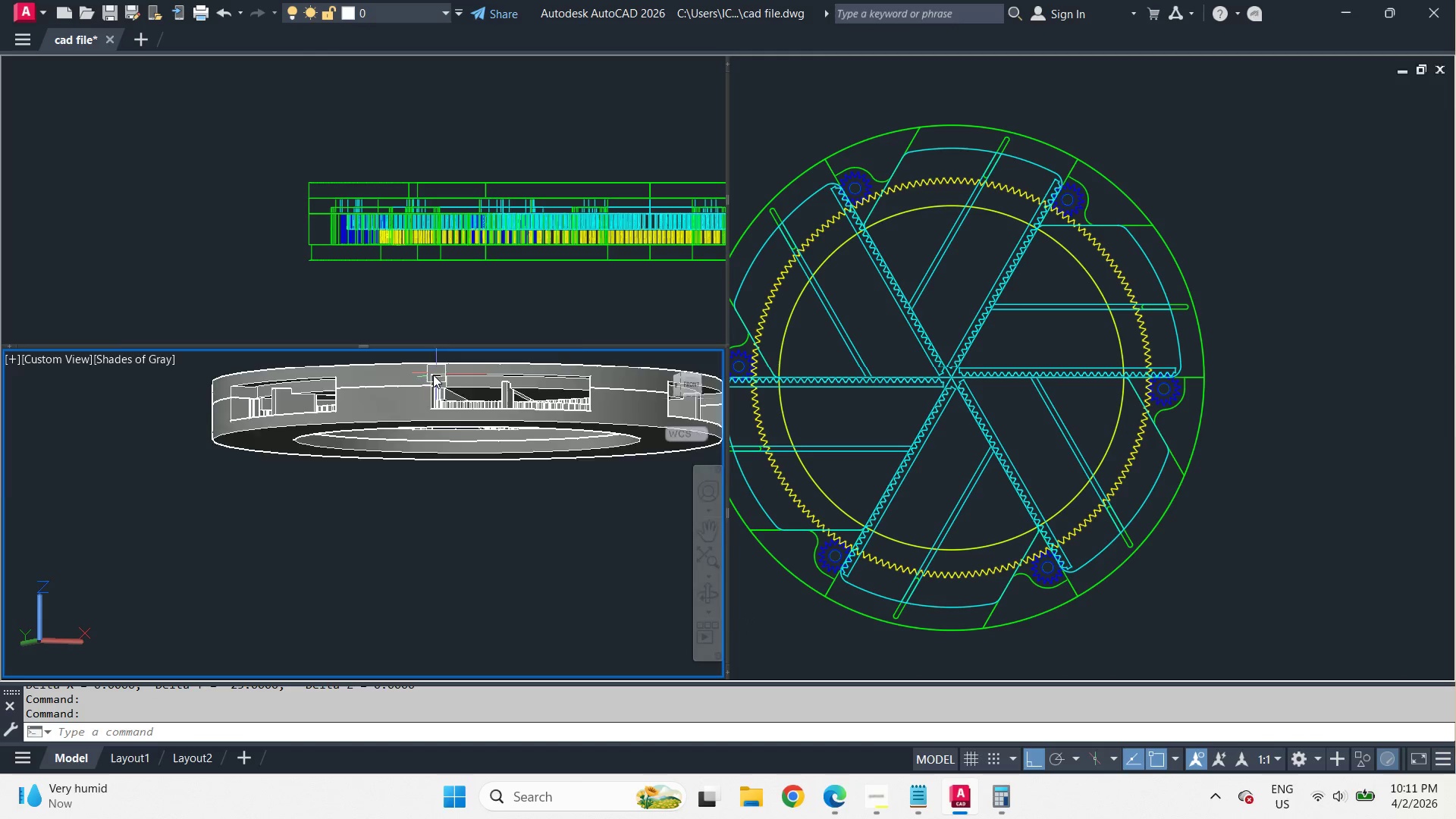 
scroll: coordinate [576, 388], scroll_direction: down, amount: 3.0
 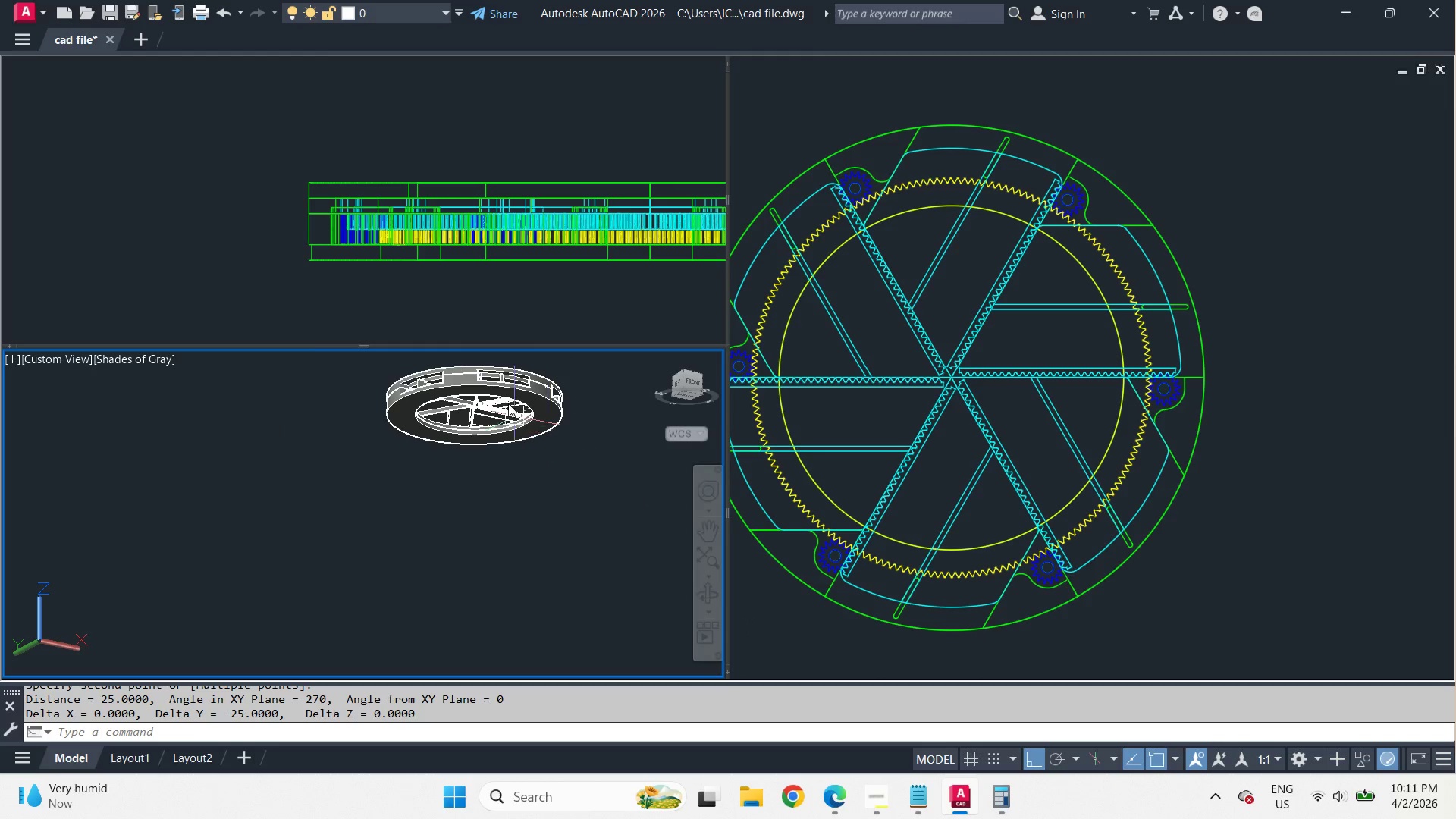 
scroll: coordinate [431, 375], scroll_direction: up, amount: 6.0
 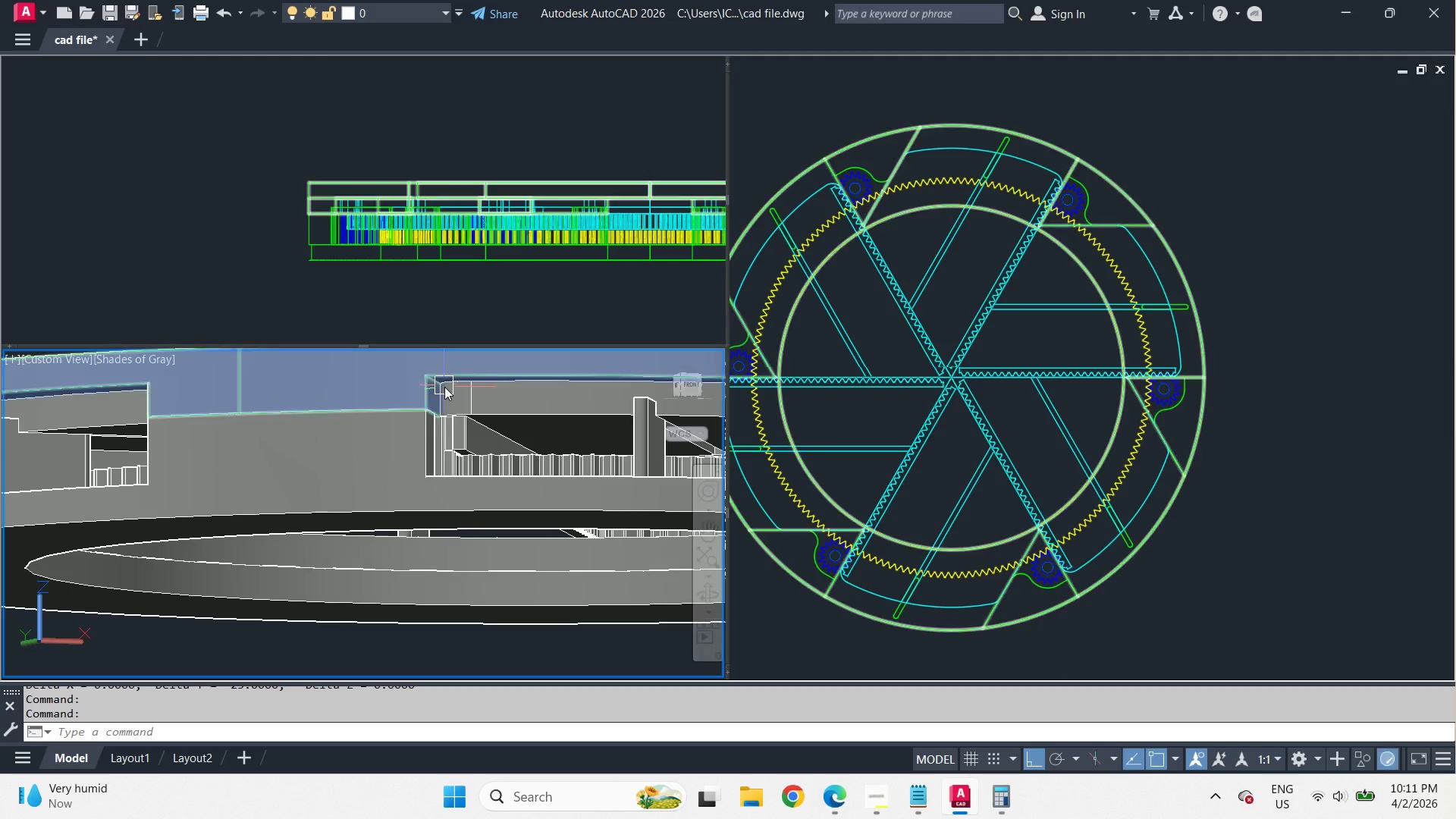 
hold_key(key=ShiftLeft, duration=1.41)
 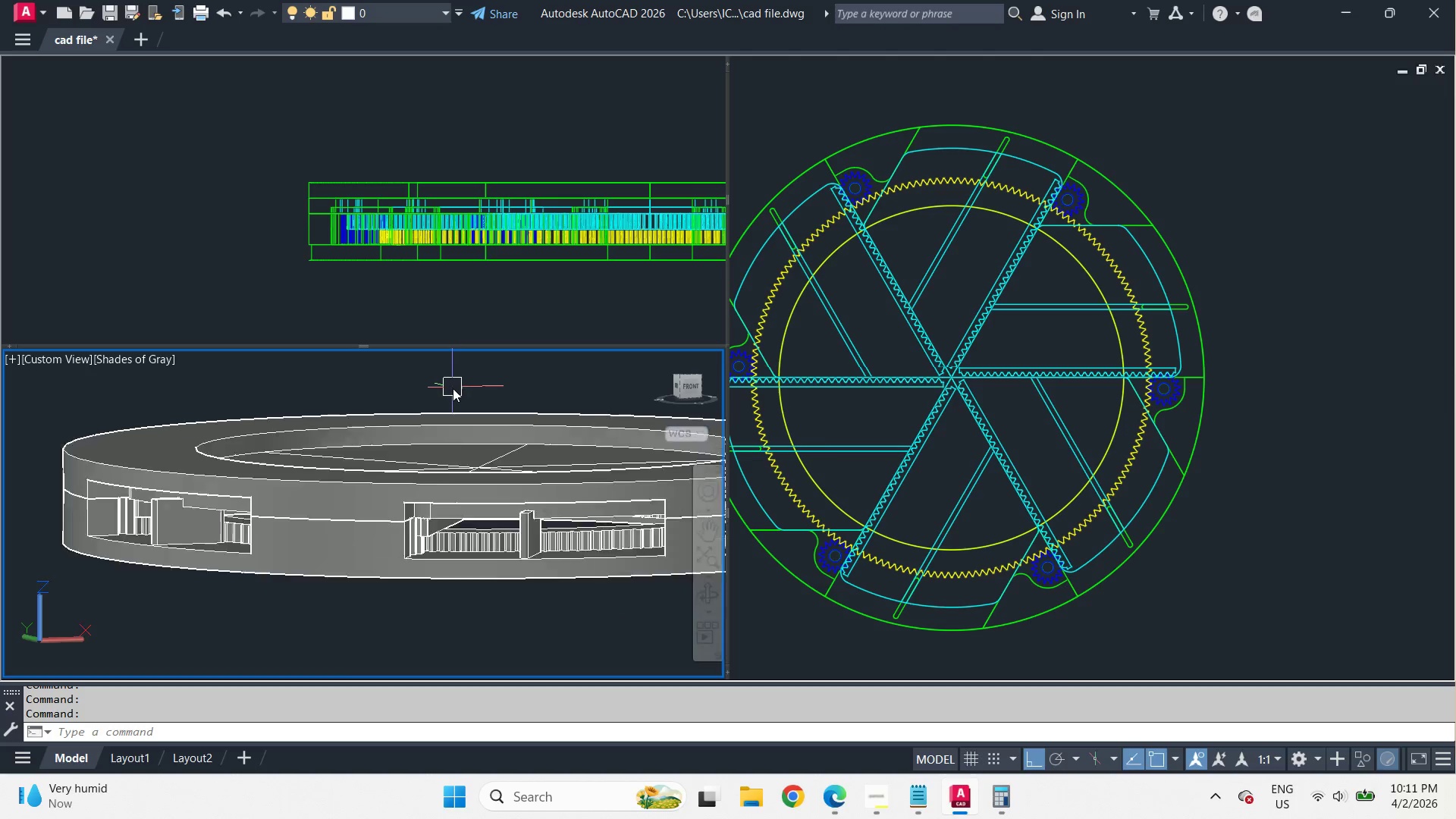 
scroll: coordinate [444, 387], scroll_direction: up, amount: 1.0
 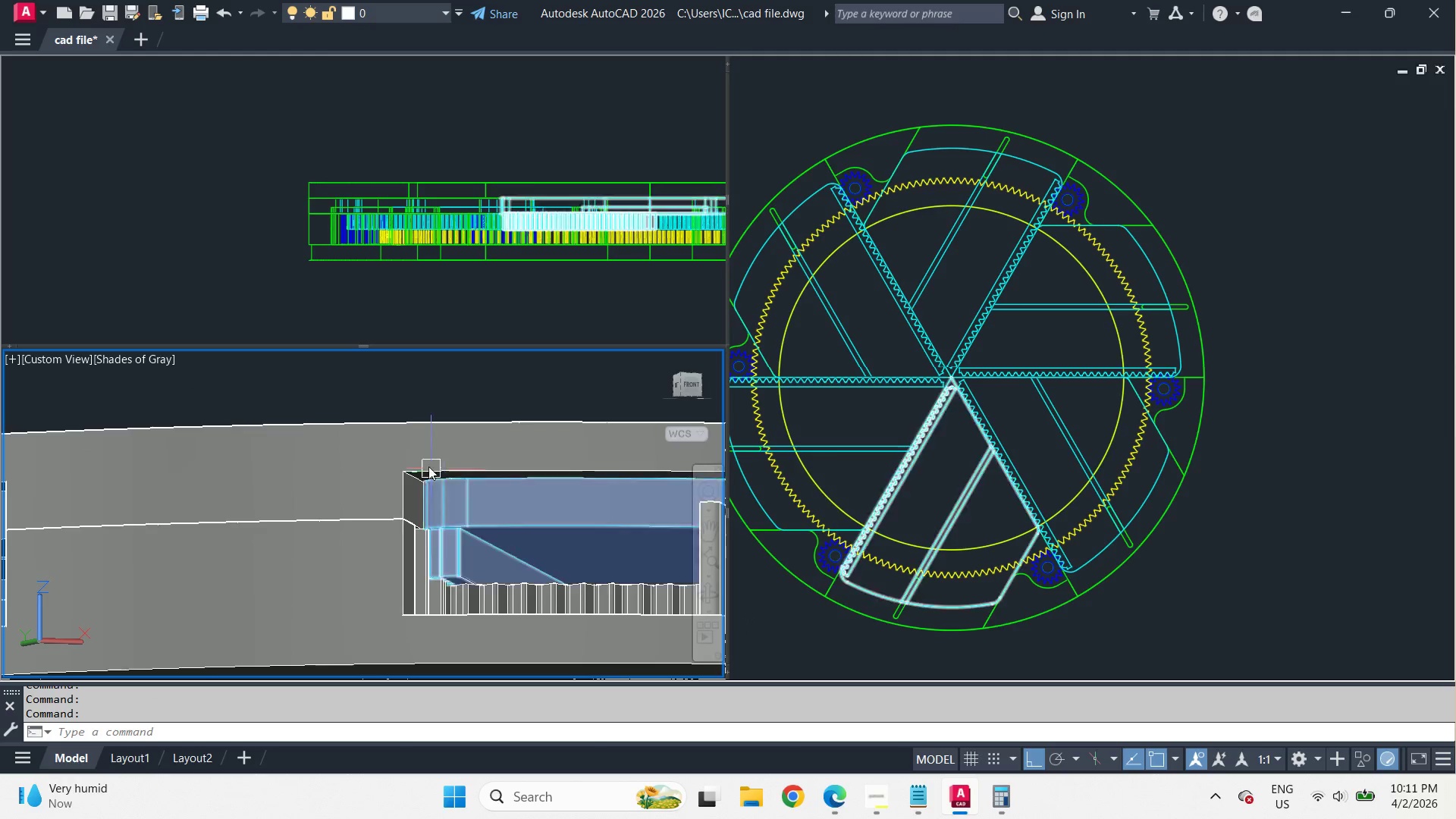 
scroll: coordinate [453, 388], scroll_direction: down, amount: 3.0
 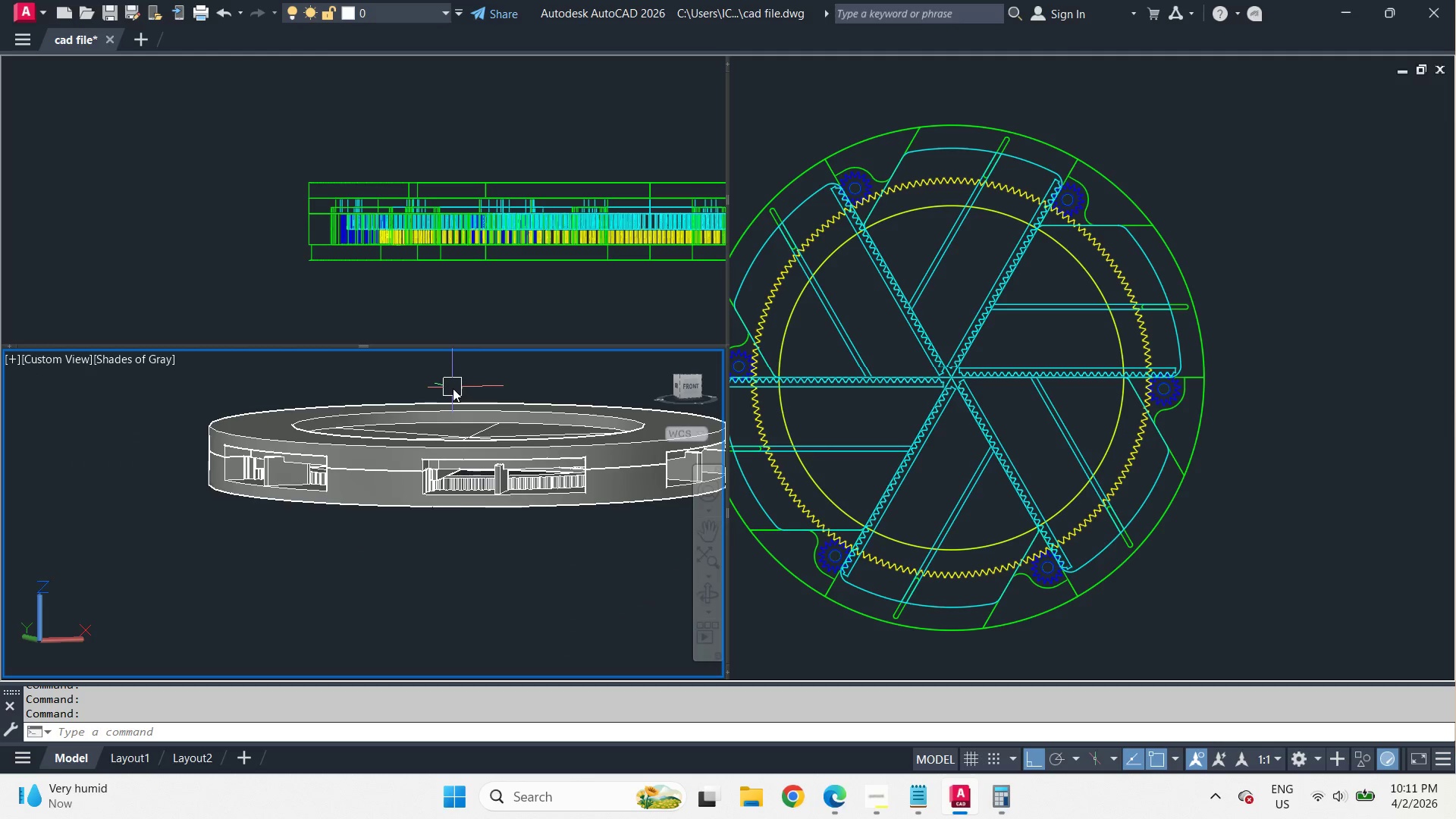 
scroll: coordinate [453, 388], scroll_direction: up, amount: 1.0
 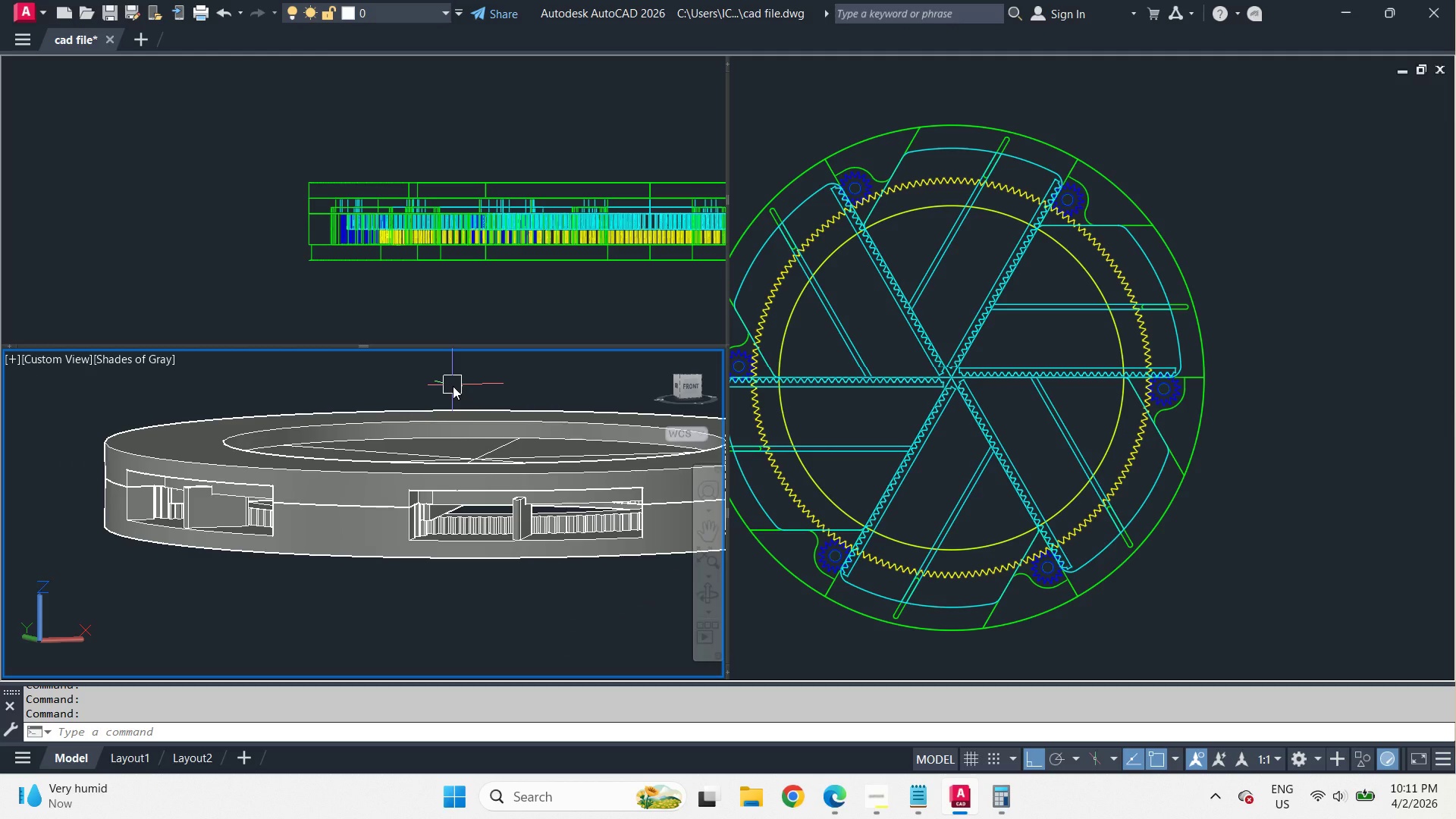 
hold_key(key=ShiftLeft, duration=2.41)
 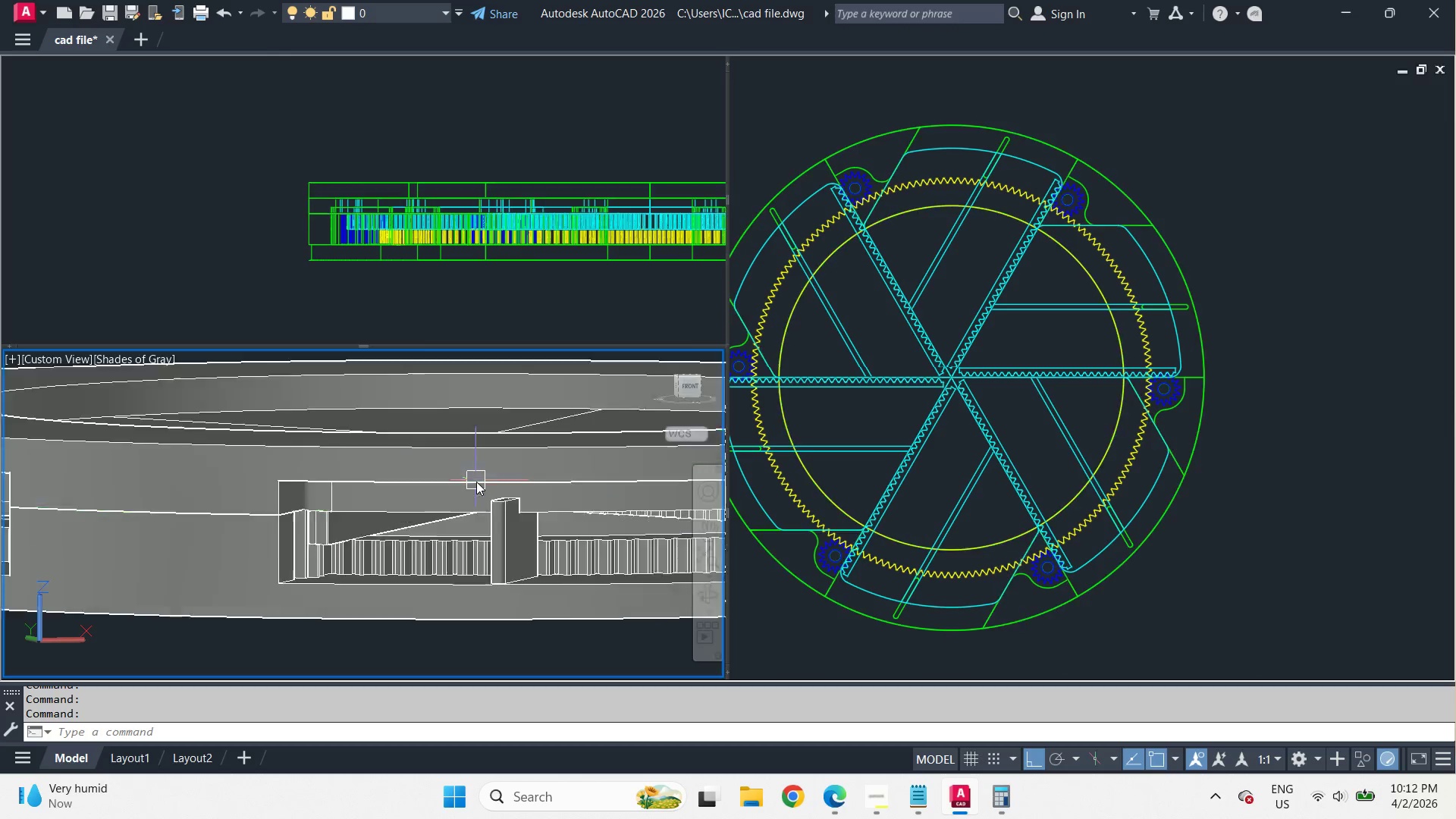 
hold_key(key=ShiftLeft, duration=1.14)
 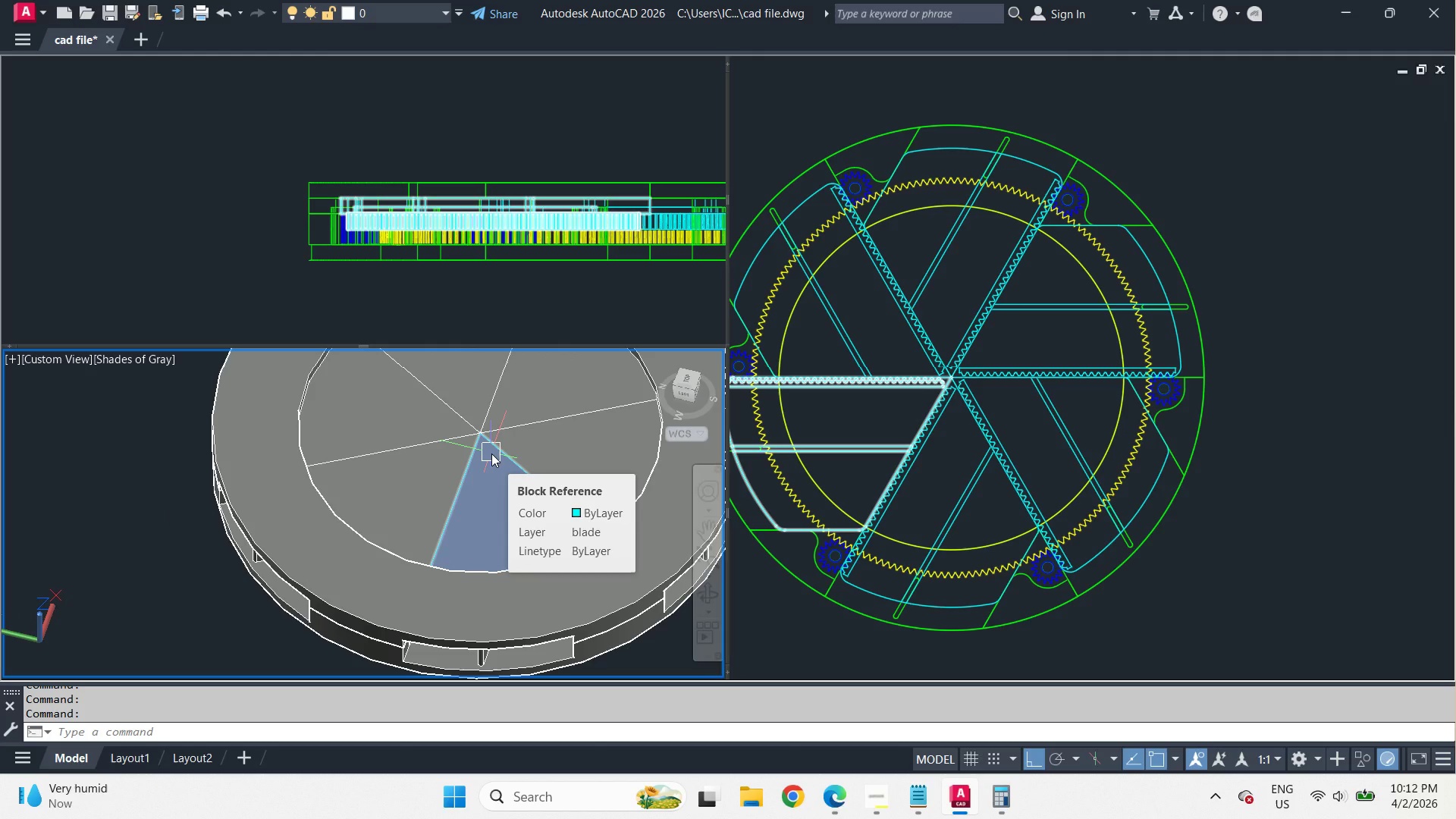 
scroll: coordinate [532, 511], scroll_direction: up, amount: 7.0
 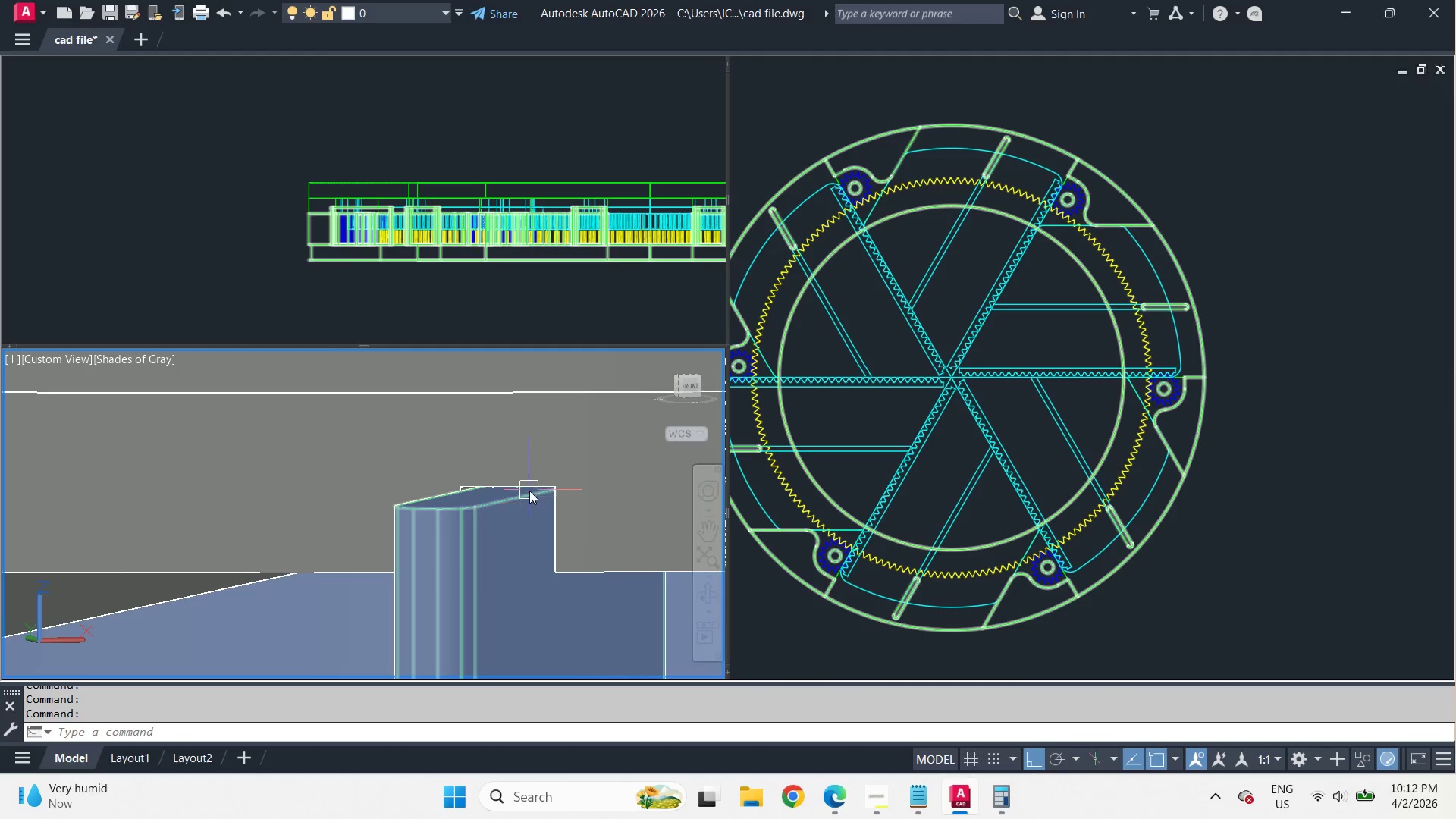 
scroll: coordinate [491, 453], scroll_direction: down, amount: 5.0
 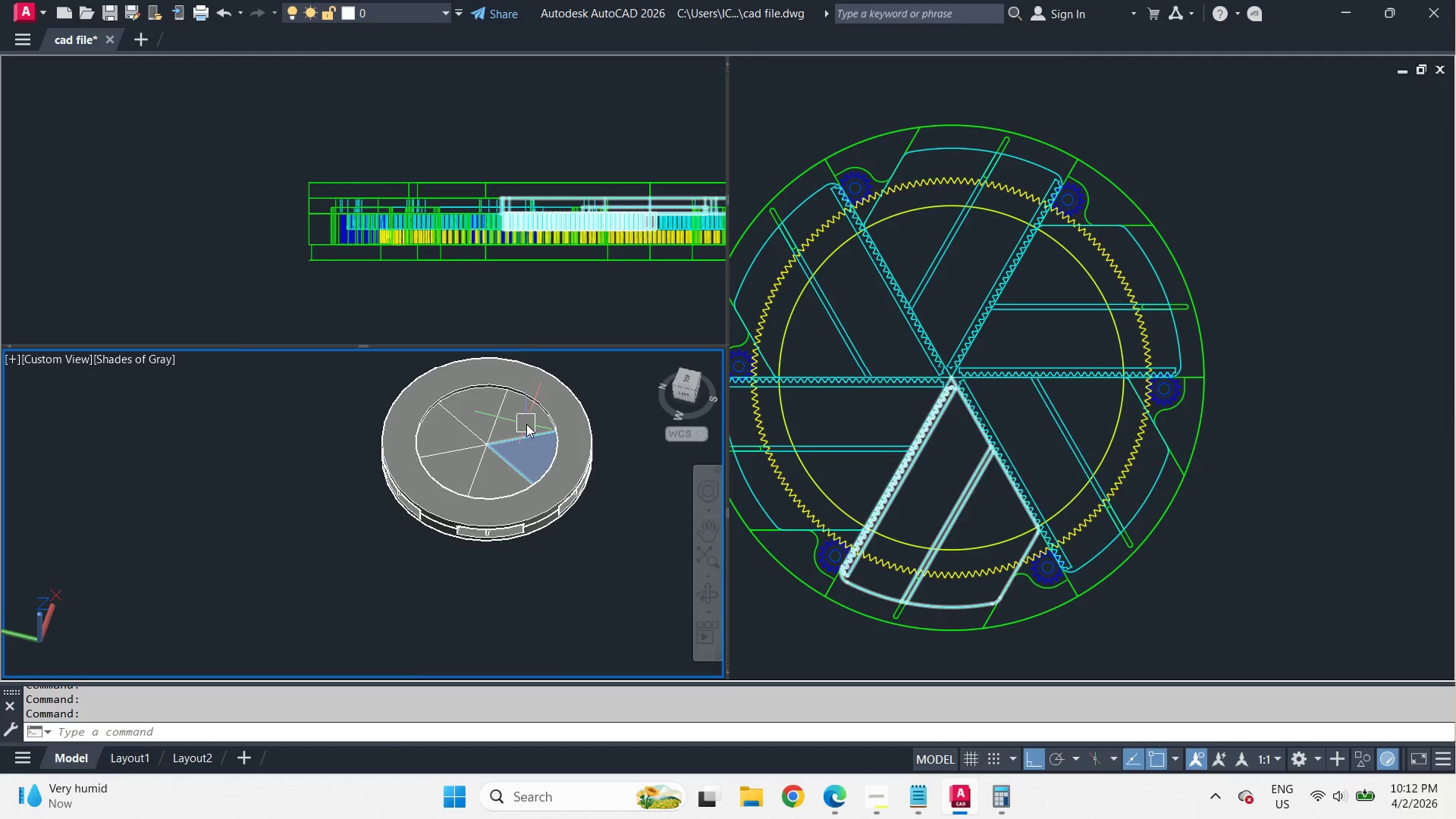 
left_click([1268, 264])
 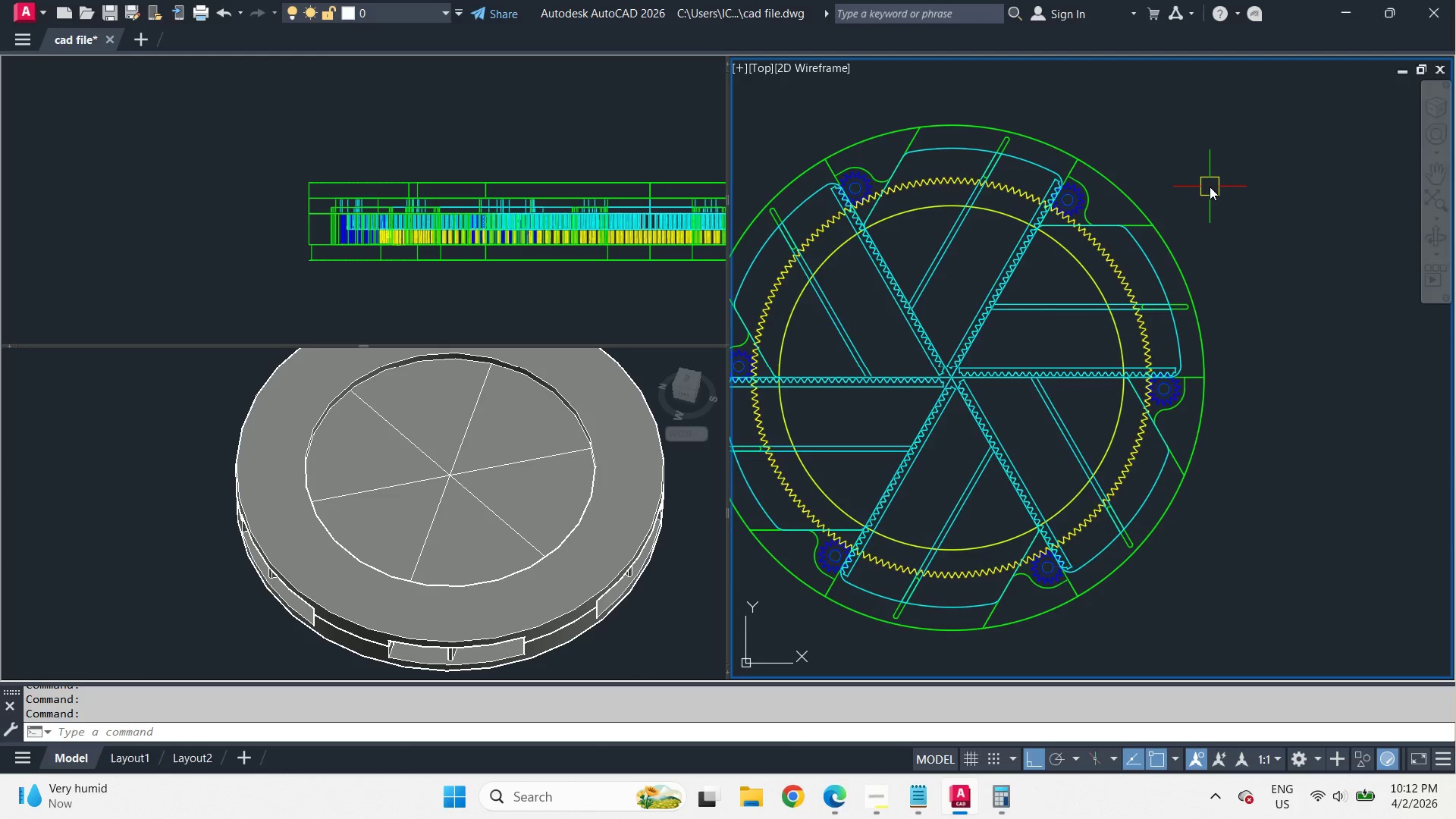 
scroll: coordinate [522, 415], scroll_direction: up, amount: 2.0
 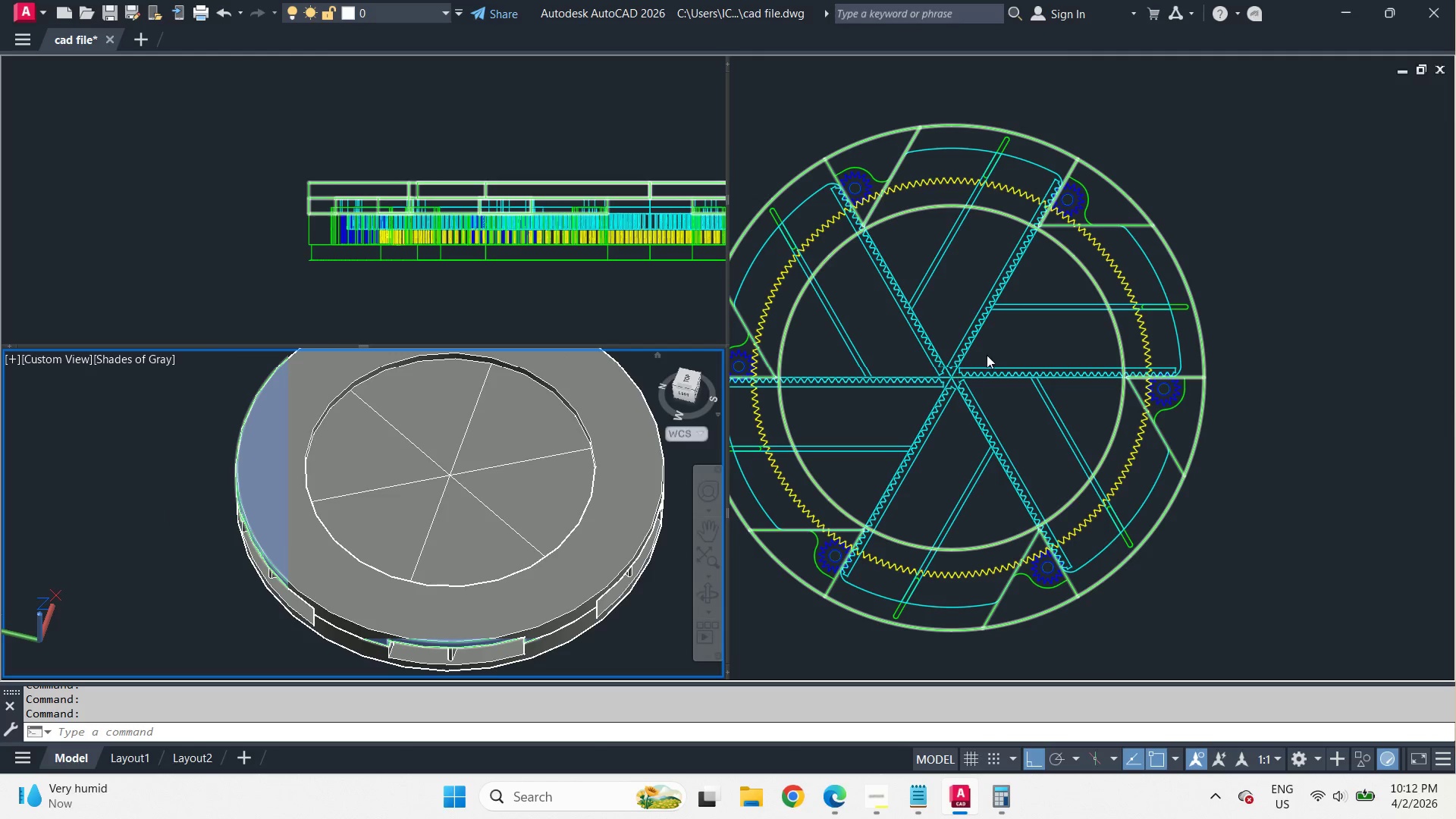 
type(re )
 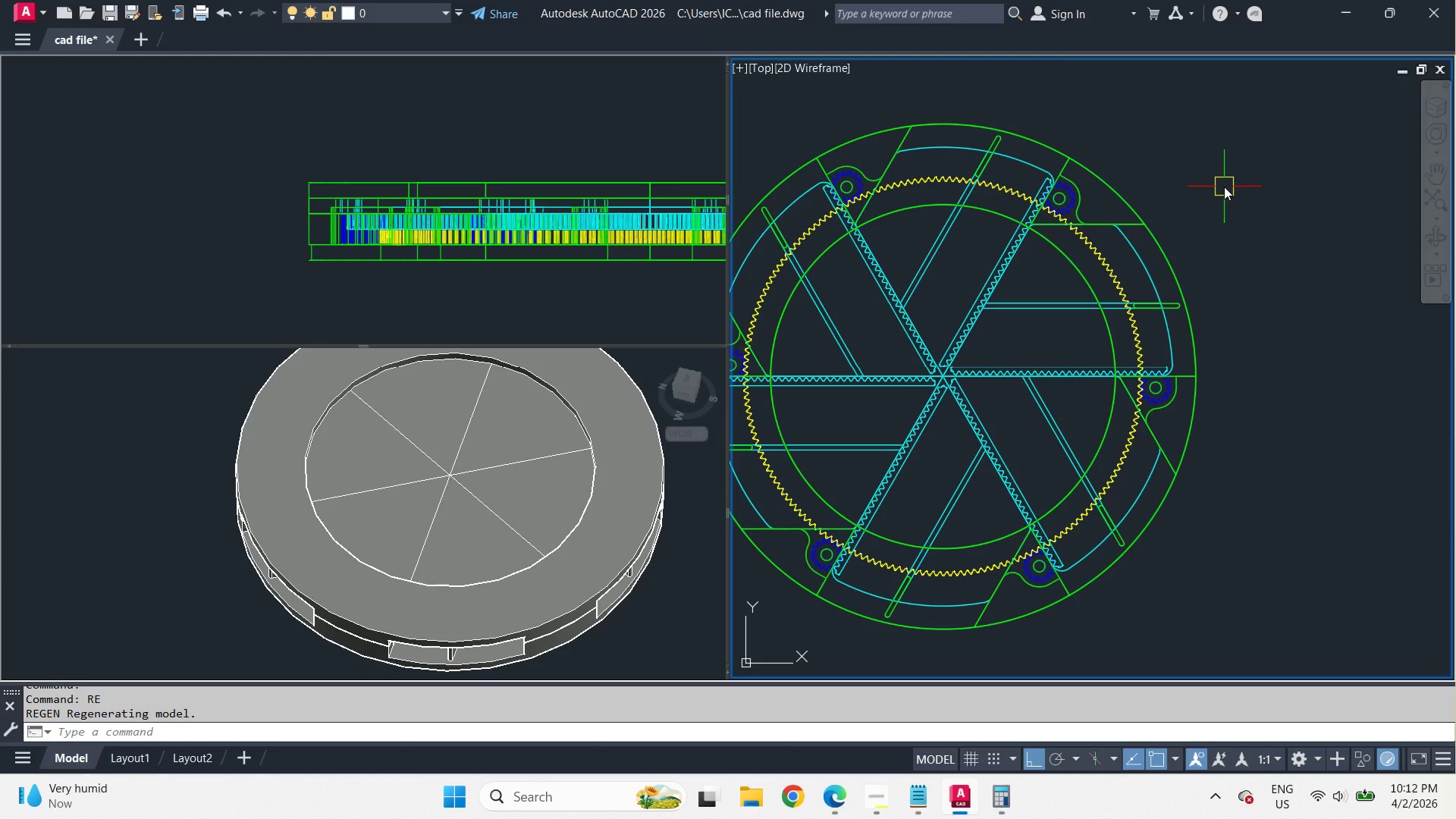 
scroll: coordinate [1210, 187], scroll_direction: down, amount: 1.0
 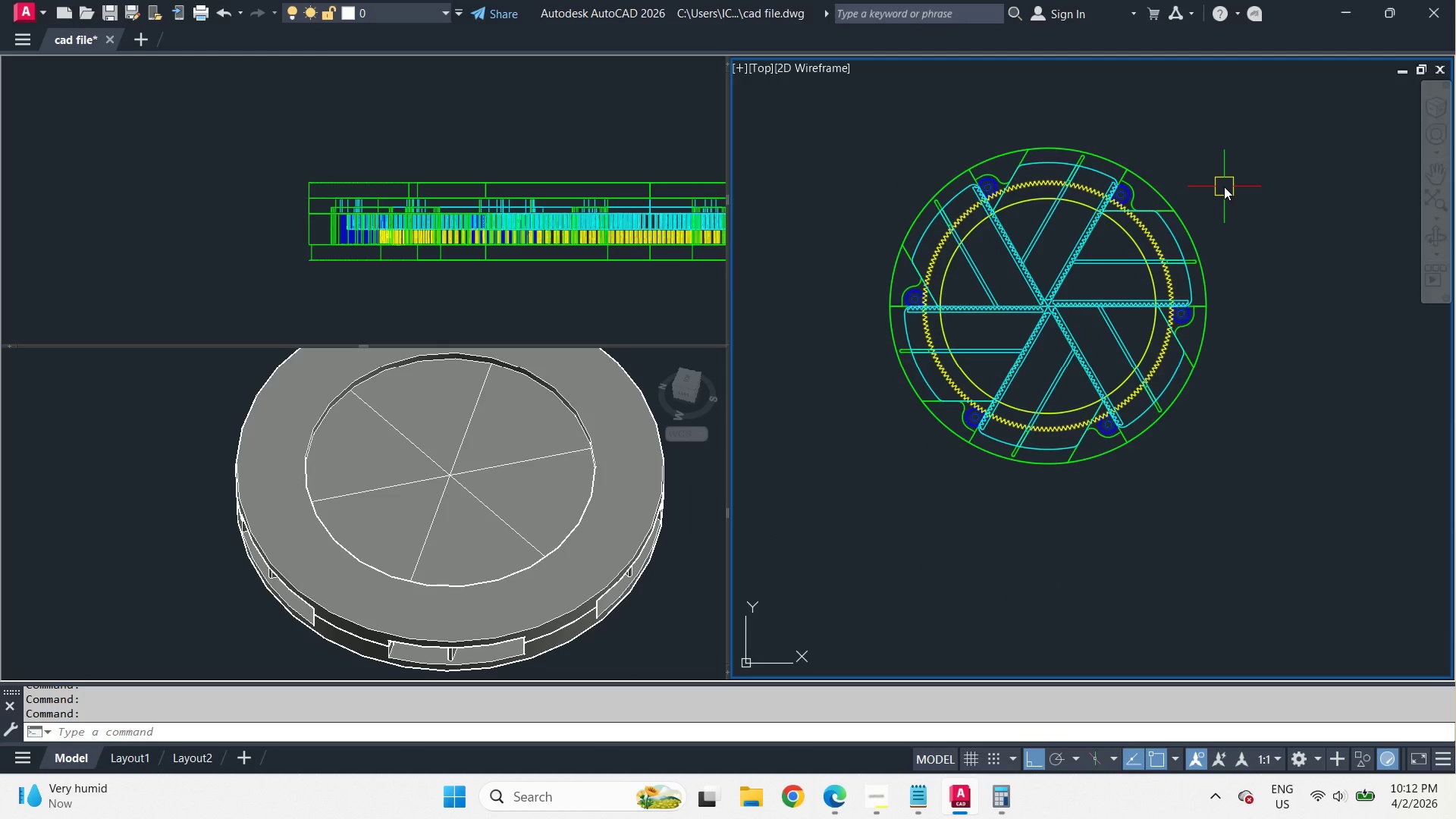 
scroll: coordinate [1224, 187], scroll_direction: up, amount: 1.0
 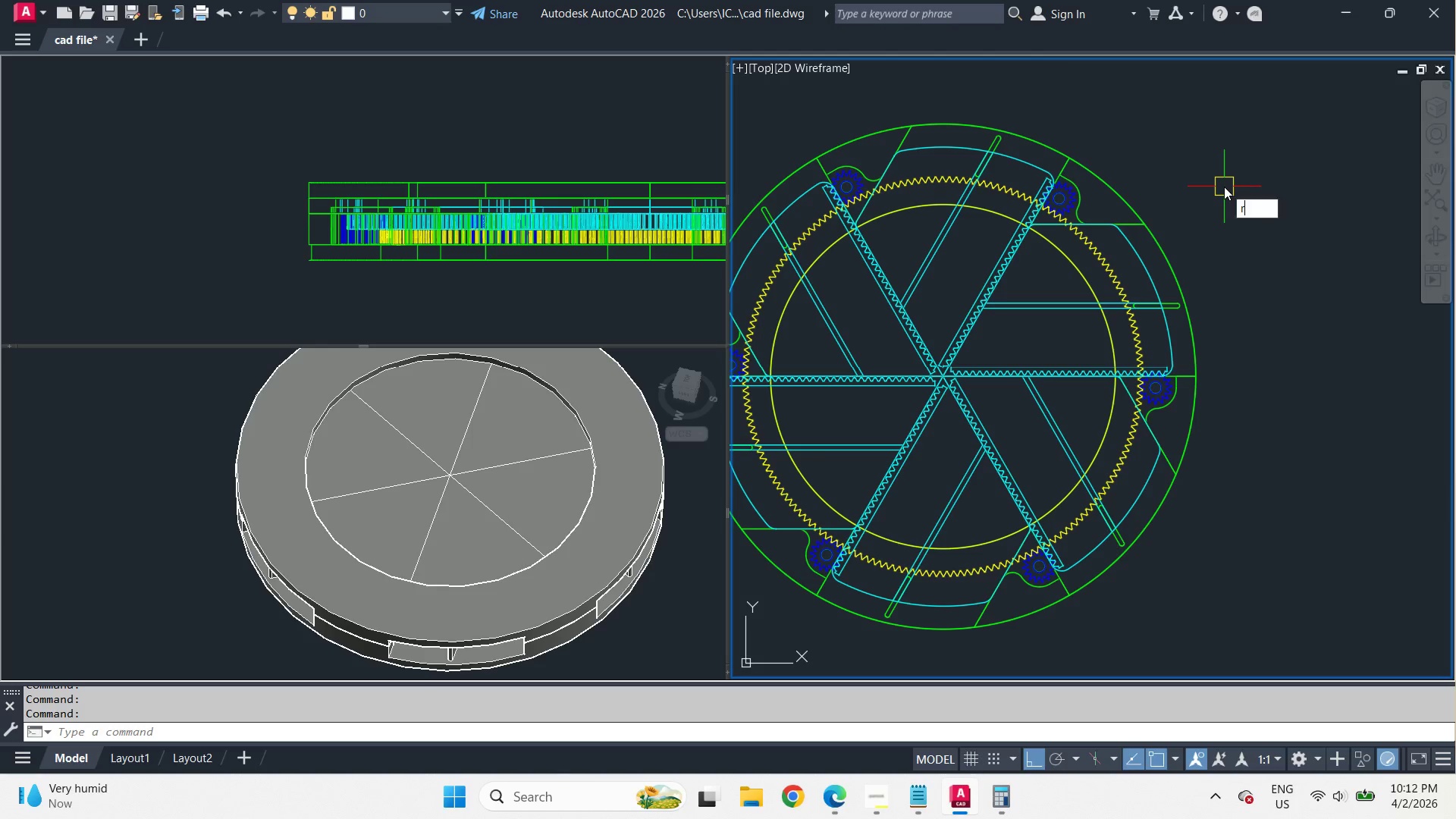 
wait(21.48)
 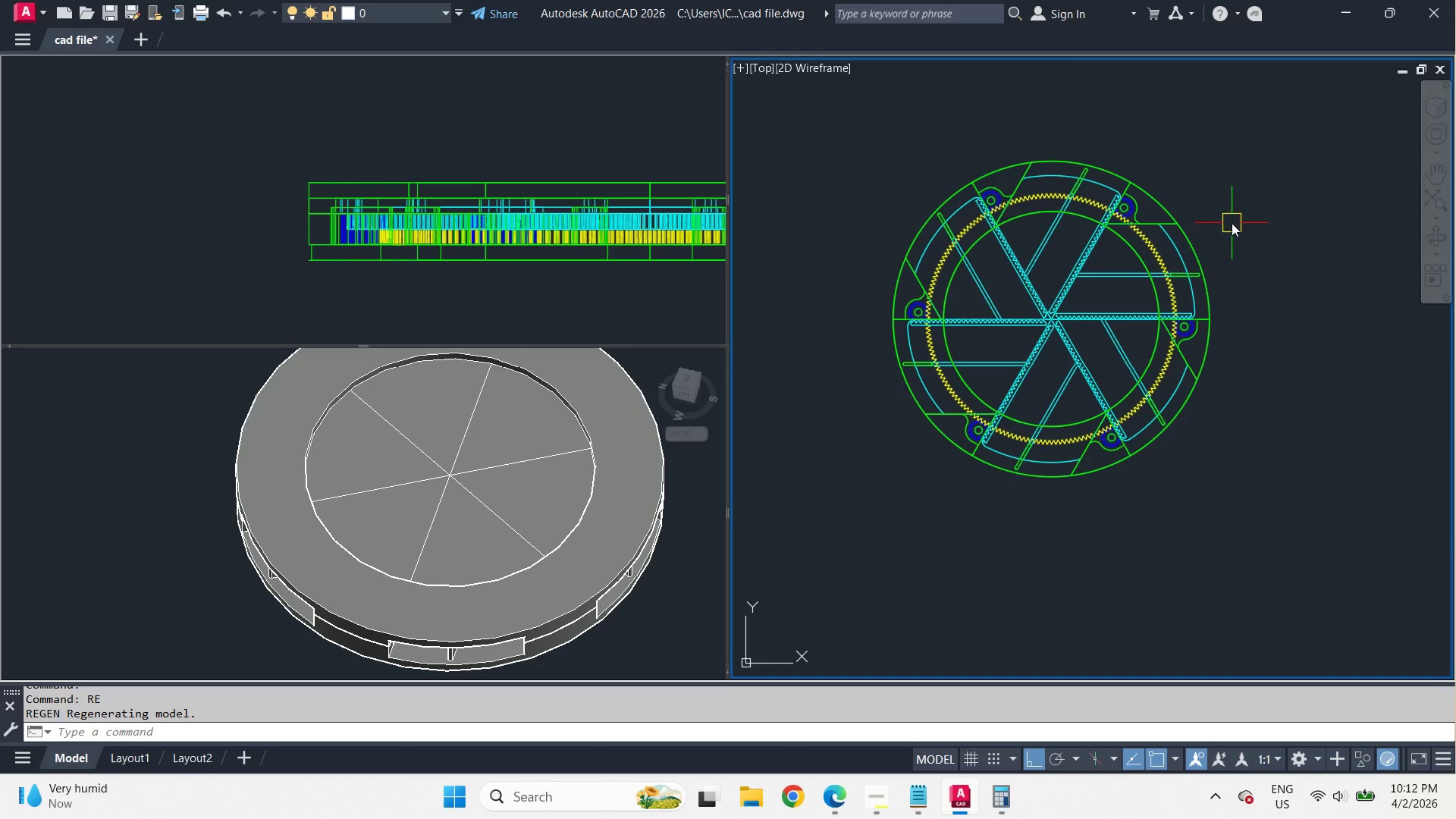 
key(Control+S)
 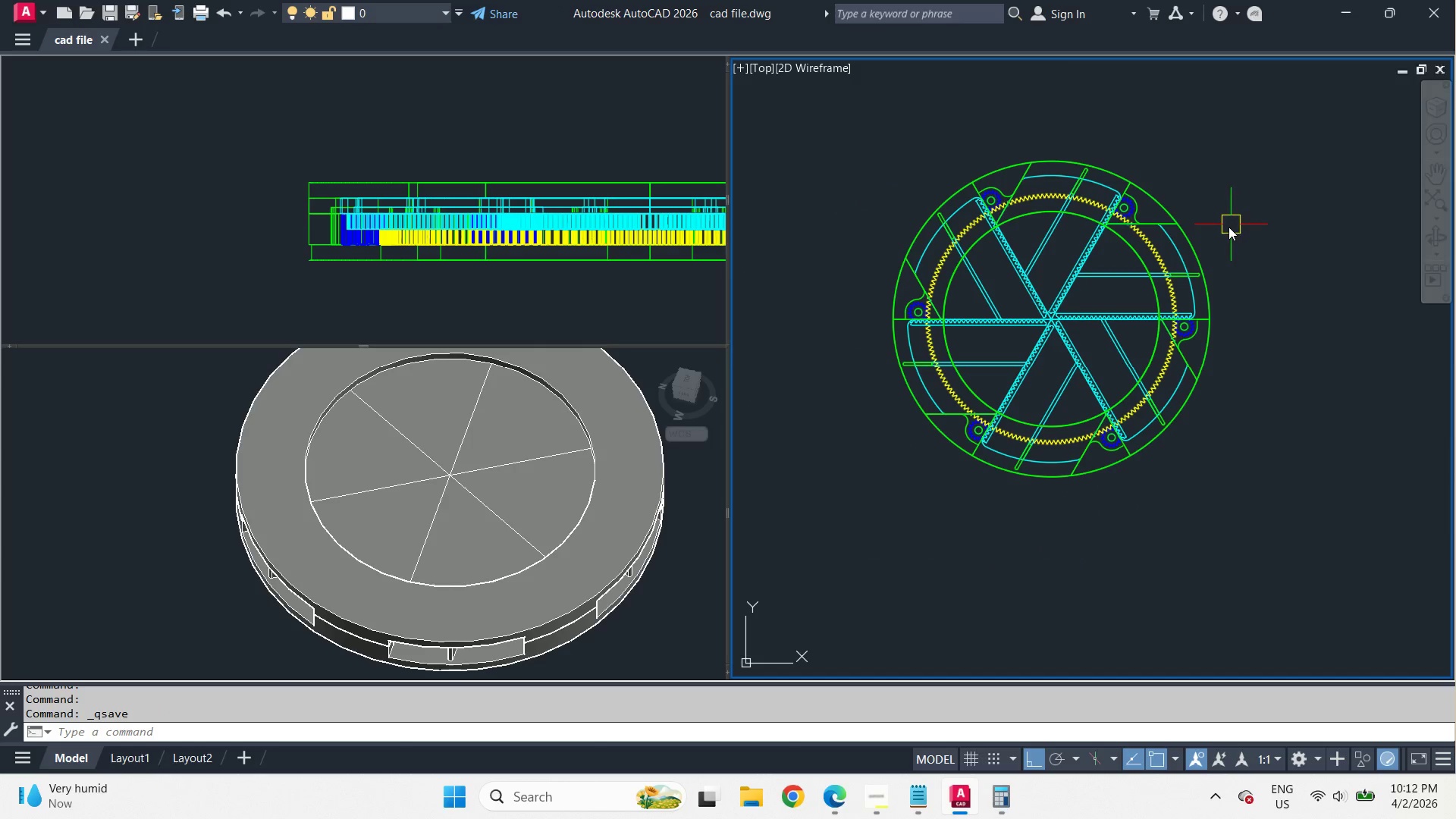 
scroll: coordinate [1232, 223], scroll_direction: down, amount: 1.0
 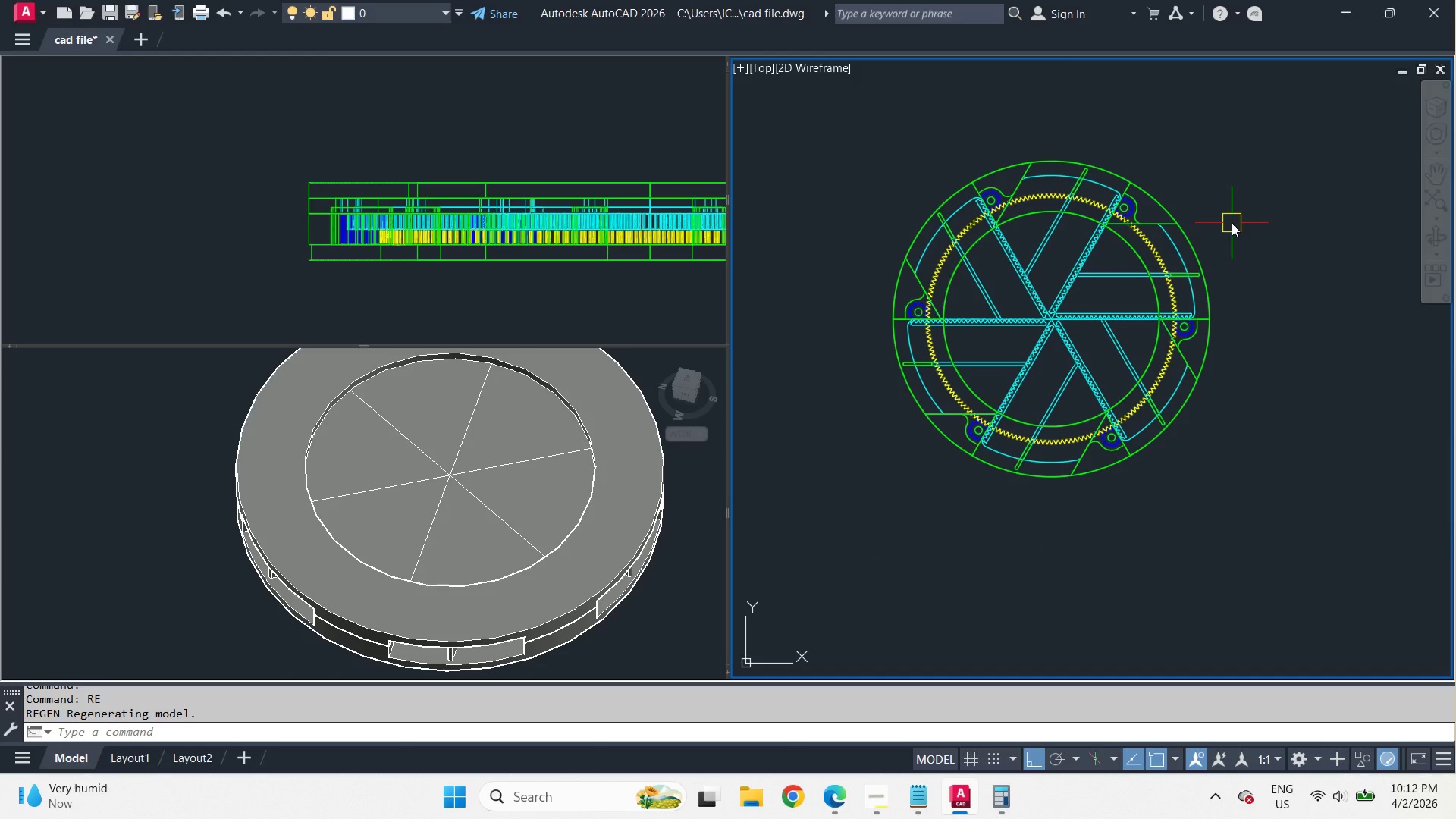 
left_click([1175, 232])
 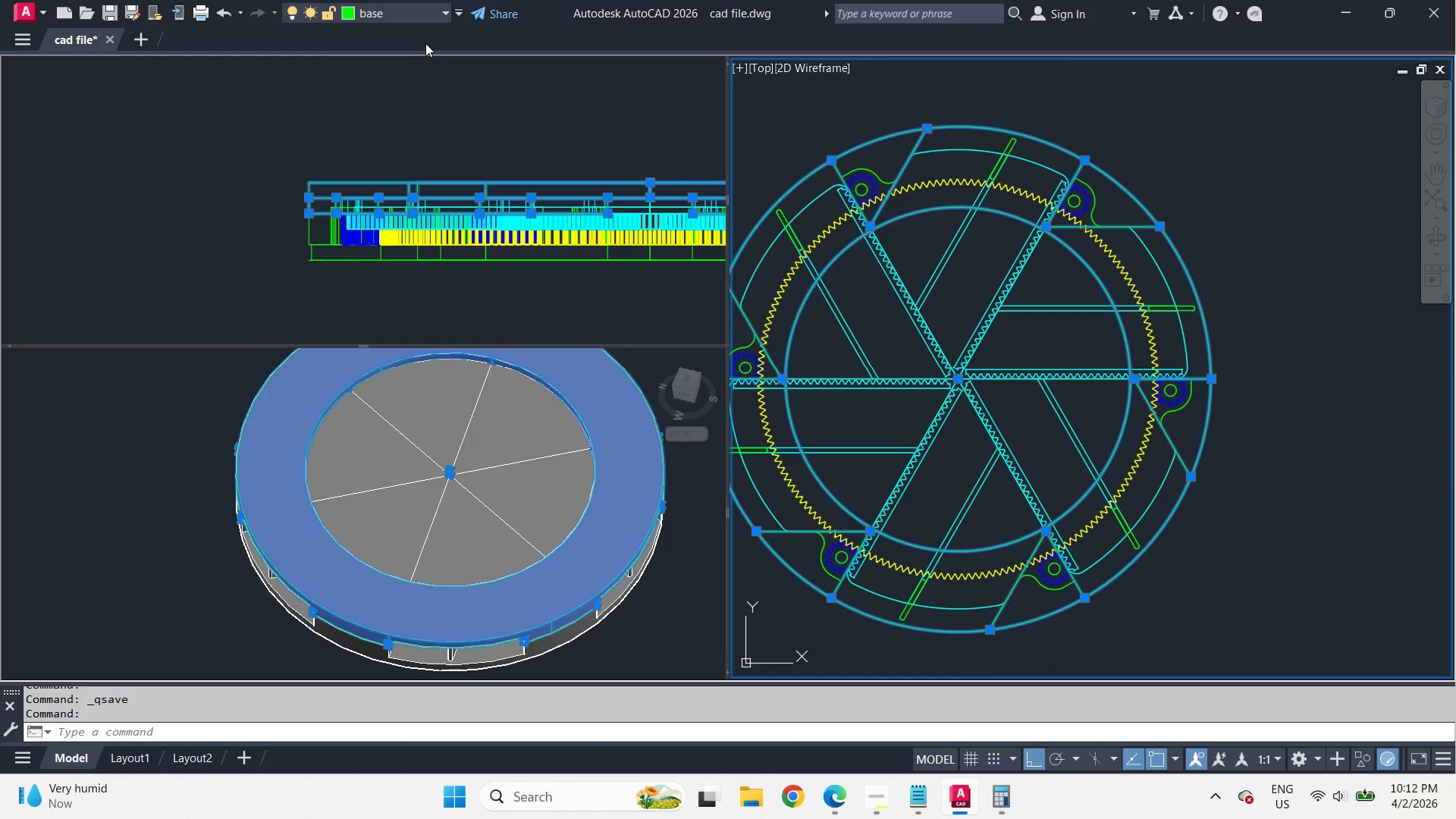 
scroll: coordinate [1207, 217], scroll_direction: up, amount: 1.0
 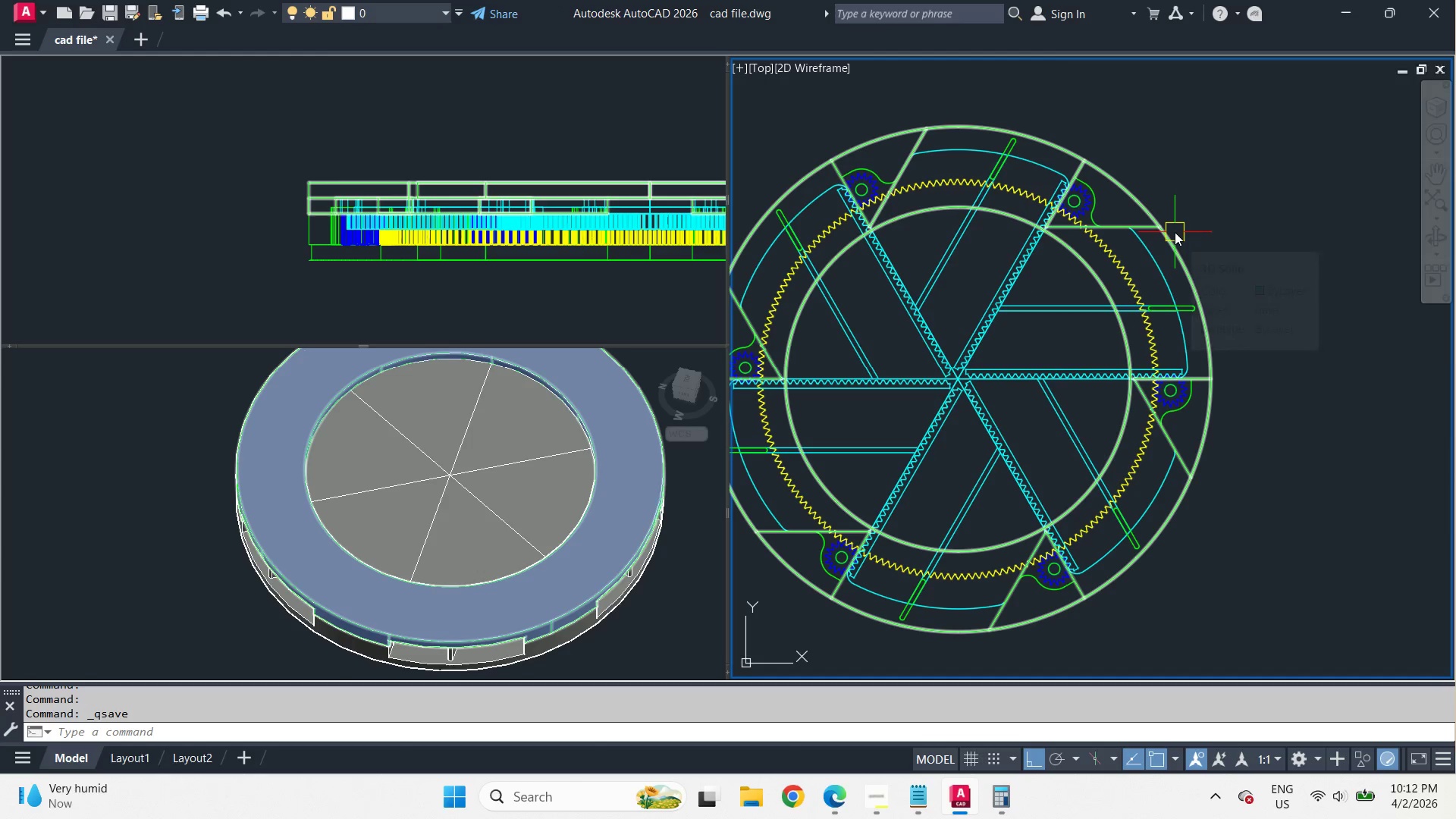 
left_click([416, 20])
 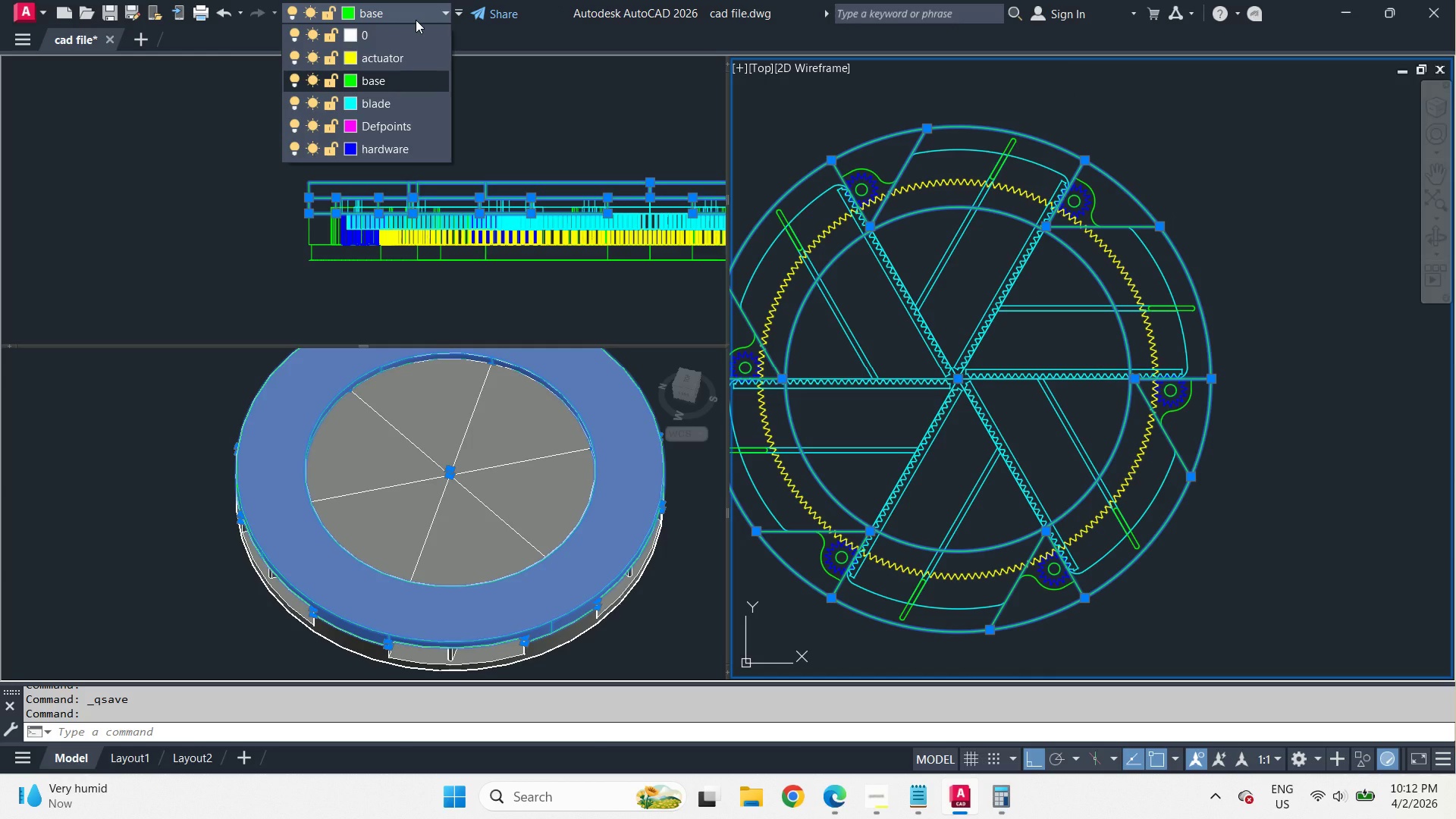 
left_click([416, 20])
 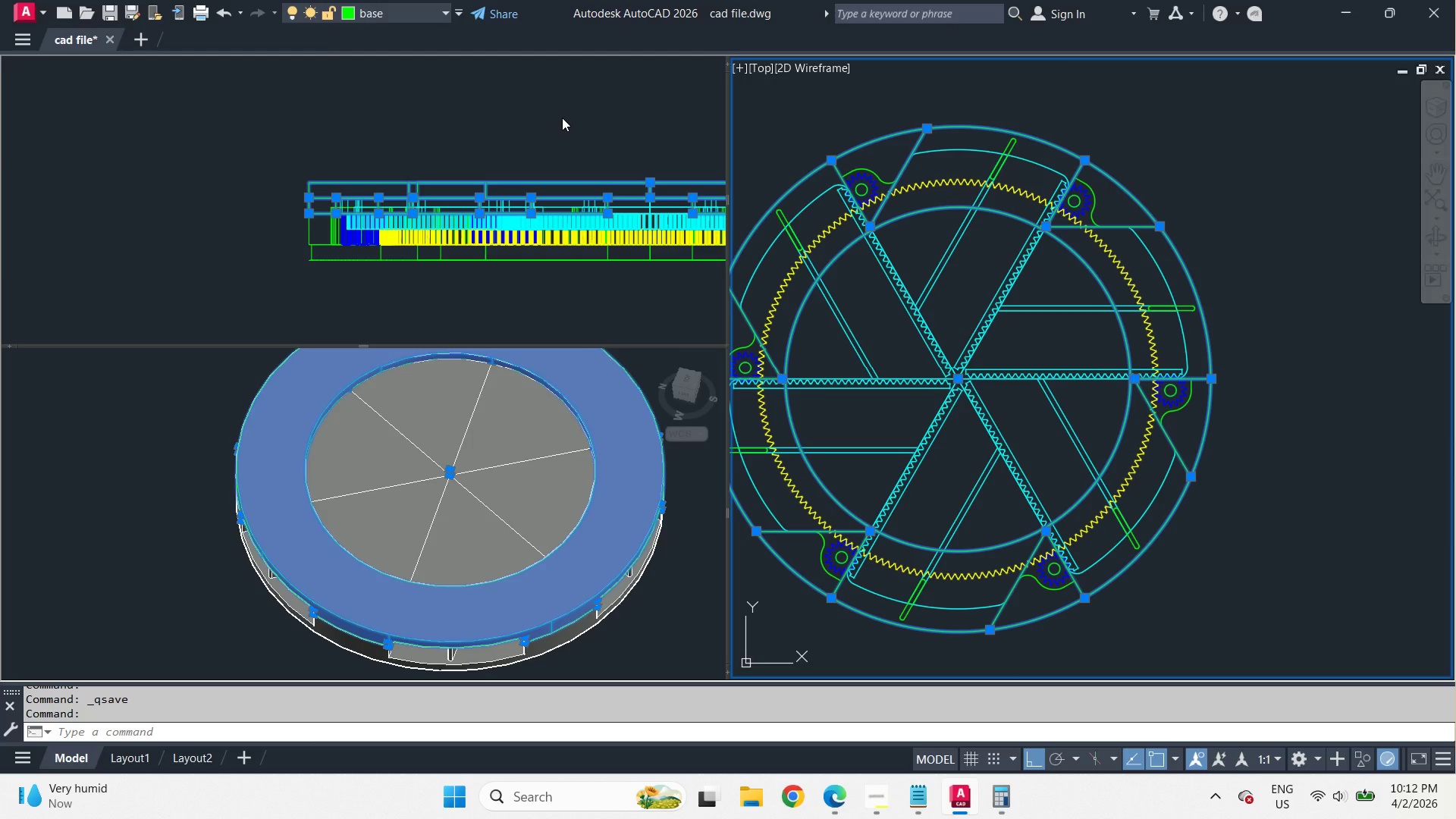 
left_click([562, 118])
 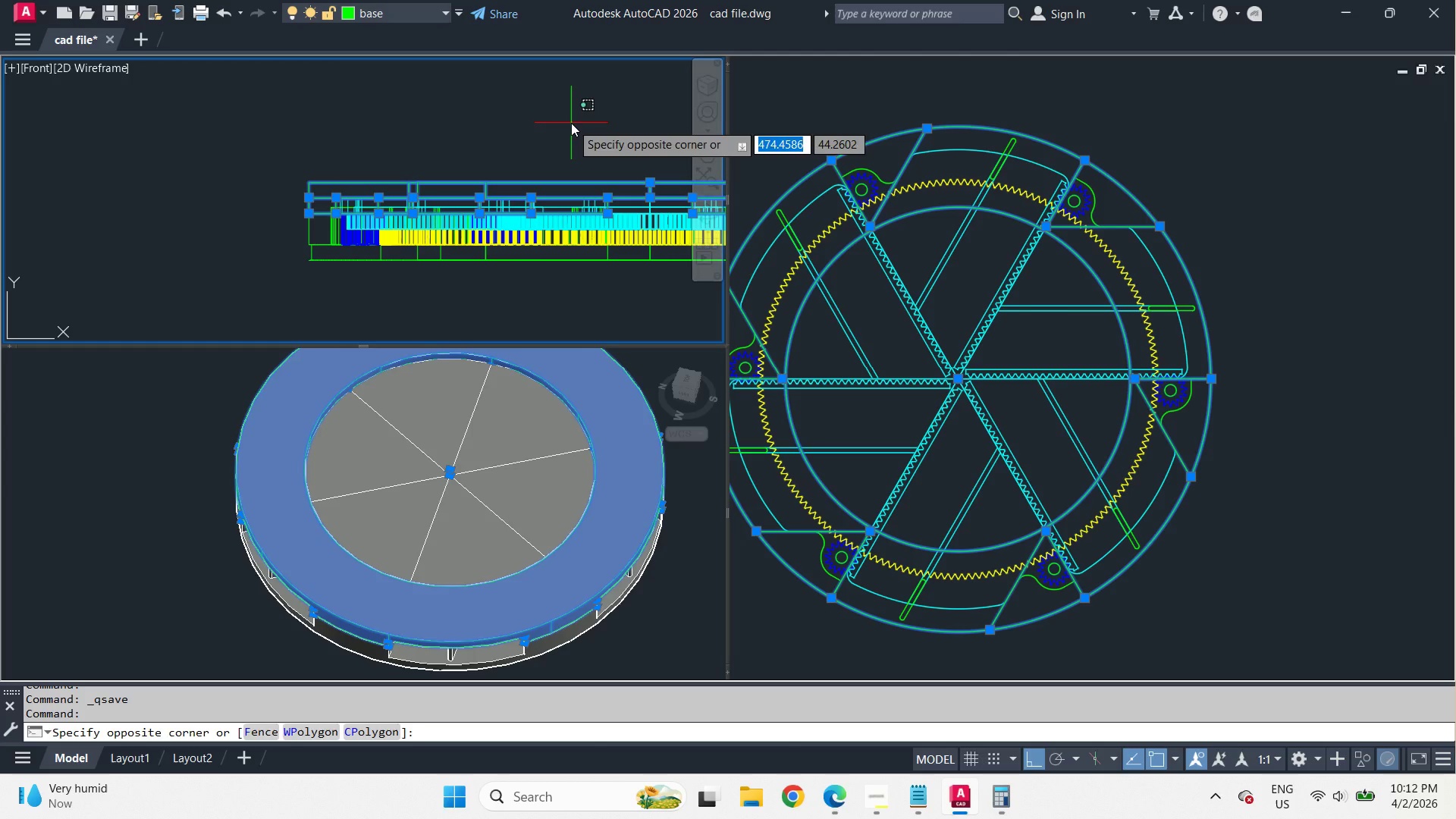 
left_click_drag(start_coordinate=[571, 123], to_coordinate=[560, 116])
 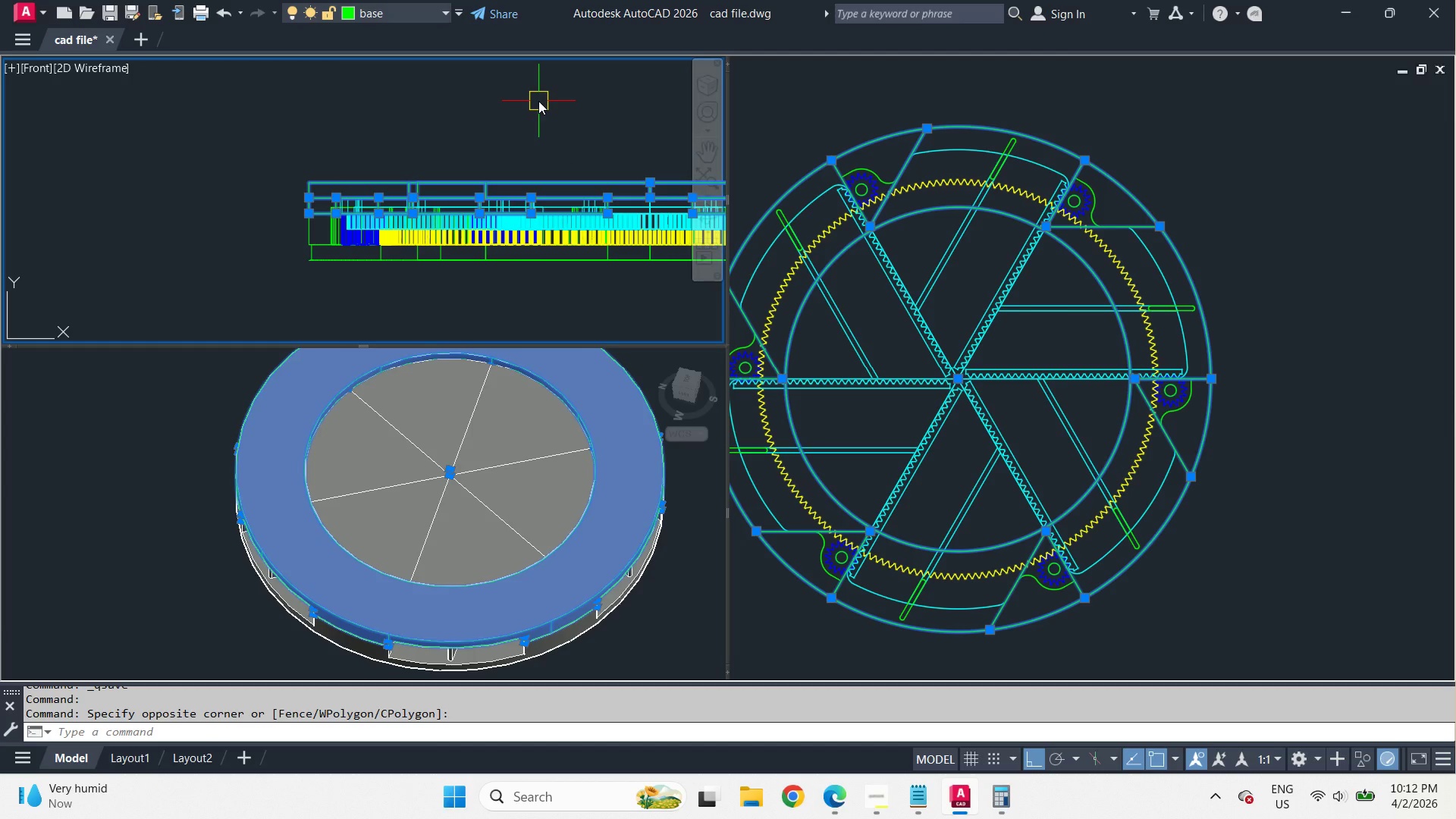 
type(la )
 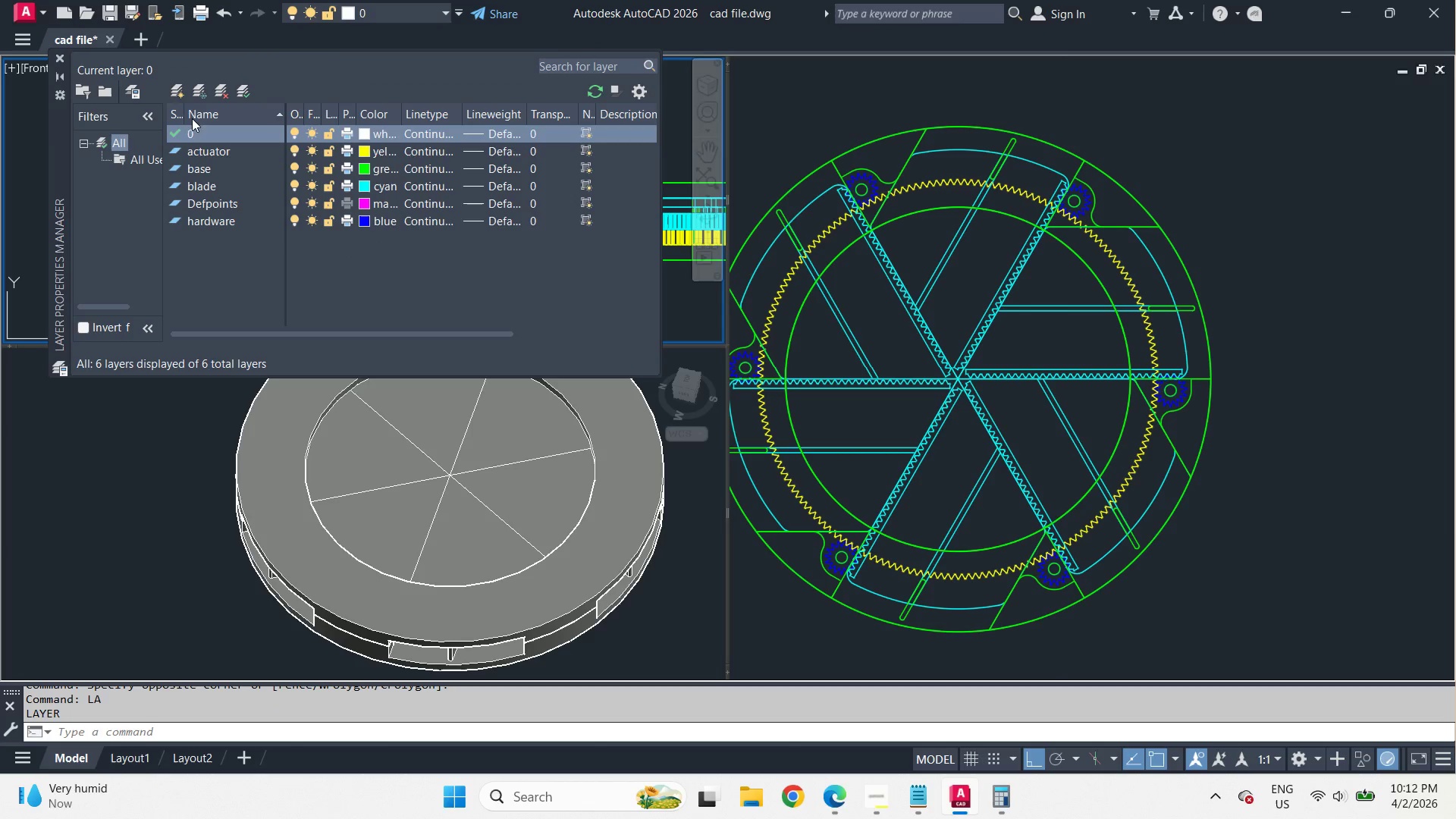 
left_click([178, 89])
 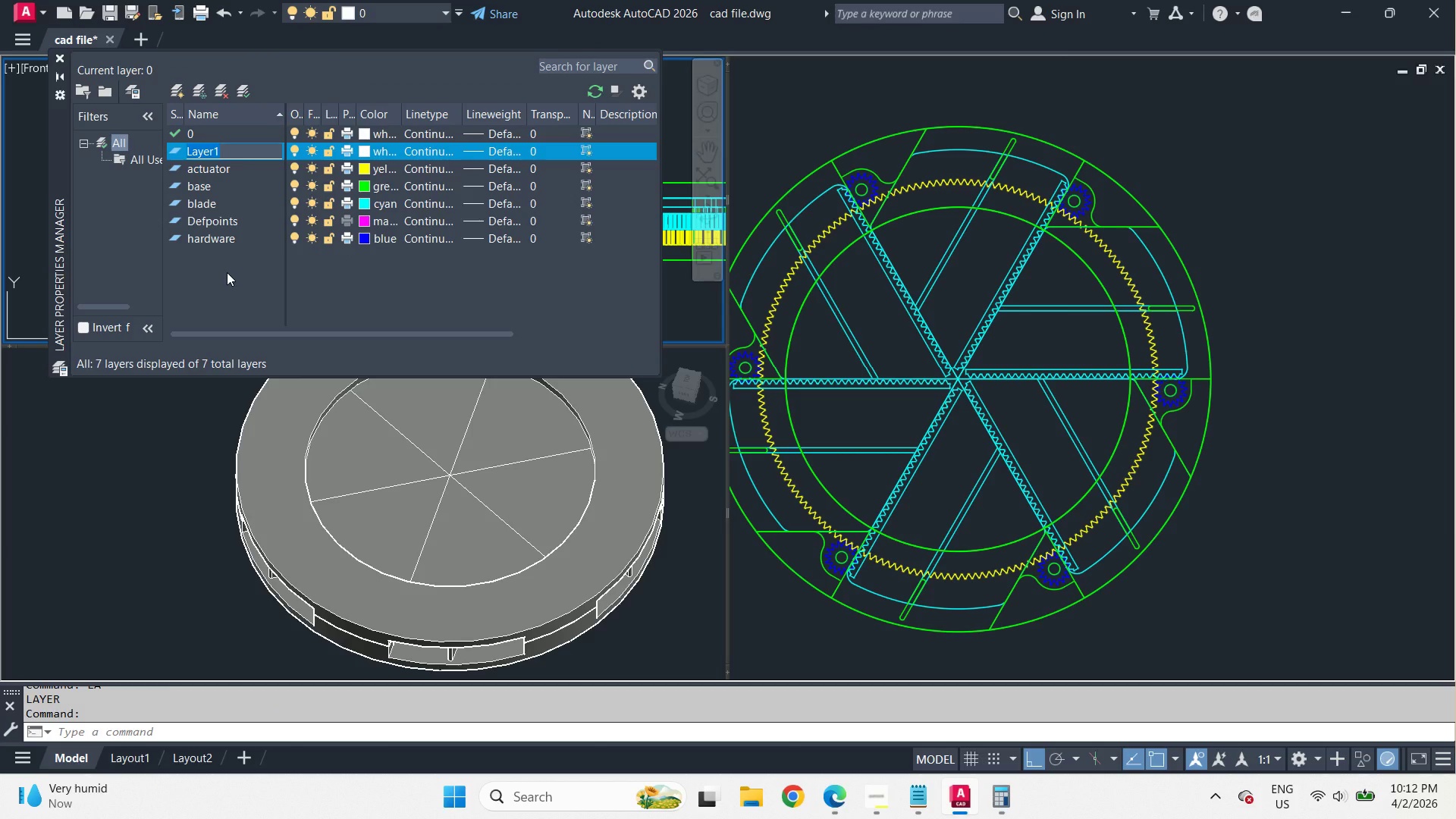 
type(cover)
 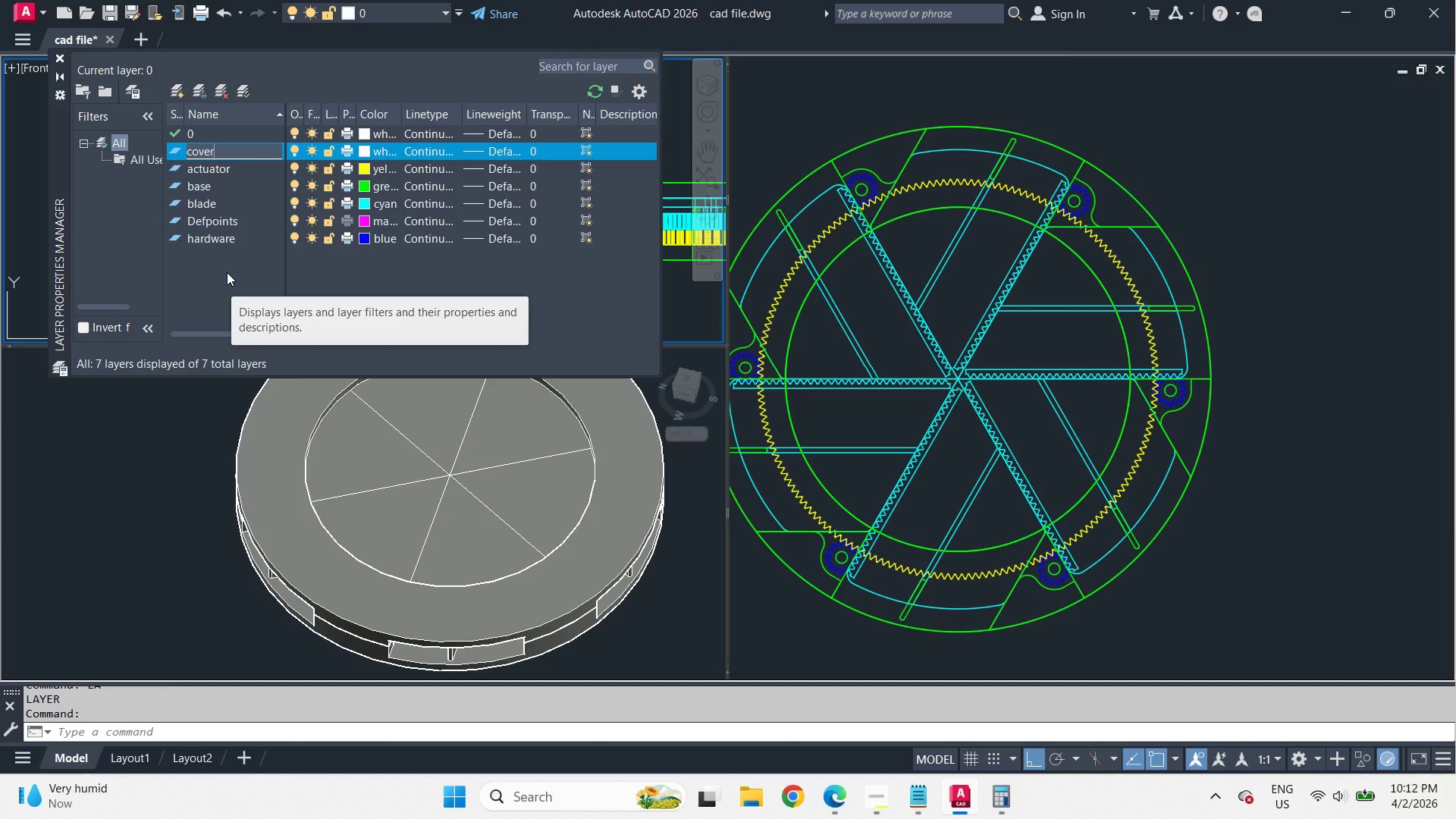 
key(Enter)
 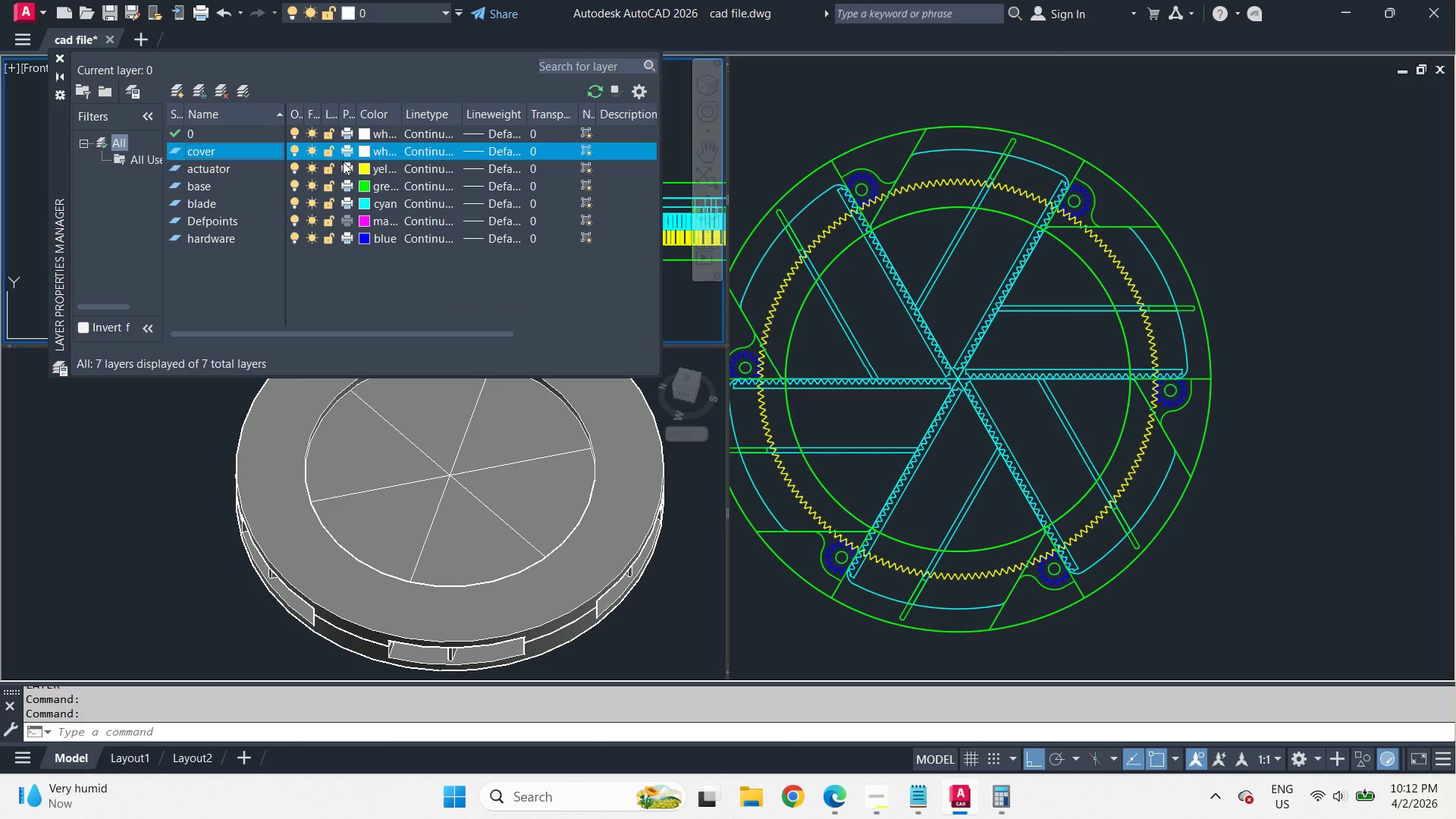 
left_click([373, 156])
 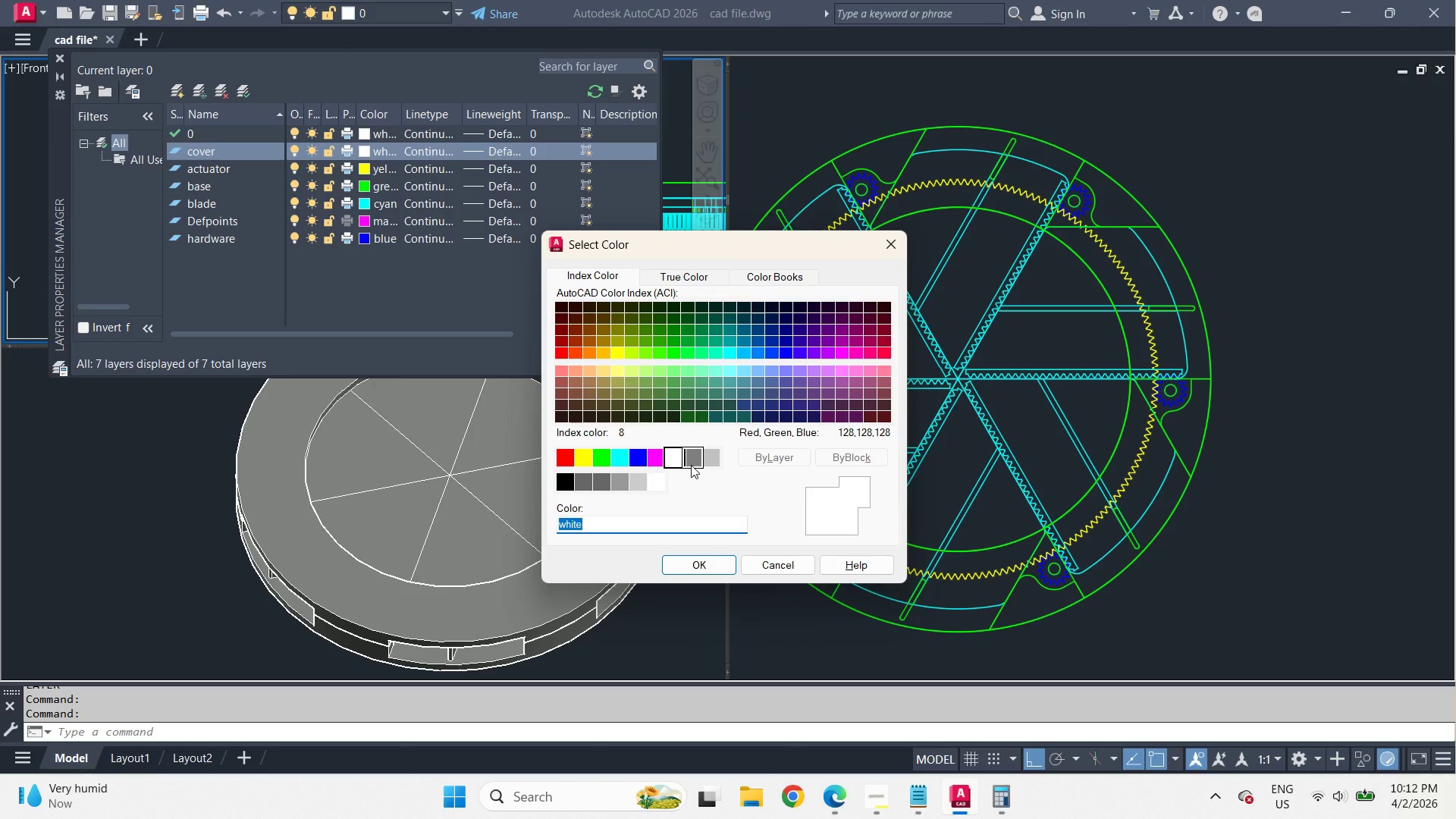 
wait(8.23)
 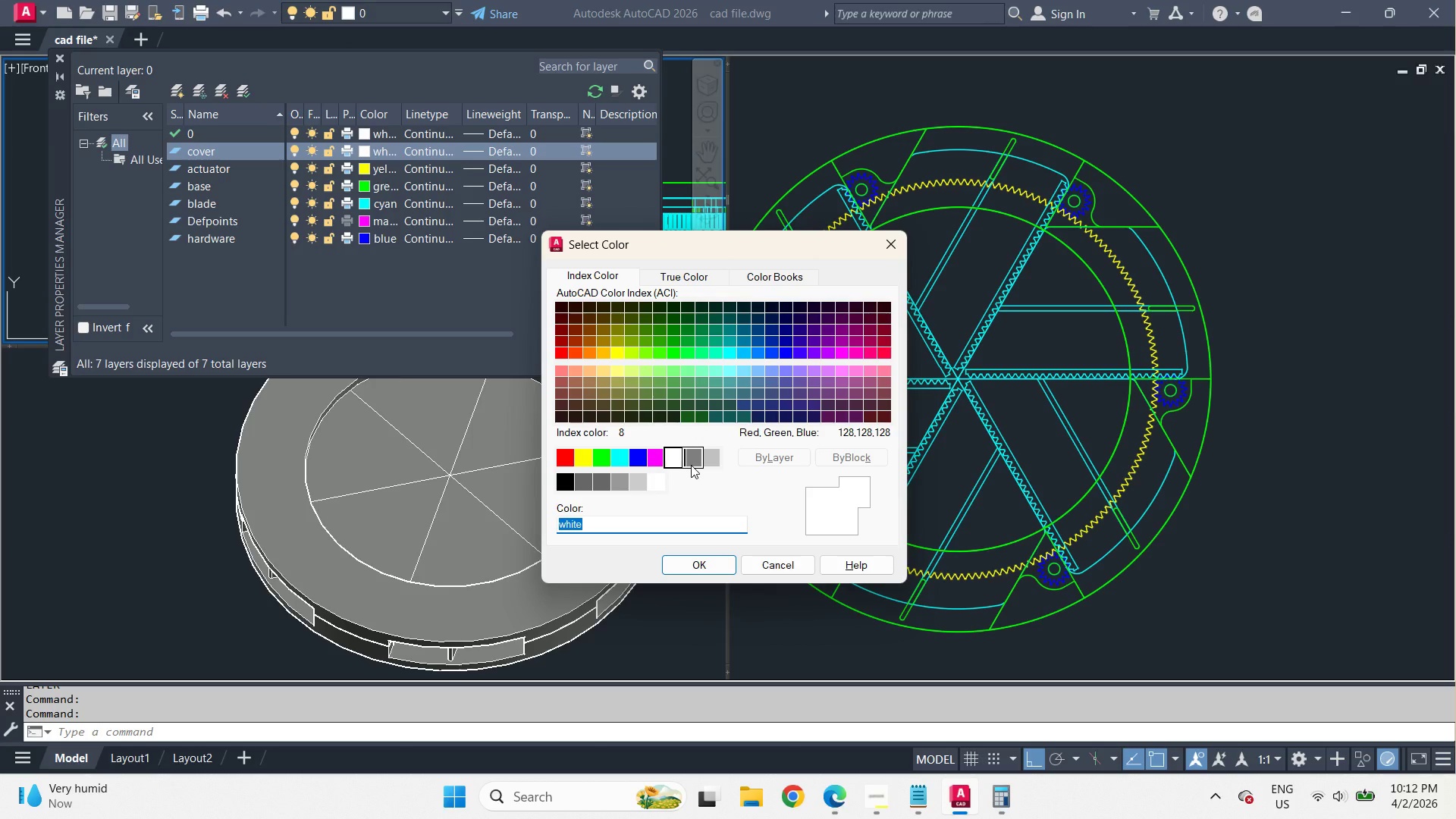 
left_click([560, 459])
 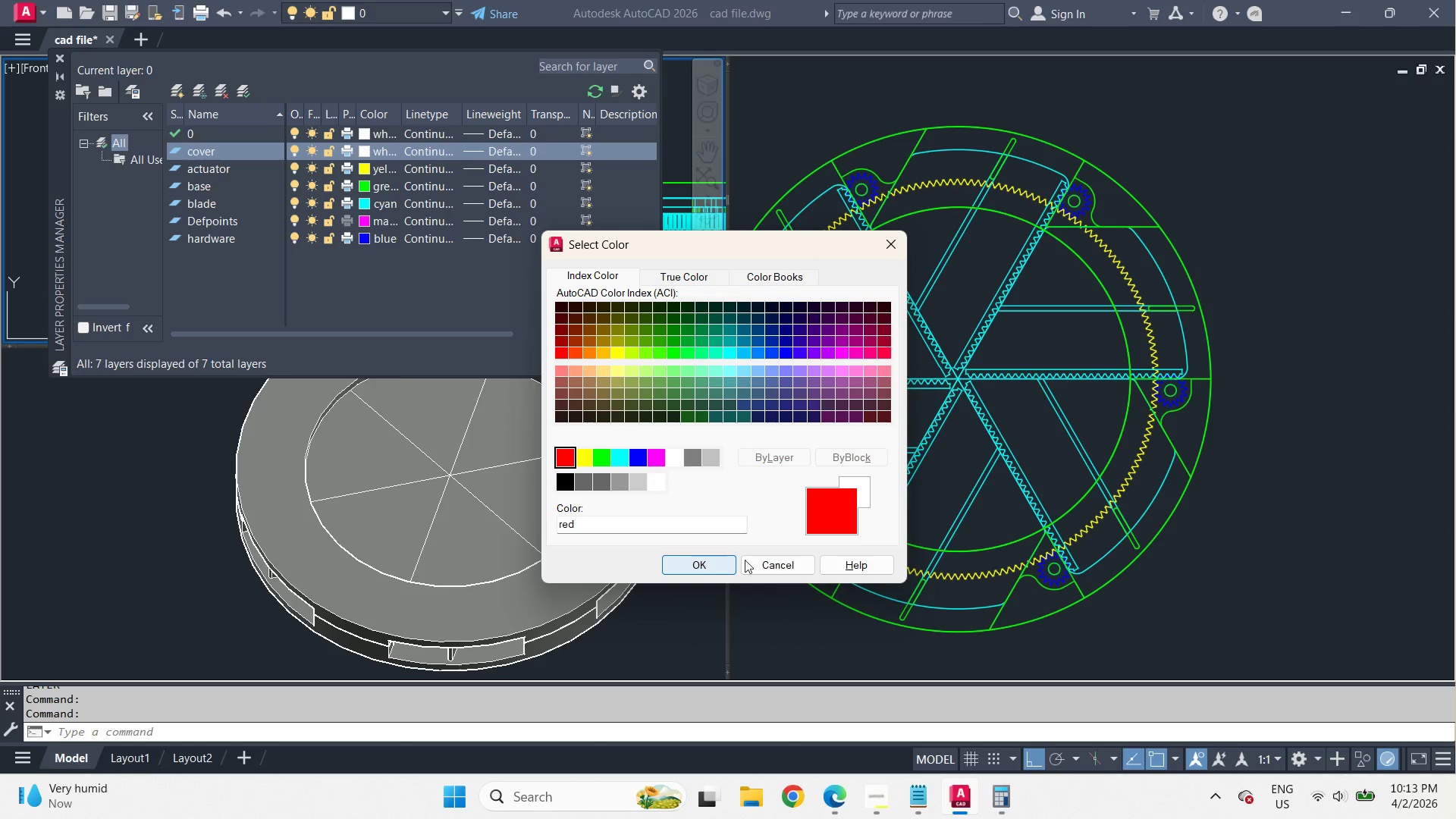 
left_click([780, 569])
 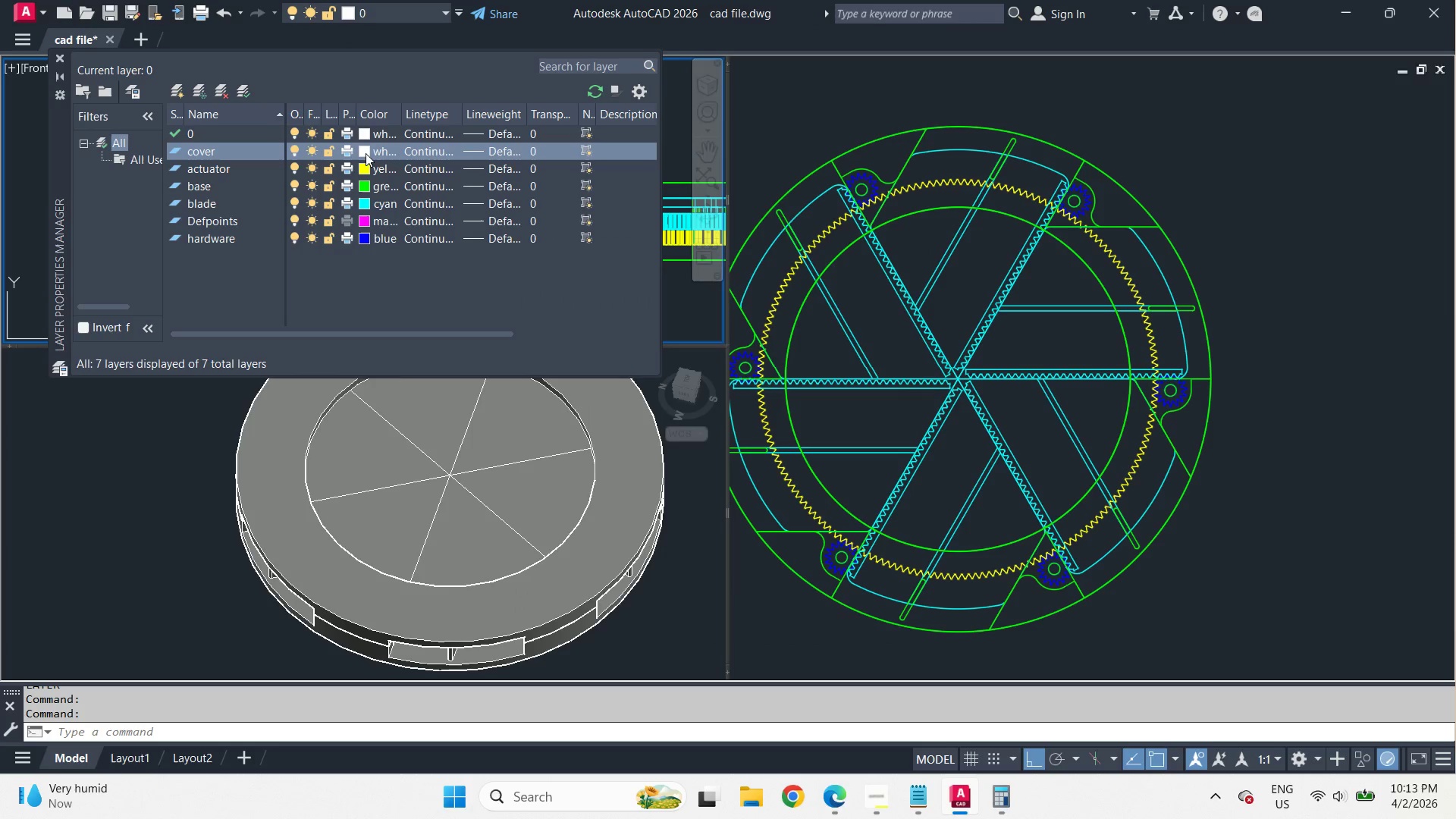 
left_click([364, 153])
 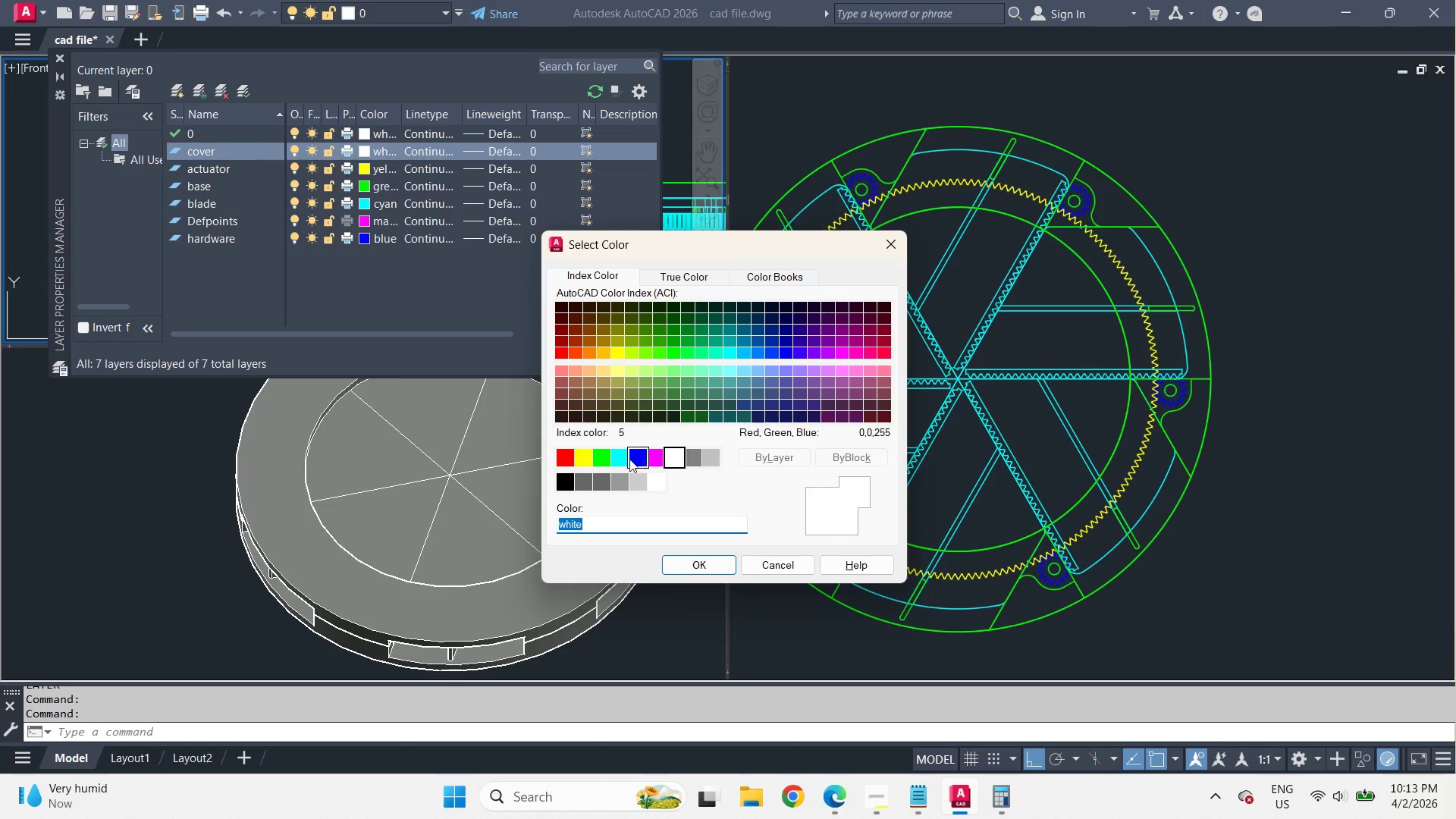 
left_click([604, 463])
 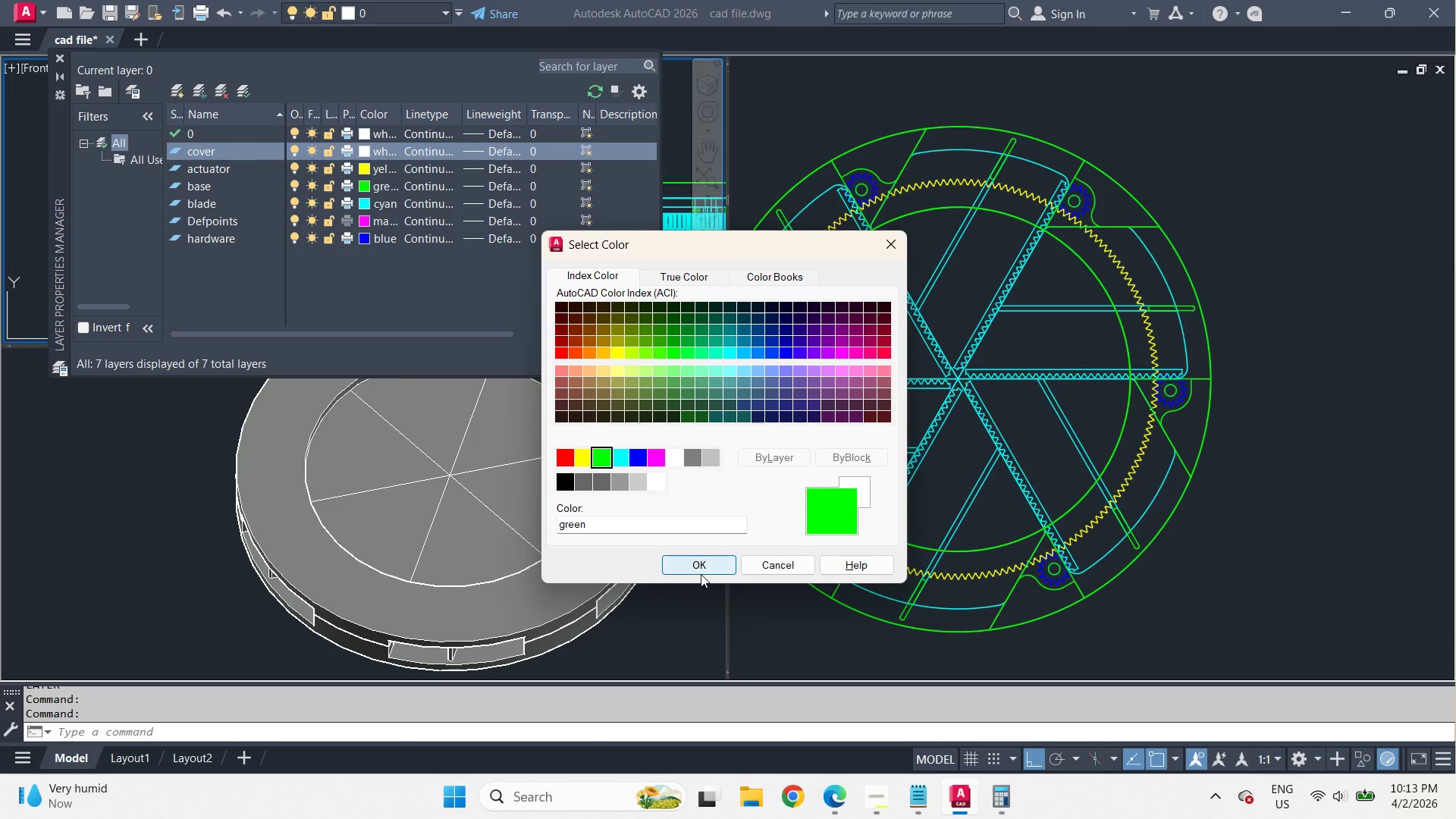 
left_click([698, 568])
 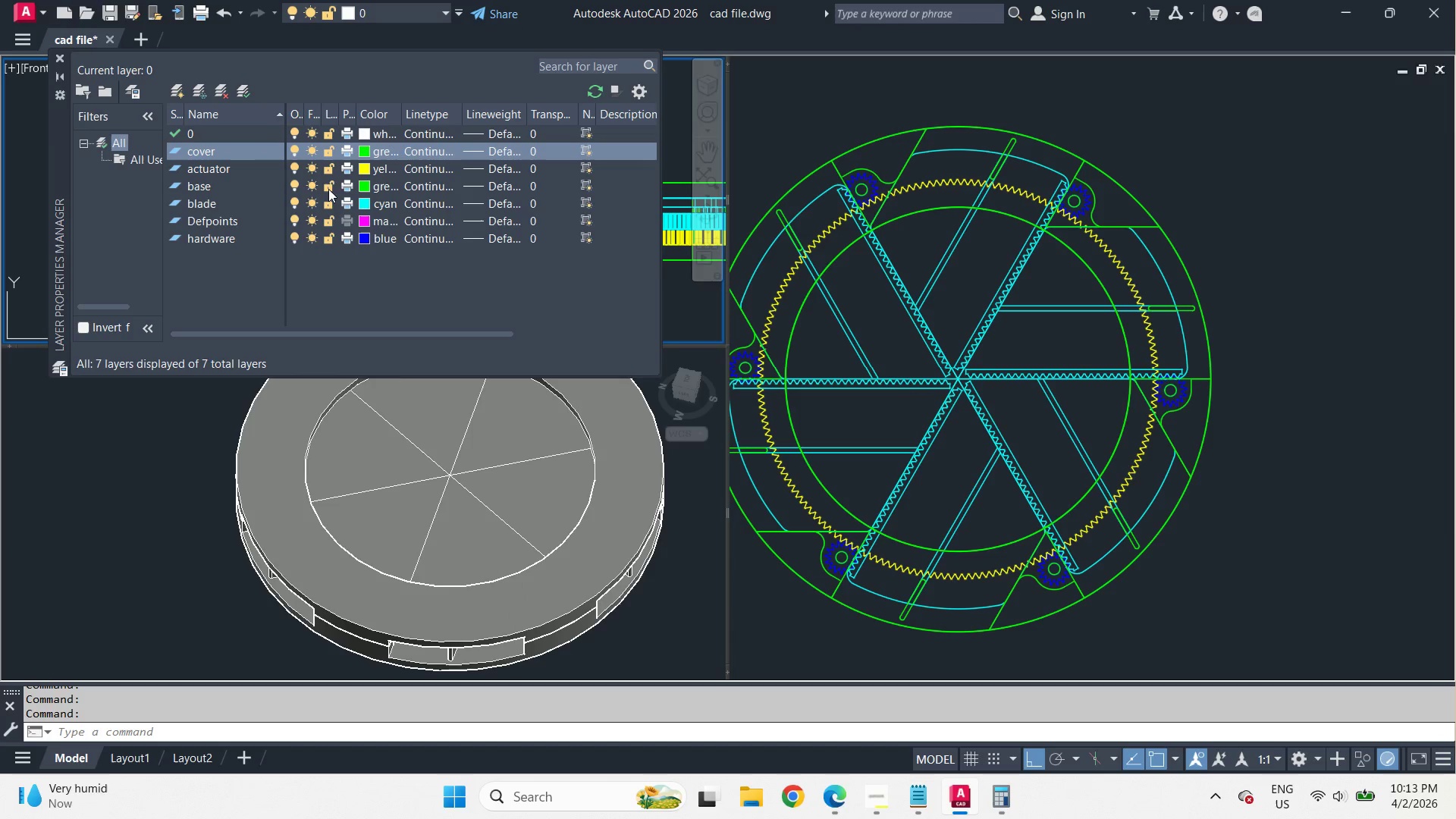 
left_click([363, 204])
 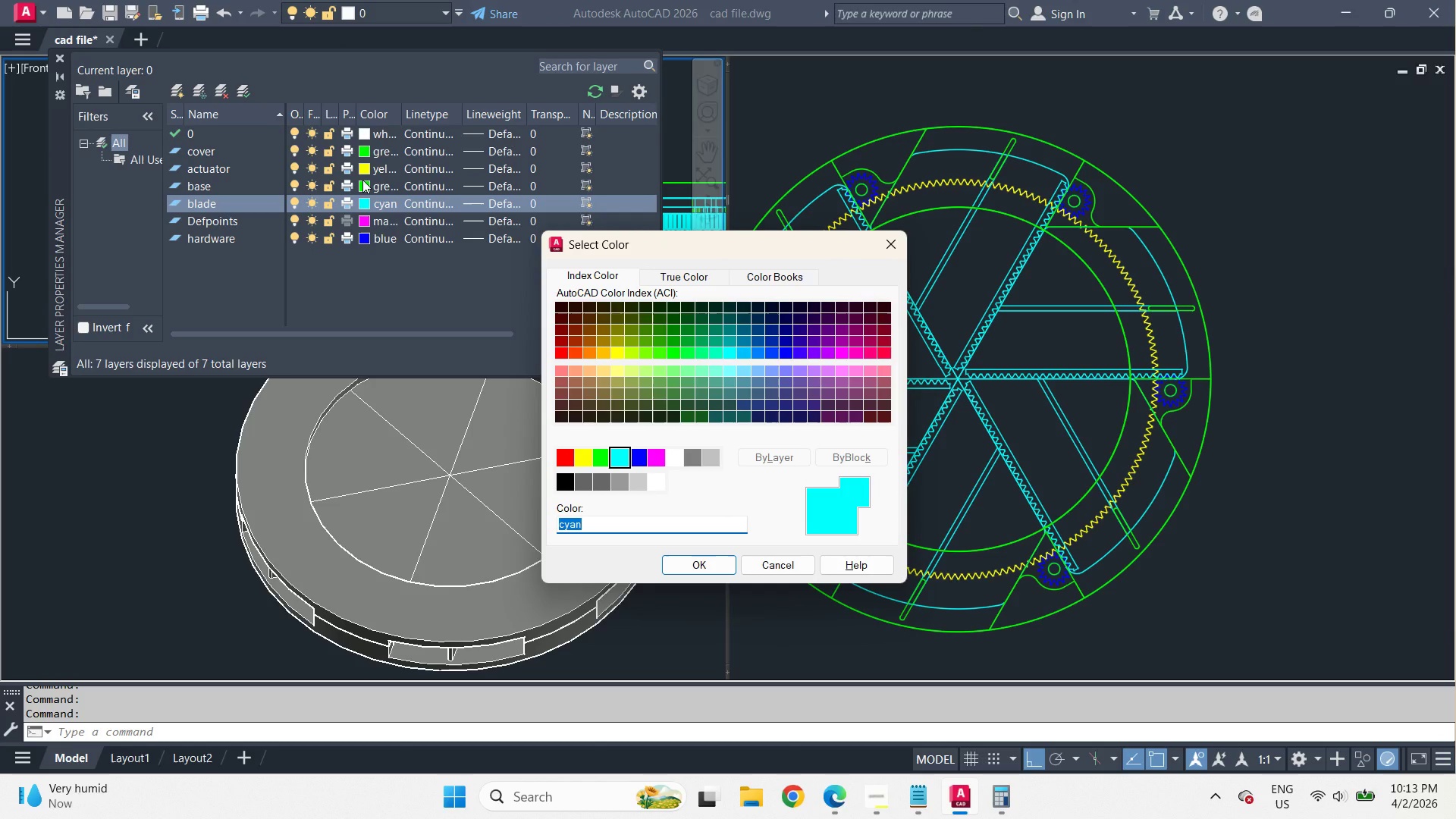 
key(Escape)
 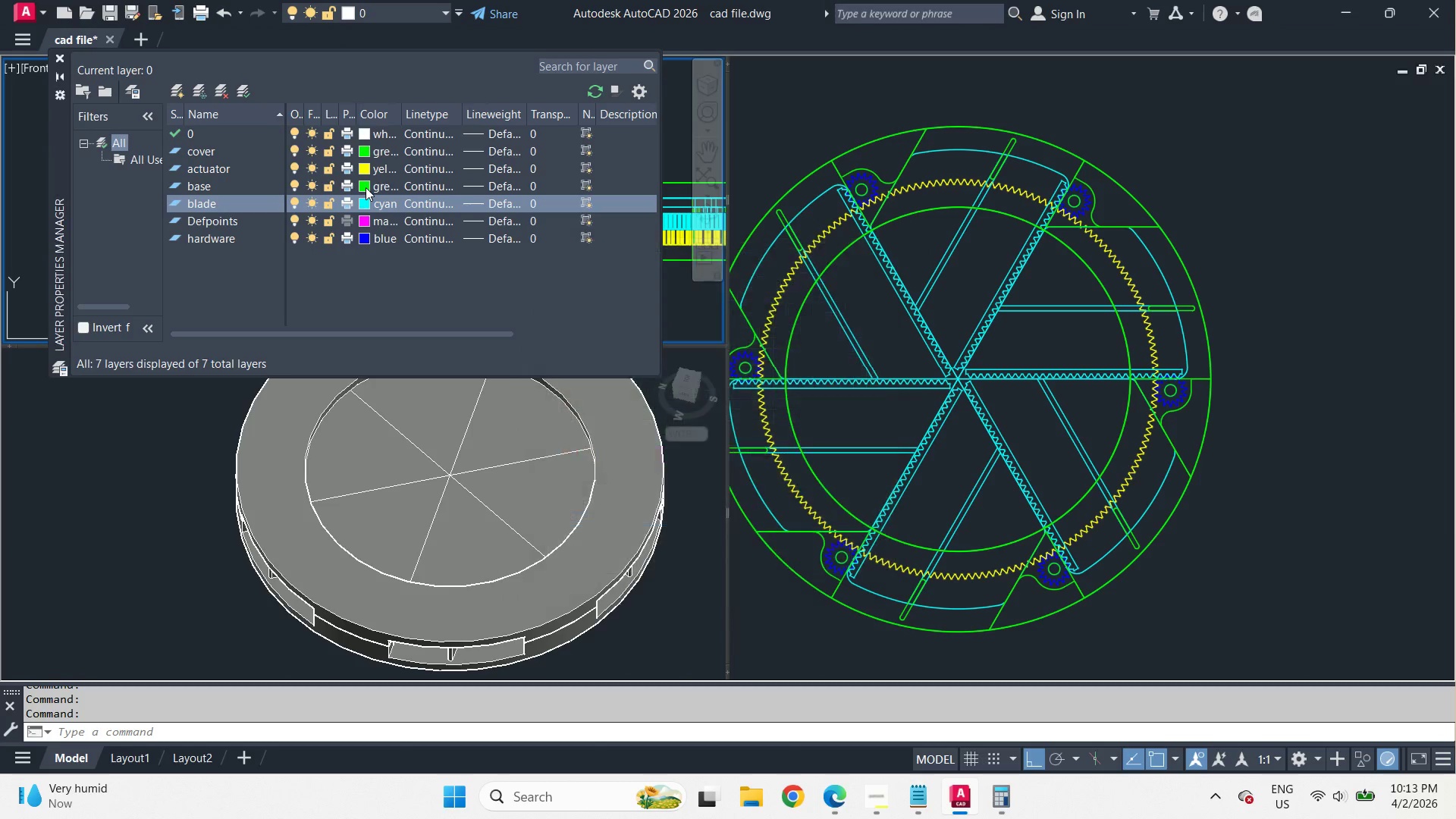 
left_click([366, 187])
 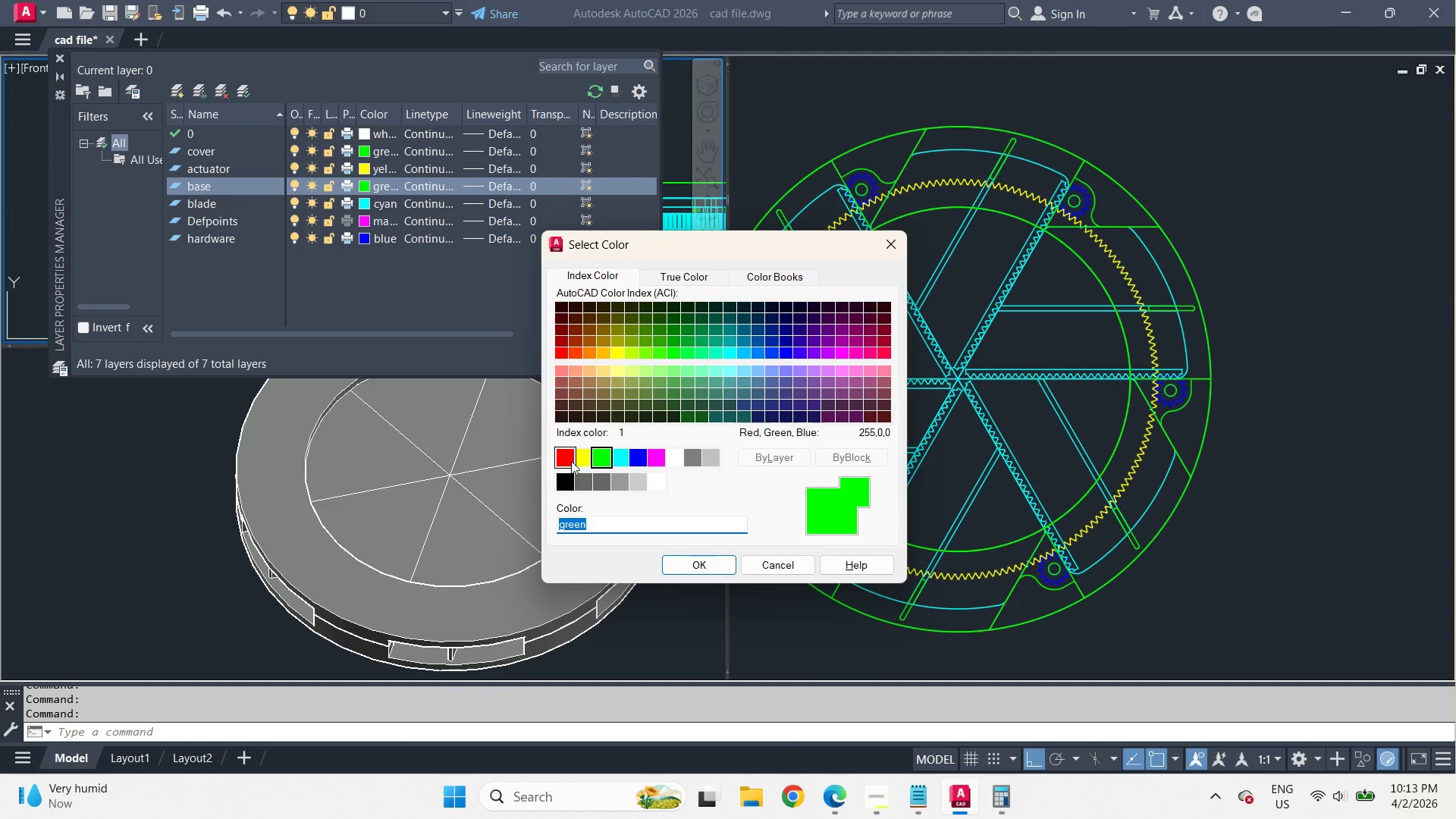 
left_click([563, 463])
 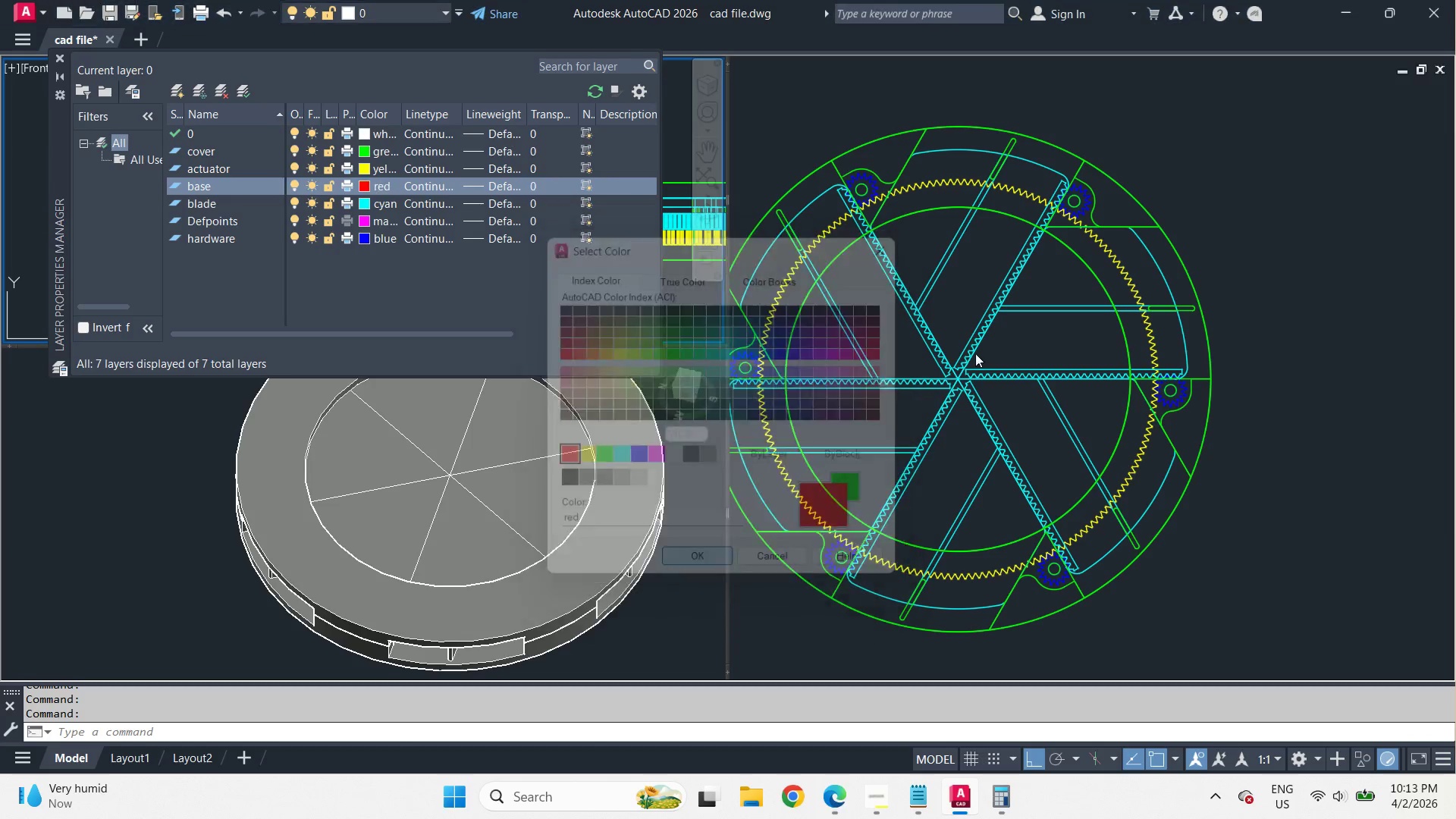 
key(Escape)
 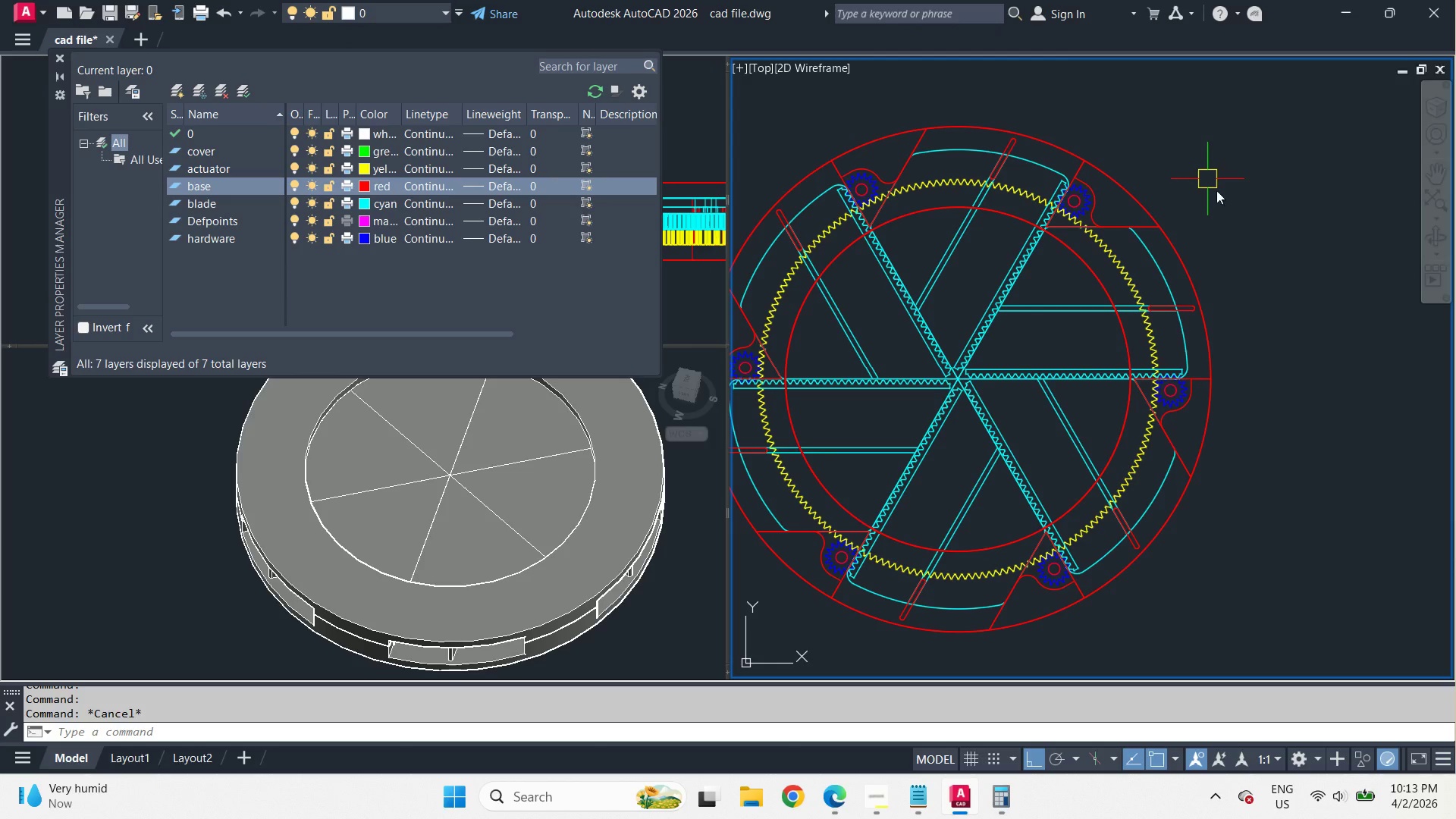 
left_click_drag(start_coordinate=[1232, 224], to_coordinate=[1240, 231])
 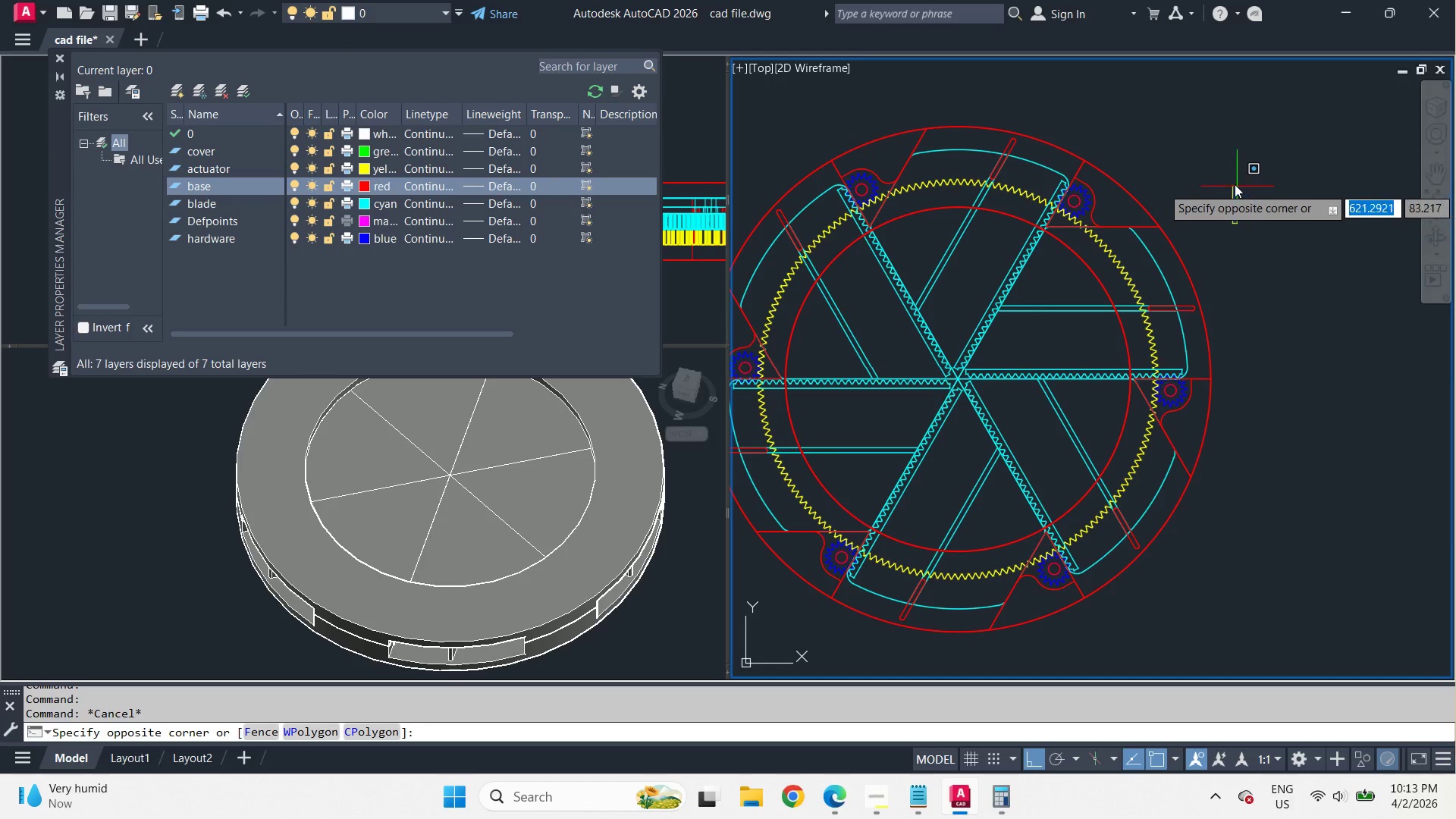 
left_click([1234, 184])
 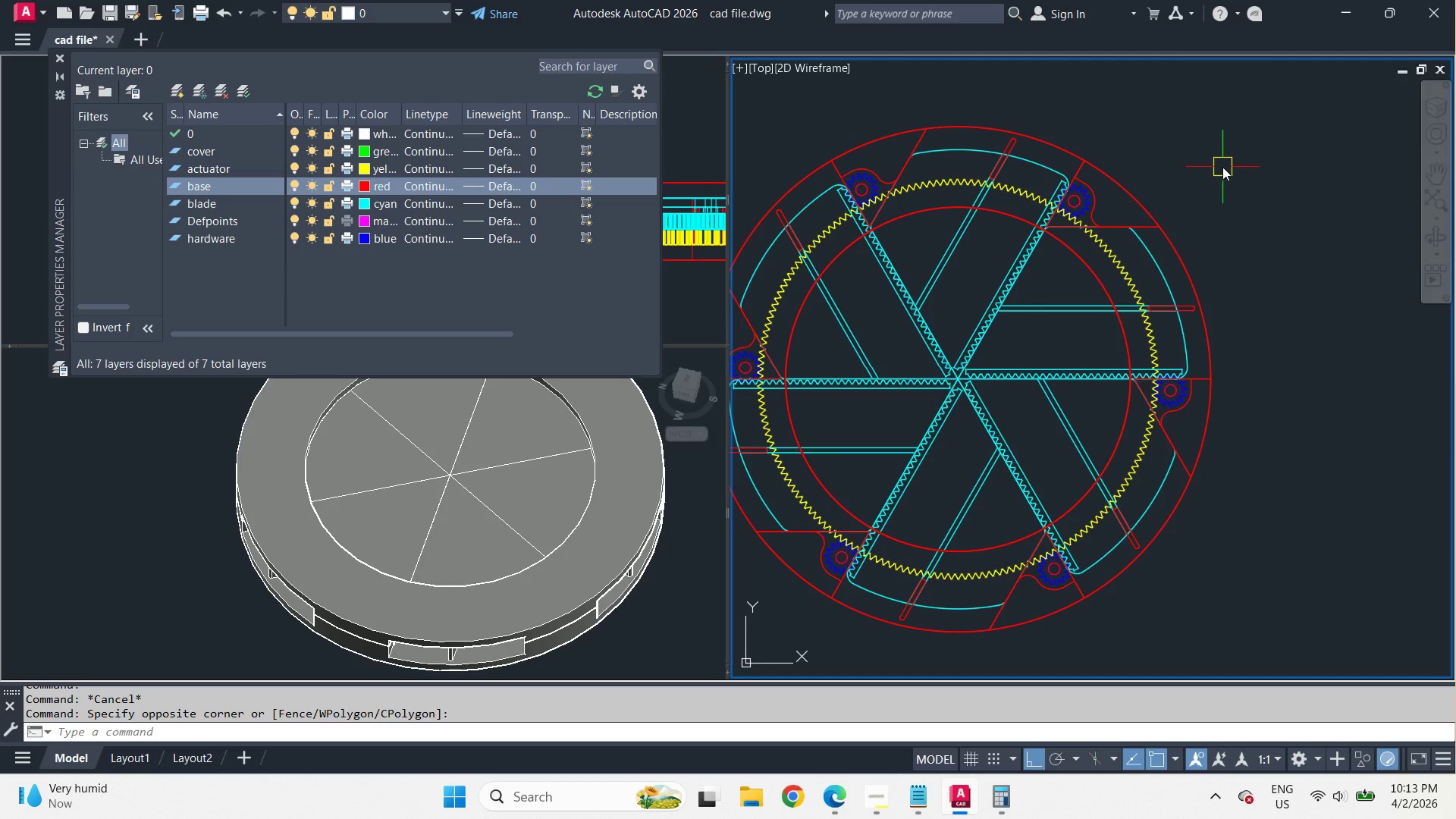 
type(re -v t )
 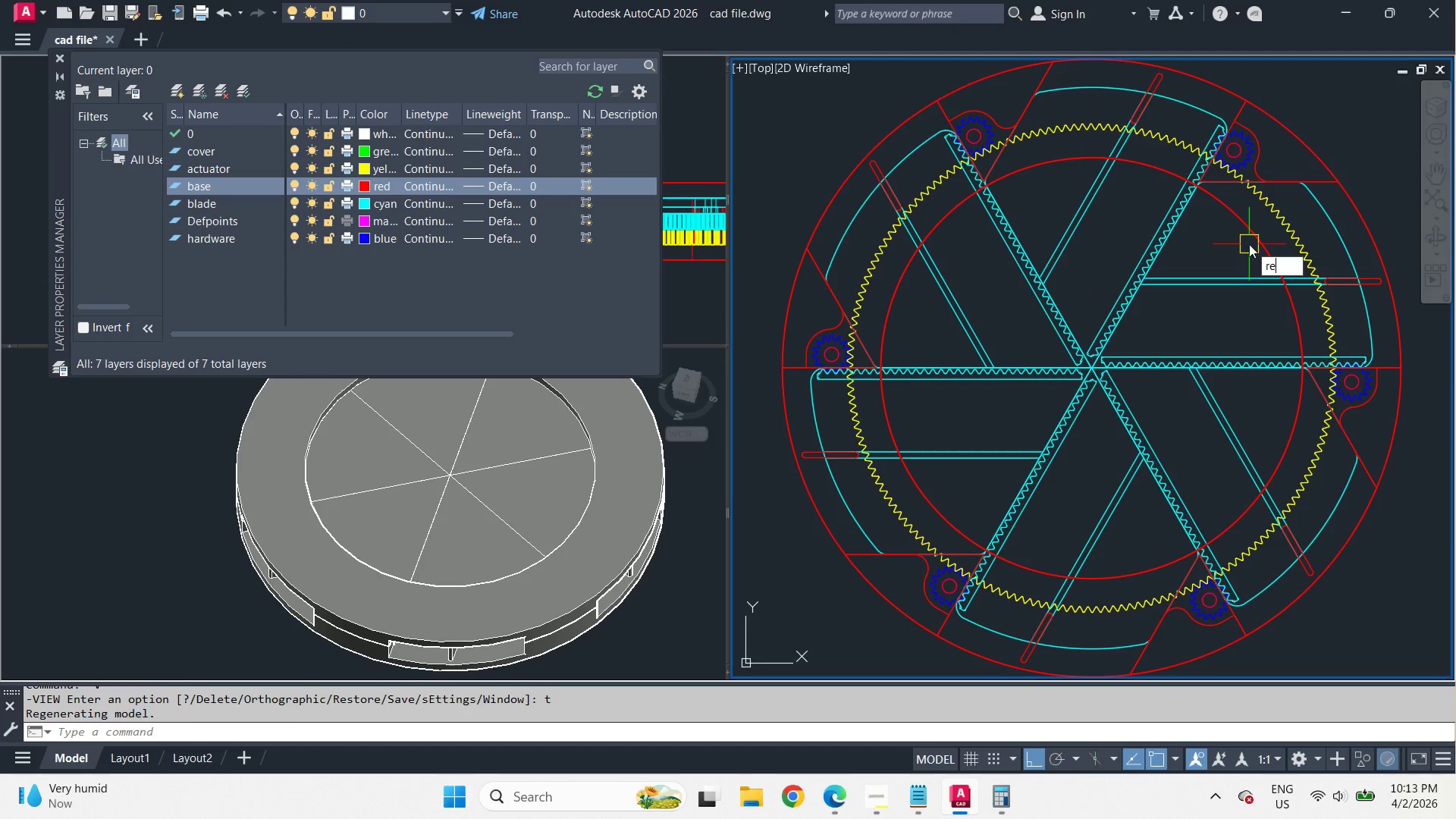 
scroll: coordinate [1222, 166], scroll_direction: down, amount: 2.0
 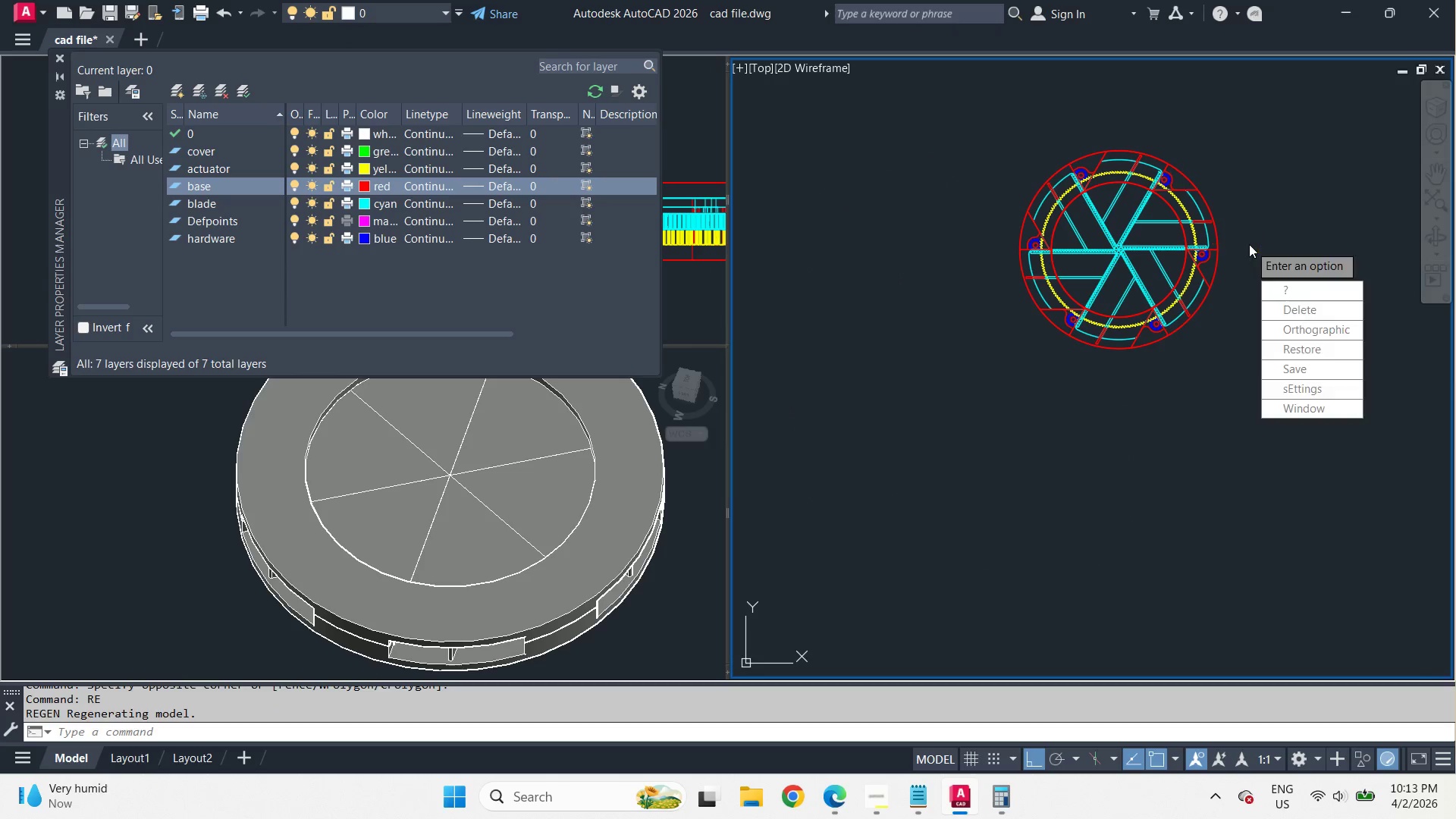 
type(re )
 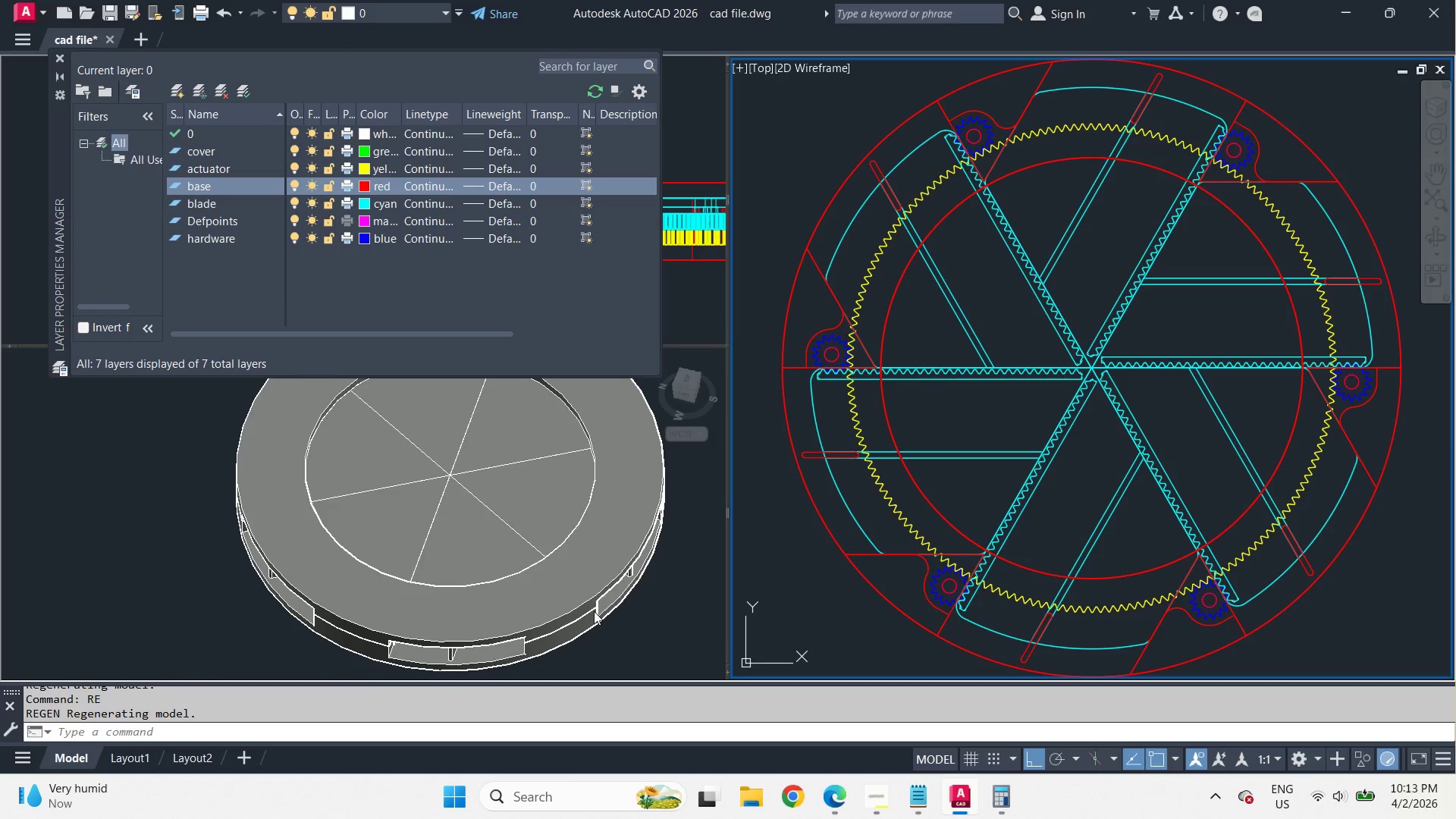 
left_click([632, 613])
 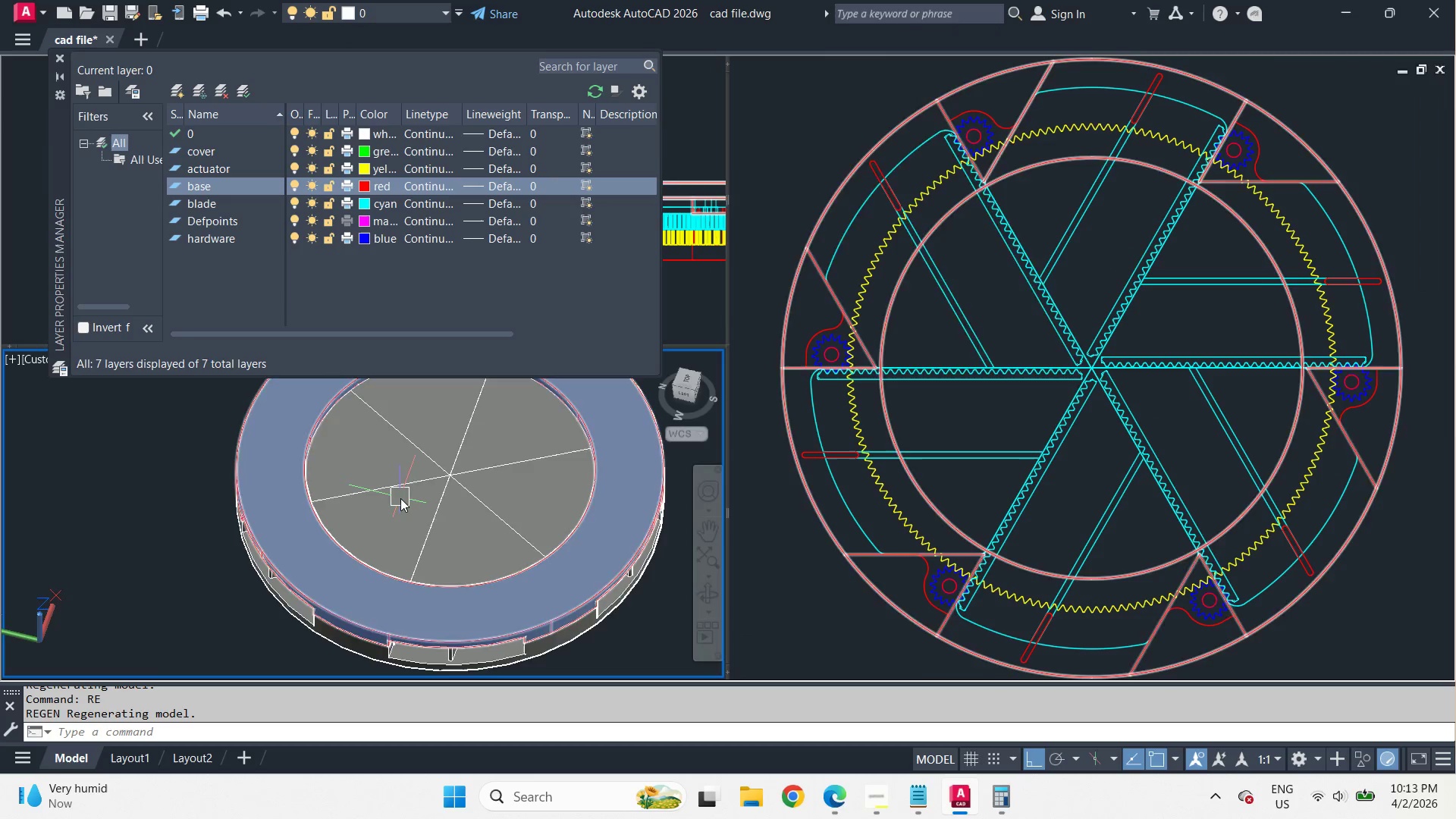 
type(vs )
 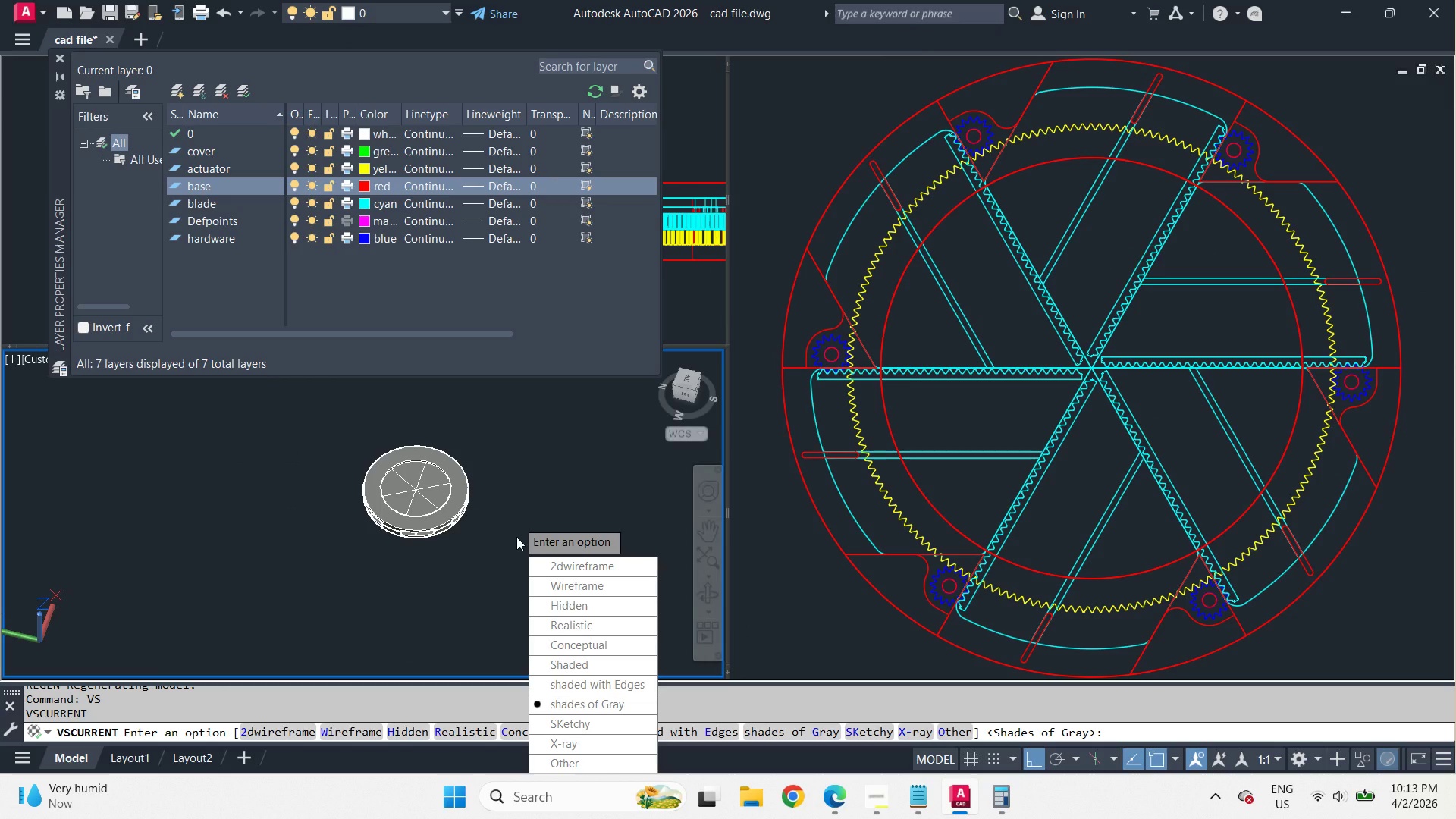 
scroll: coordinate [417, 491], scroll_direction: down, amount: 3.0
 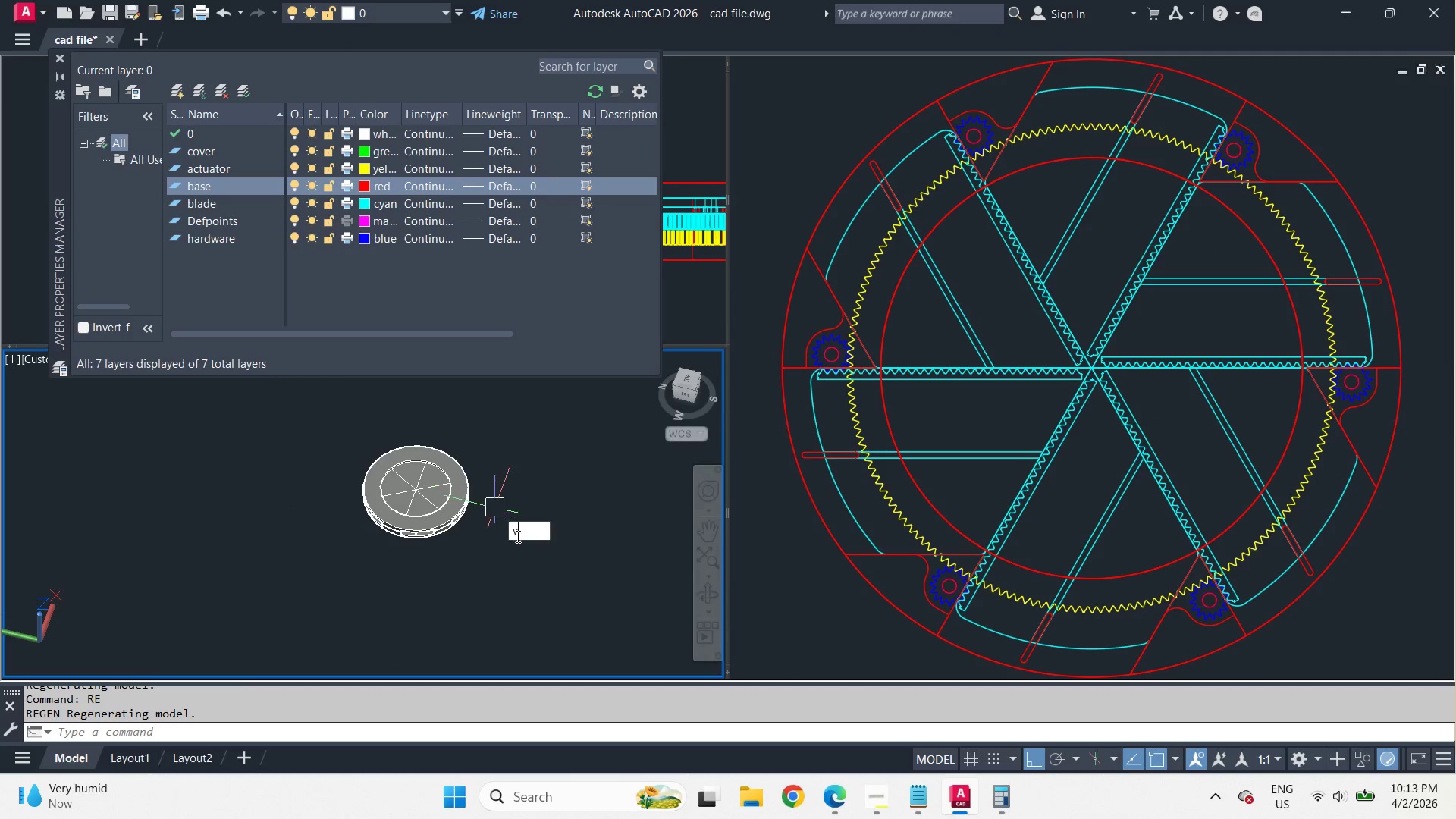 
key(S)
 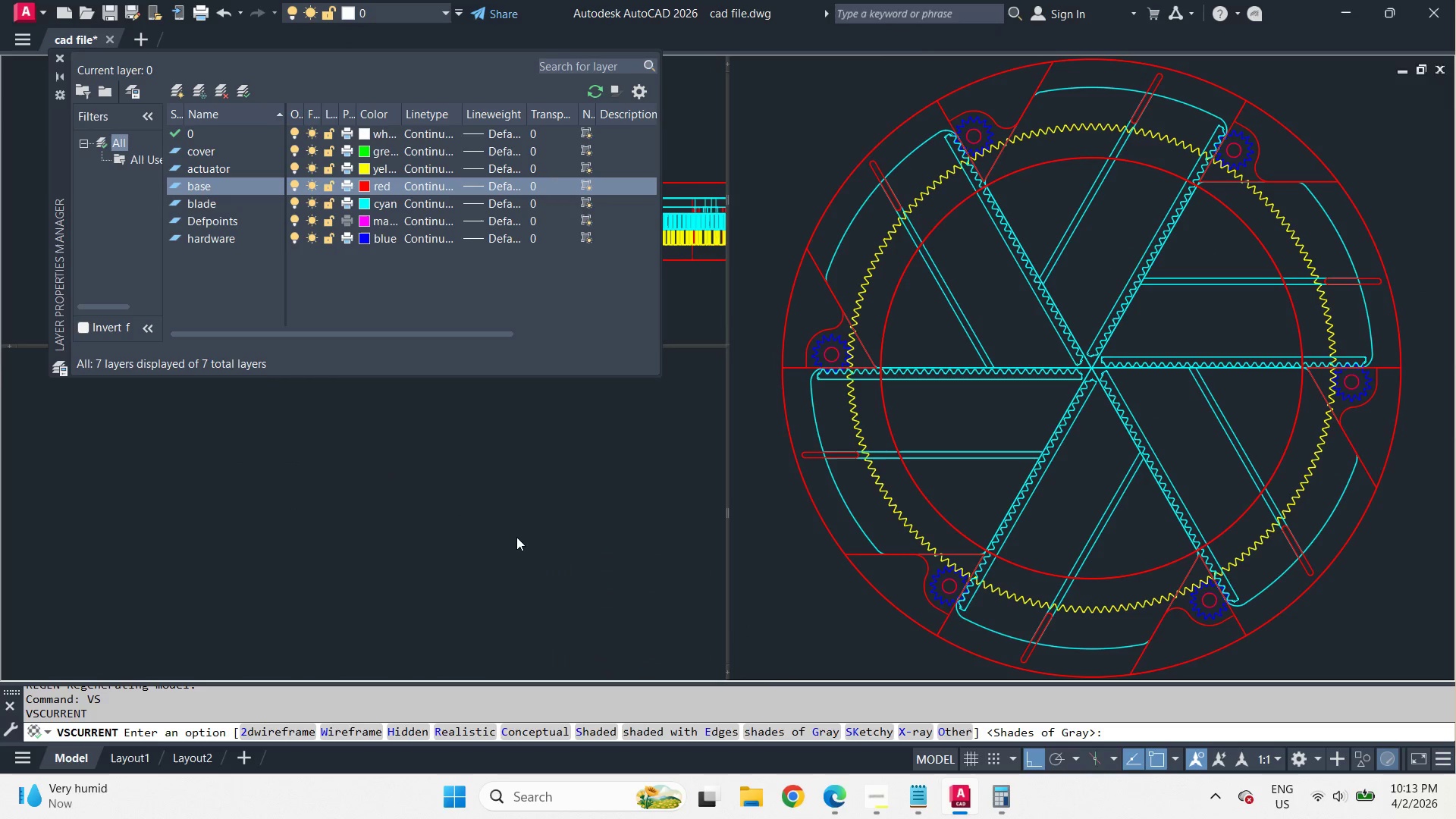 
key(Space)
 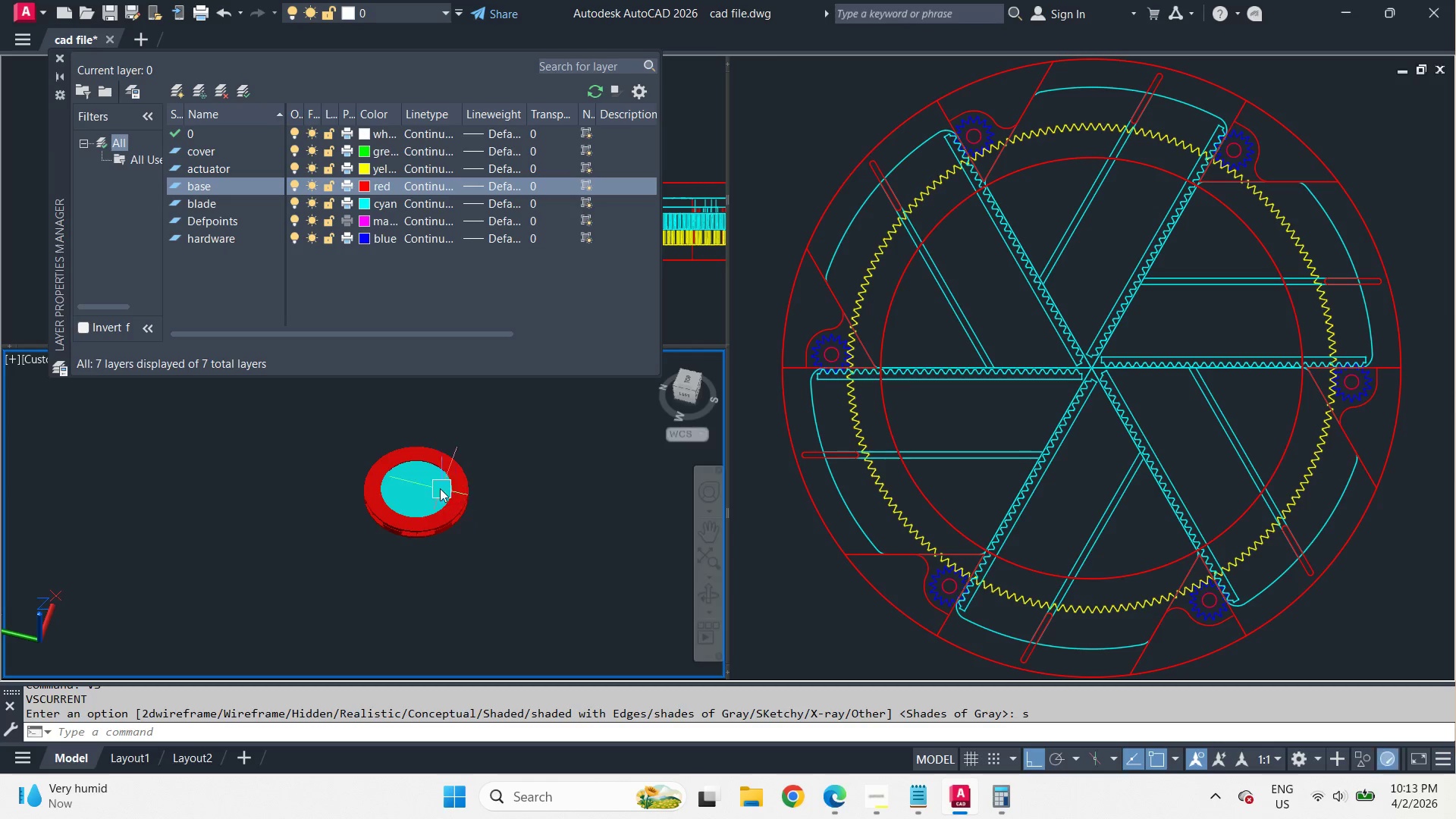 
hold_key(key=ShiftLeft, duration=5.59)
 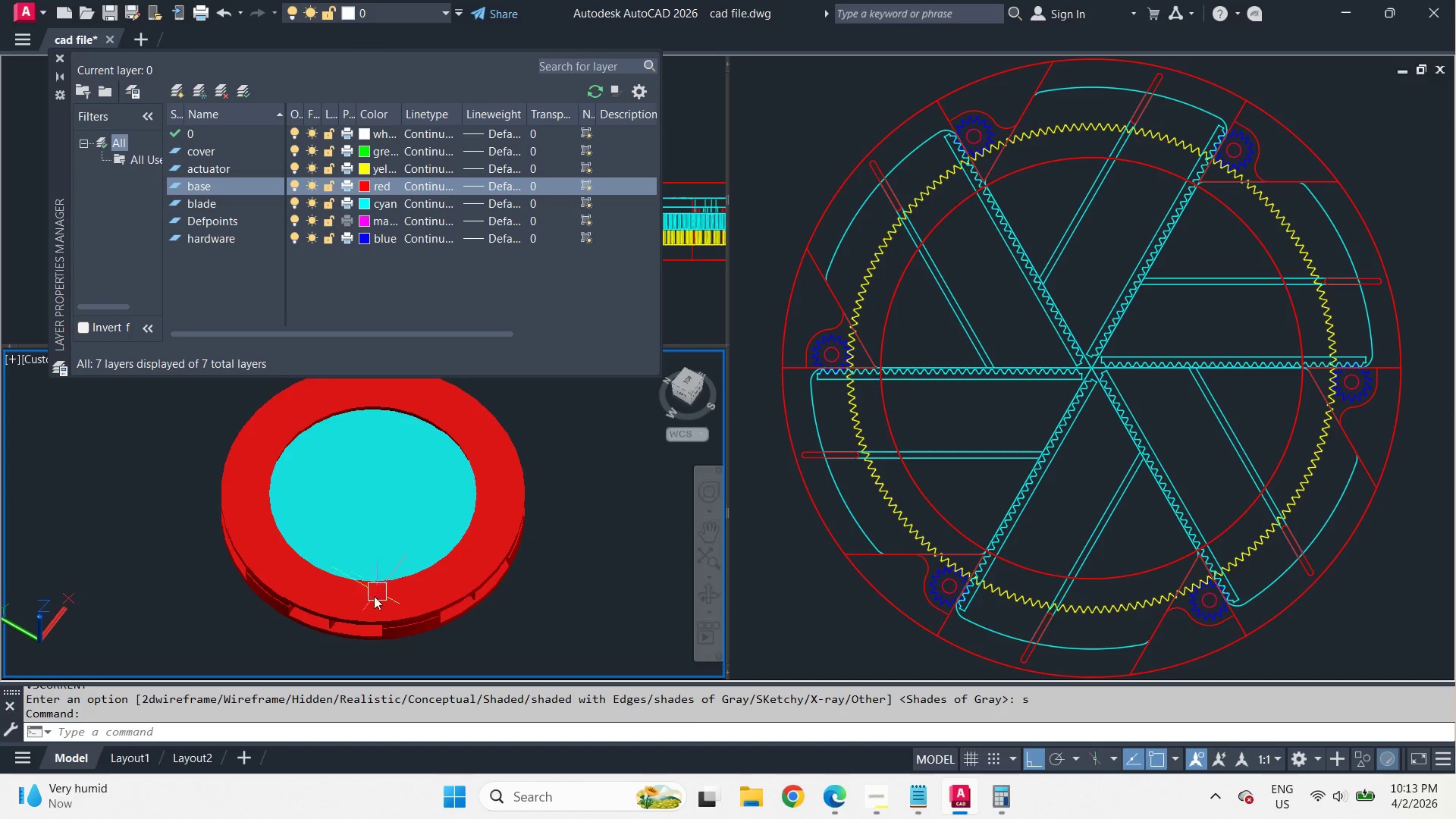 
scroll: coordinate [438, 488], scroll_direction: up, amount: 3.0
 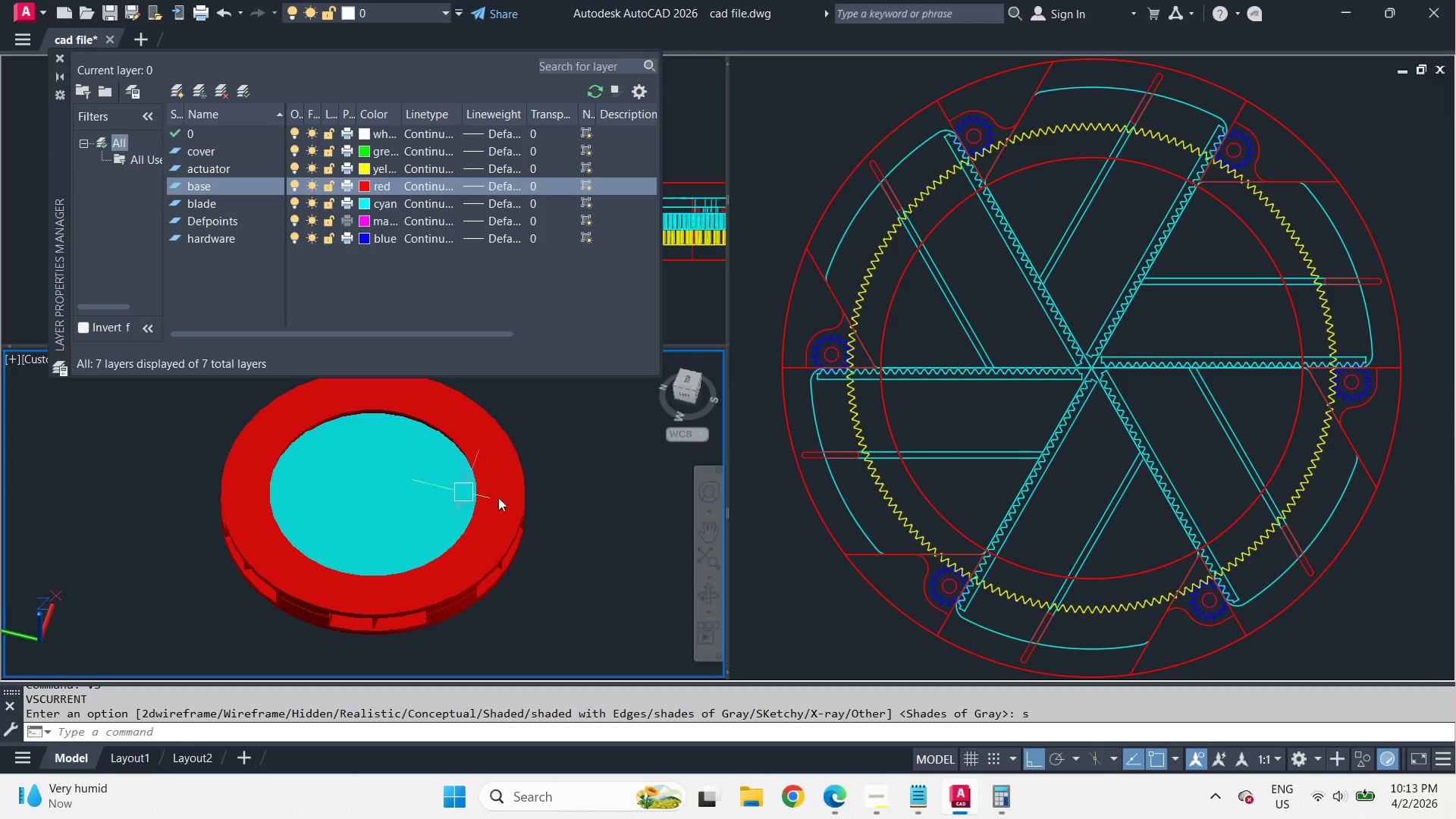 
scroll: coordinate [375, 557], scroll_direction: down, amount: 1.0
 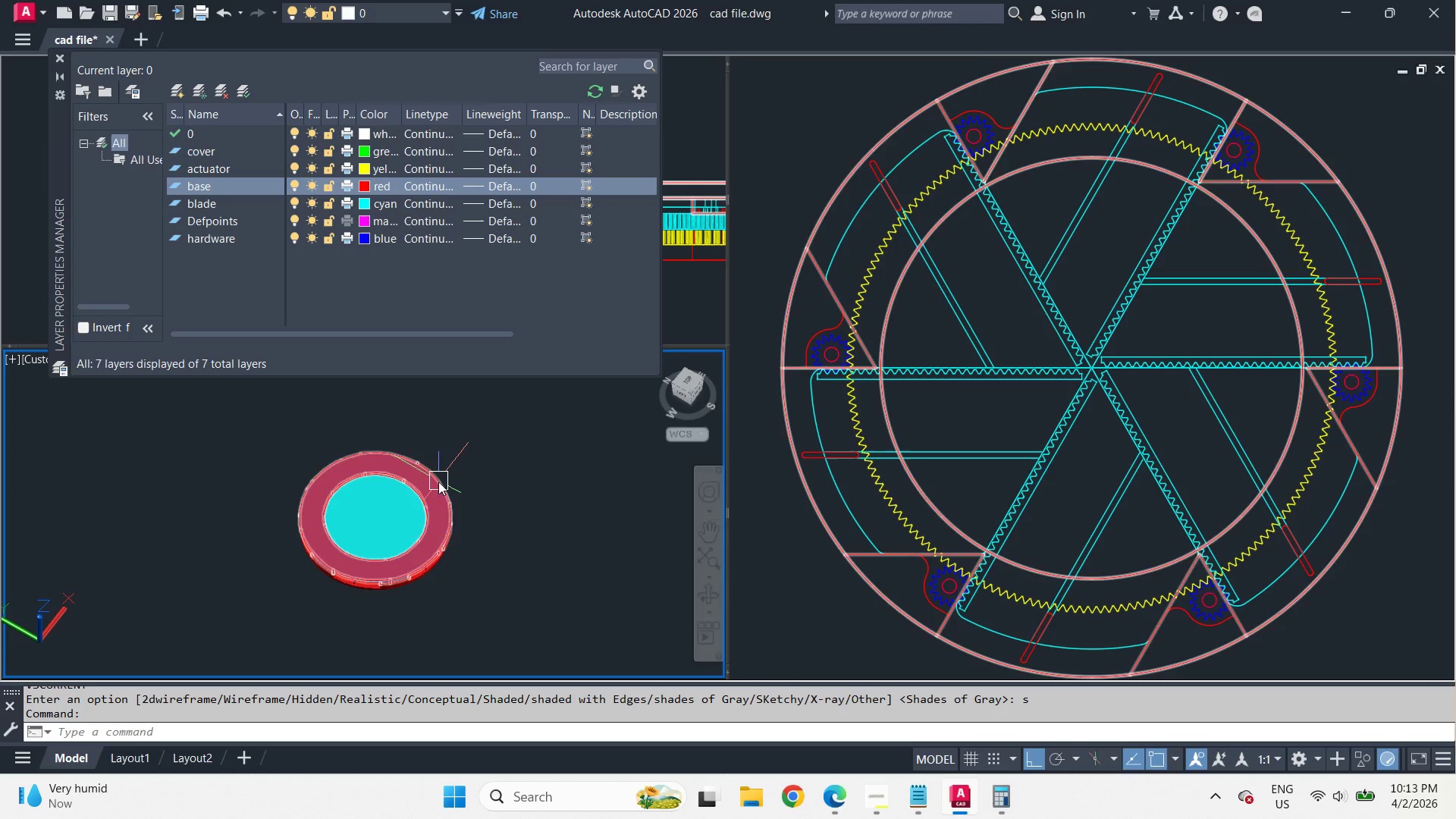 
left_click([61, 57])
 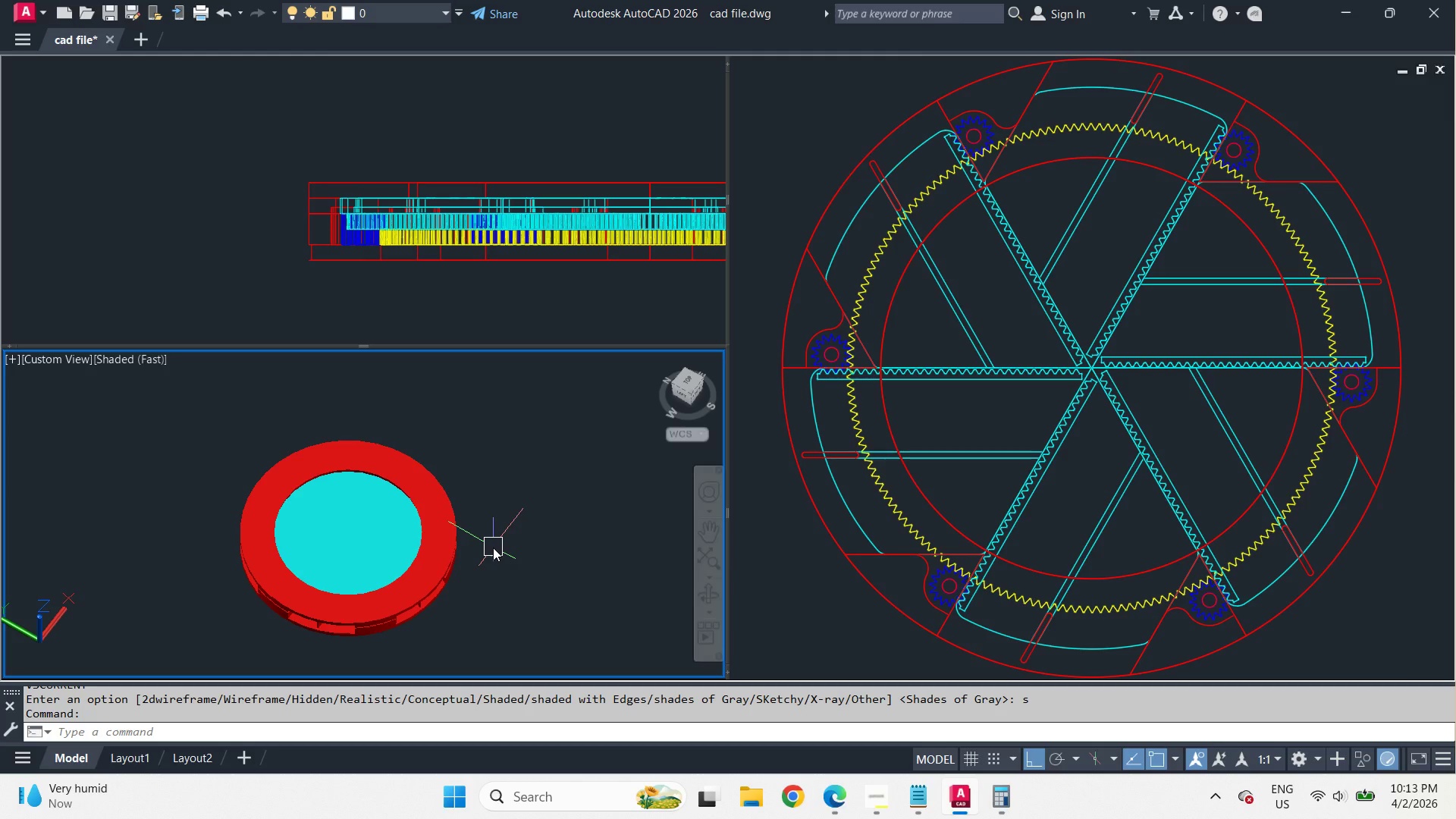 
scroll: coordinate [438, 482], scroll_direction: up, amount: 1.0
 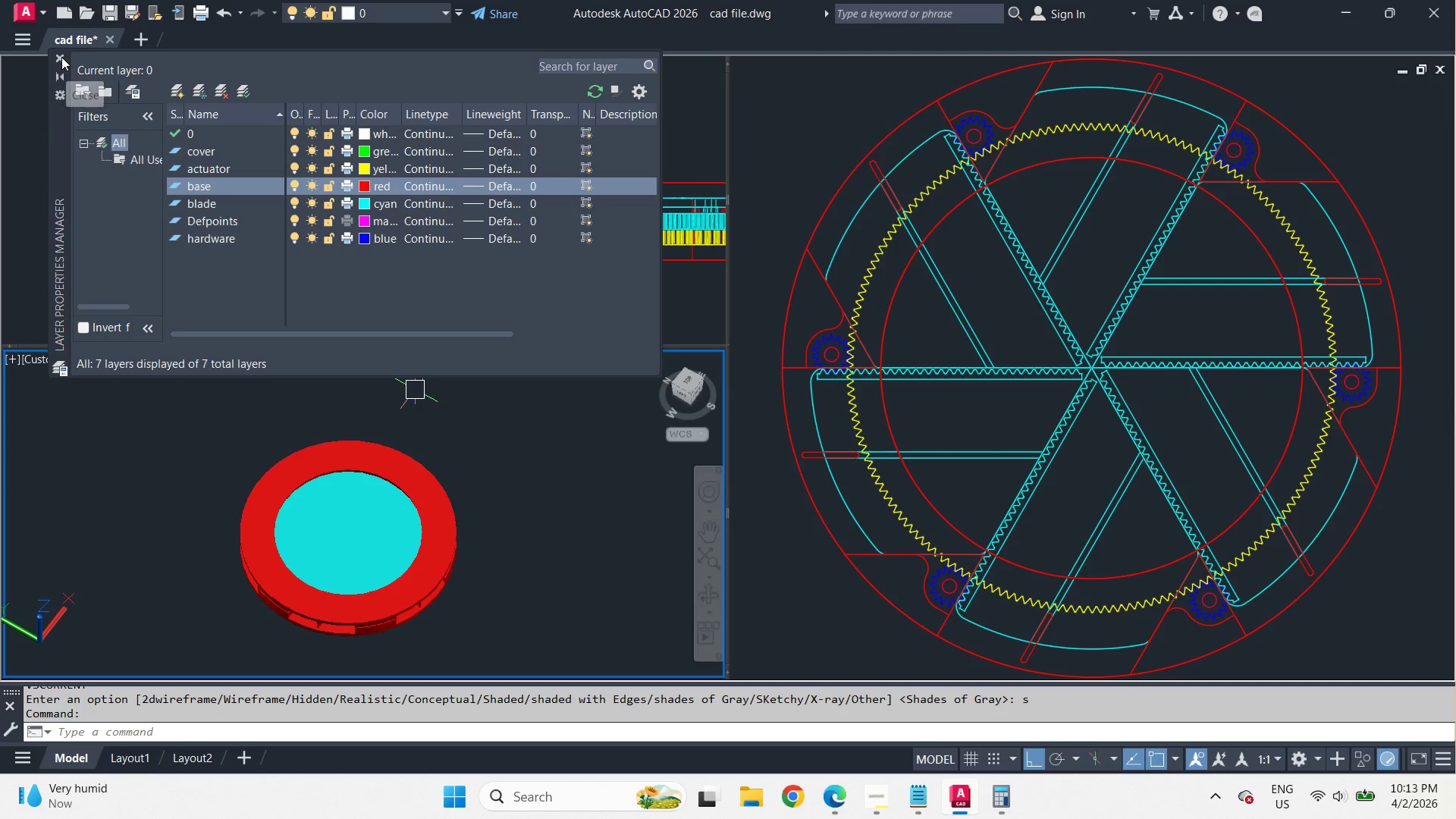 
wait(8.7)
 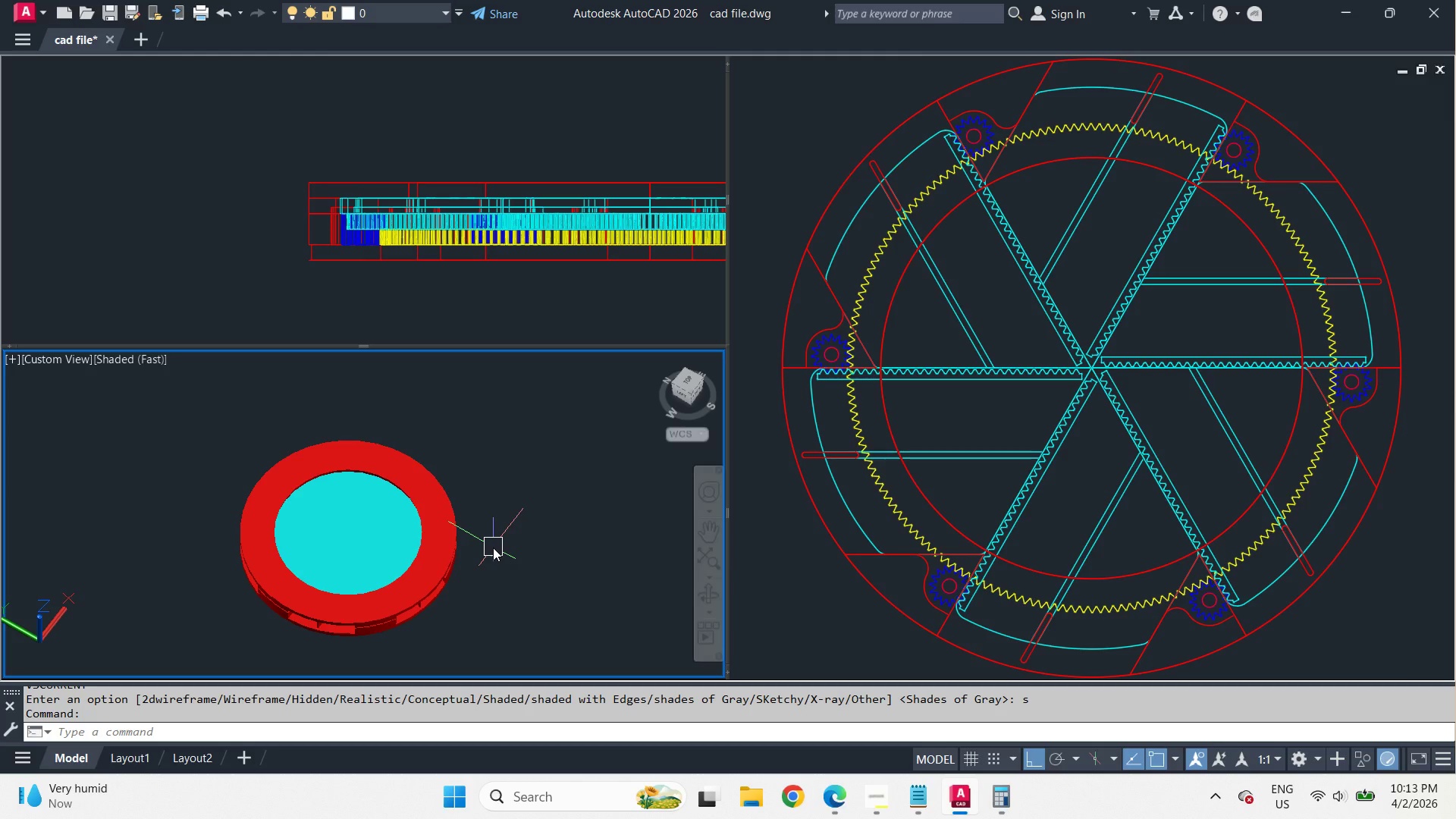 
left_click_drag(start_coordinate=[316, 146], to_coordinate=[335, 177])
 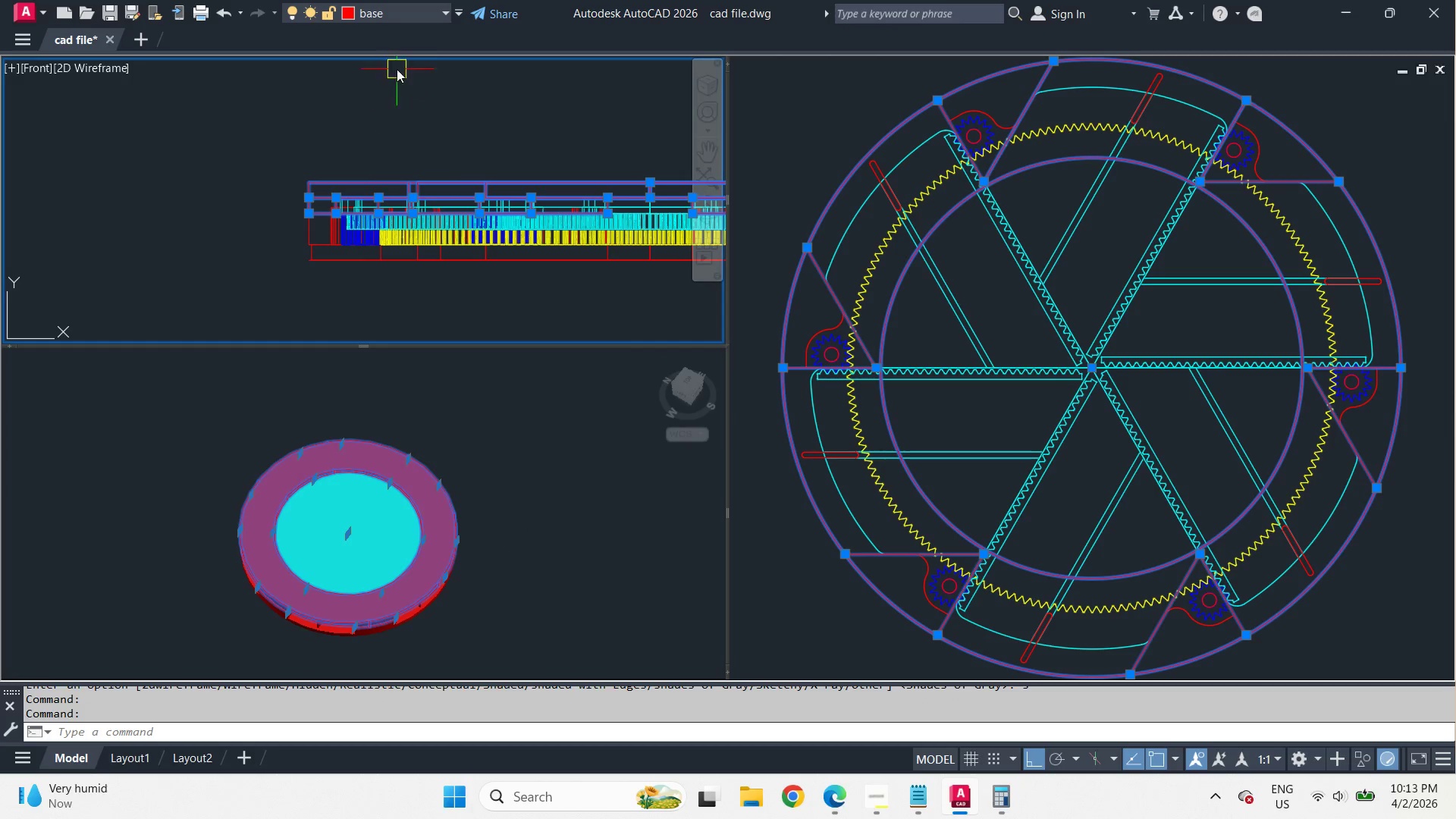 
left_click([335, 177])
 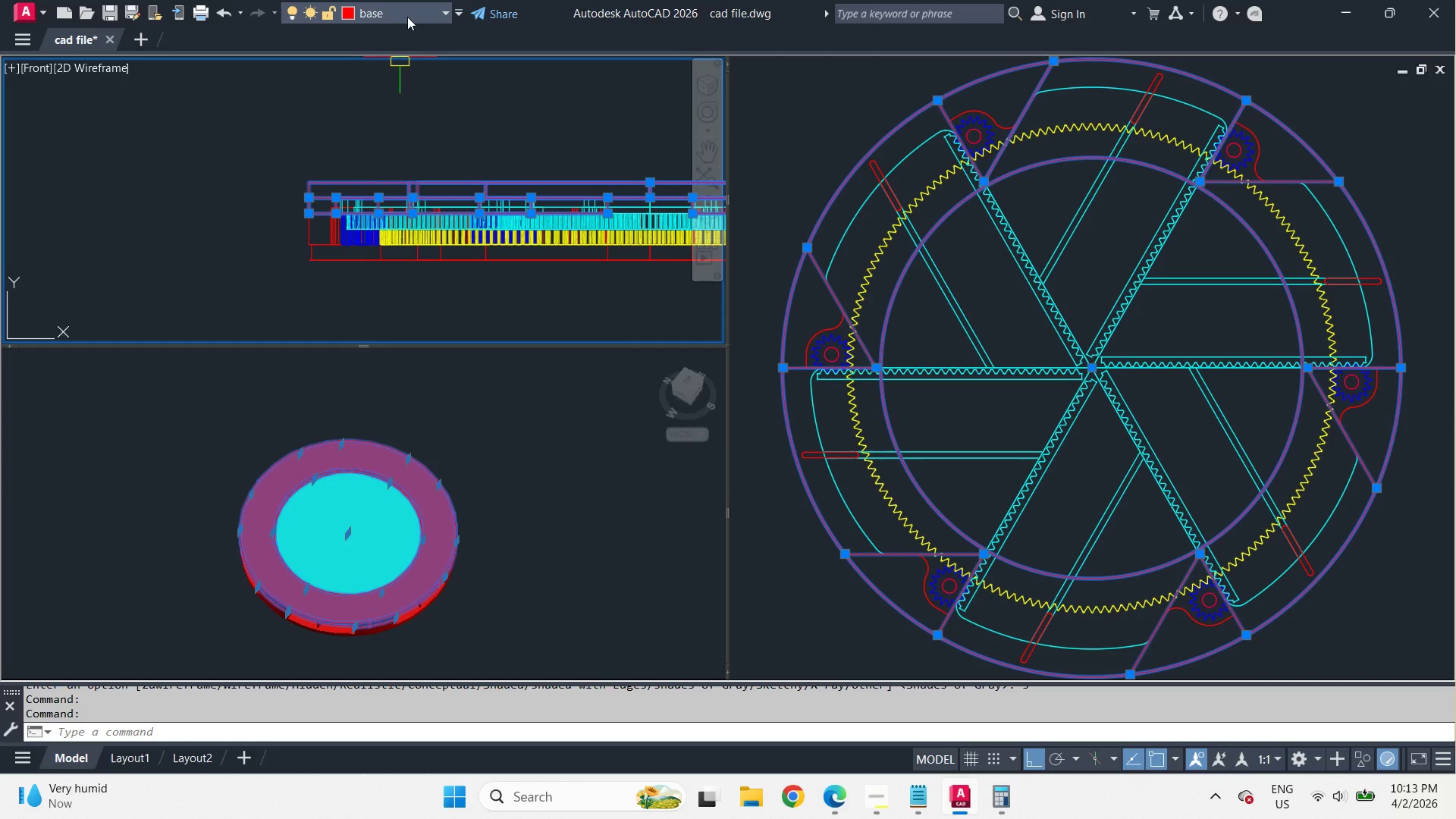 
left_click([408, 16])
 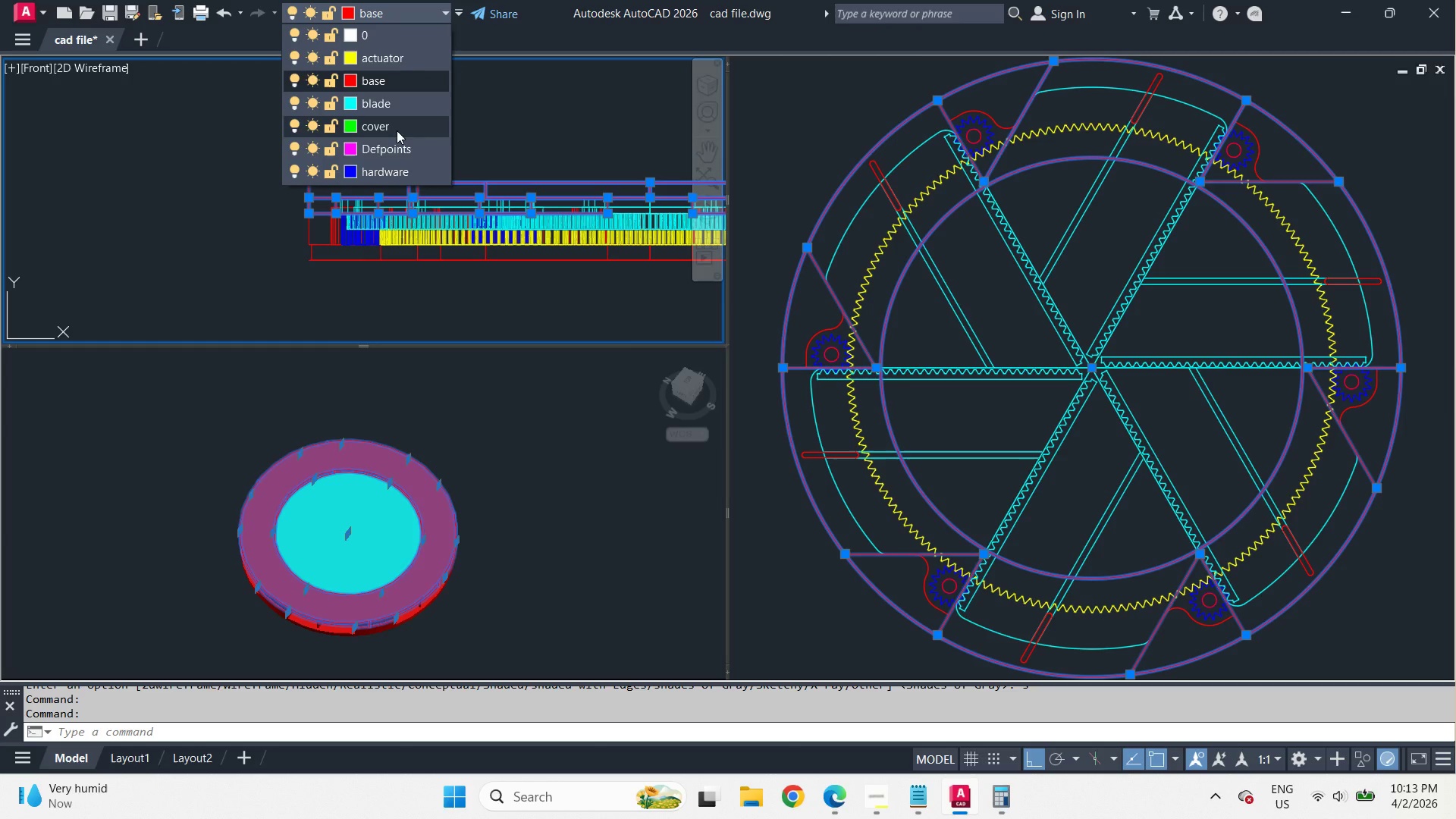 
left_click([397, 130])
 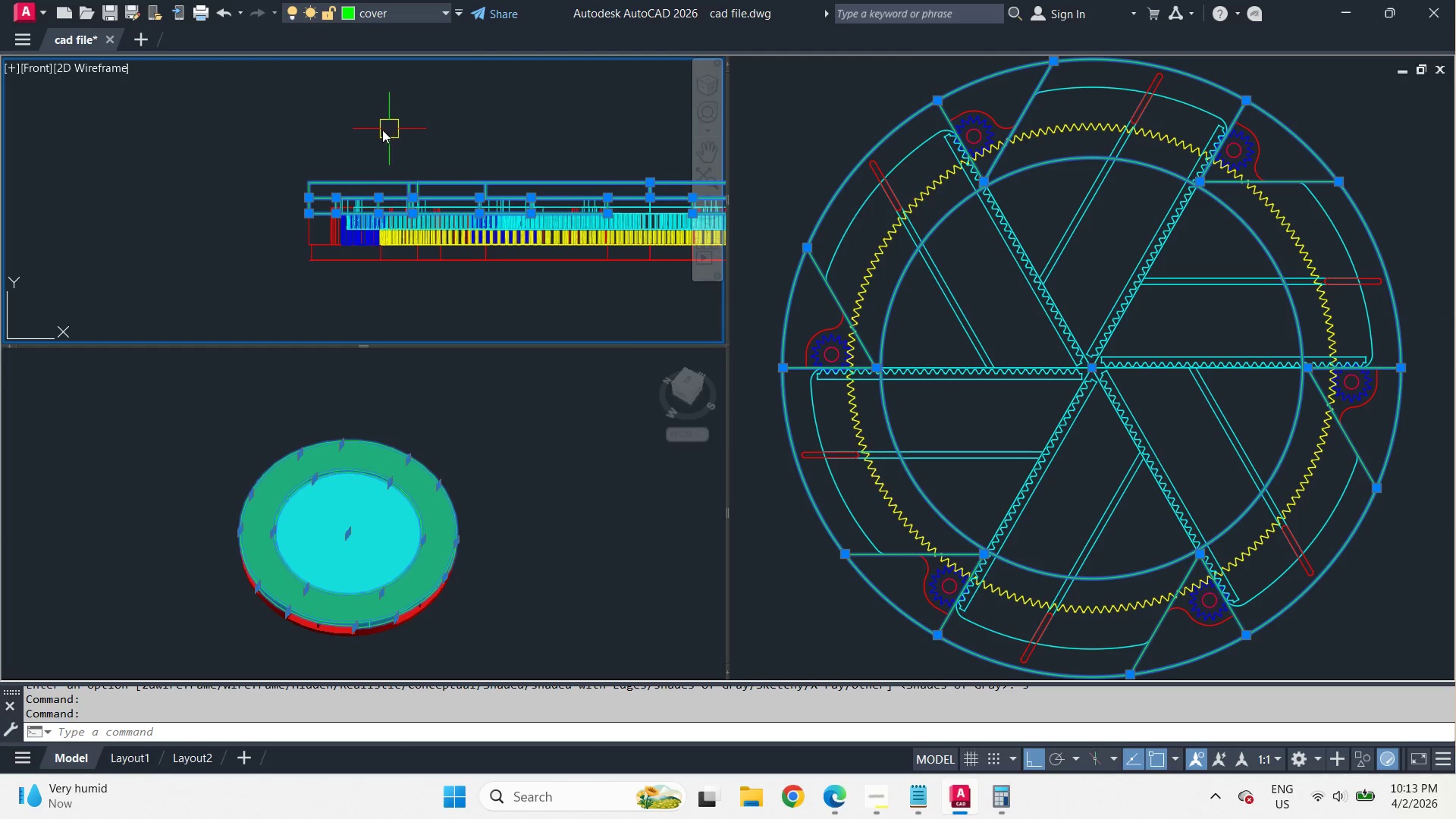 
key(Escape)
 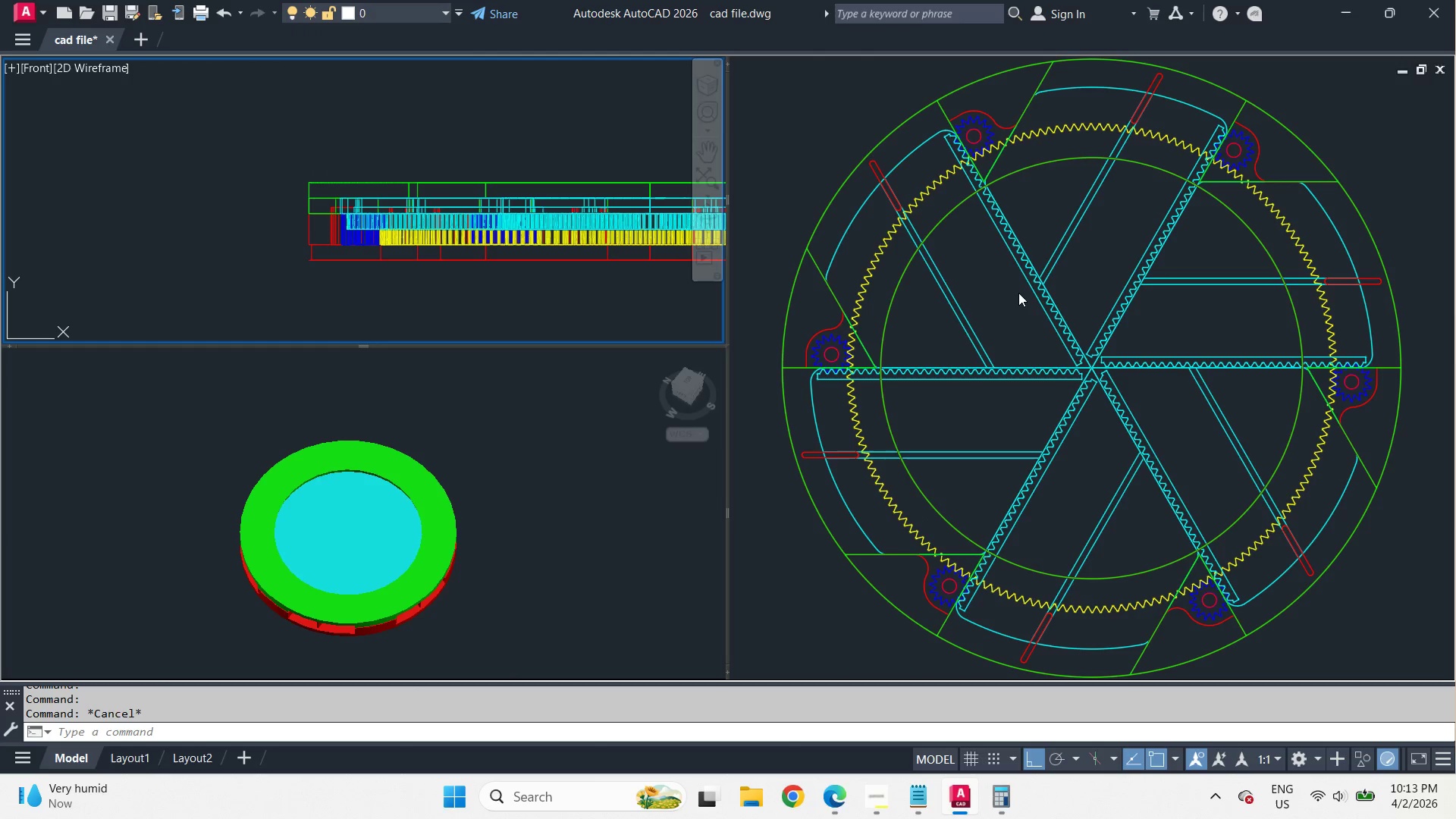 
left_click([1006, 291])
 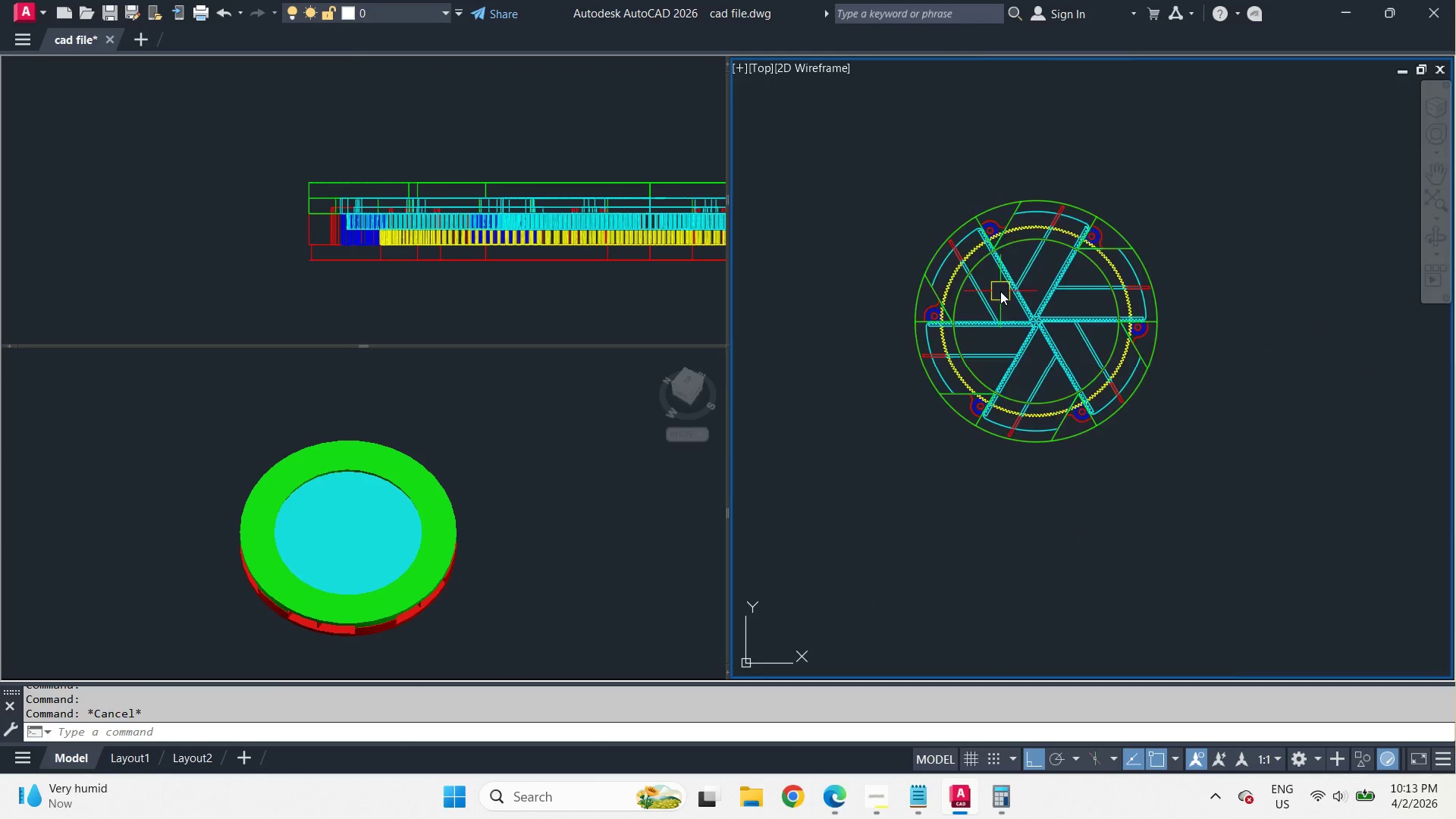 
type(c cen)
 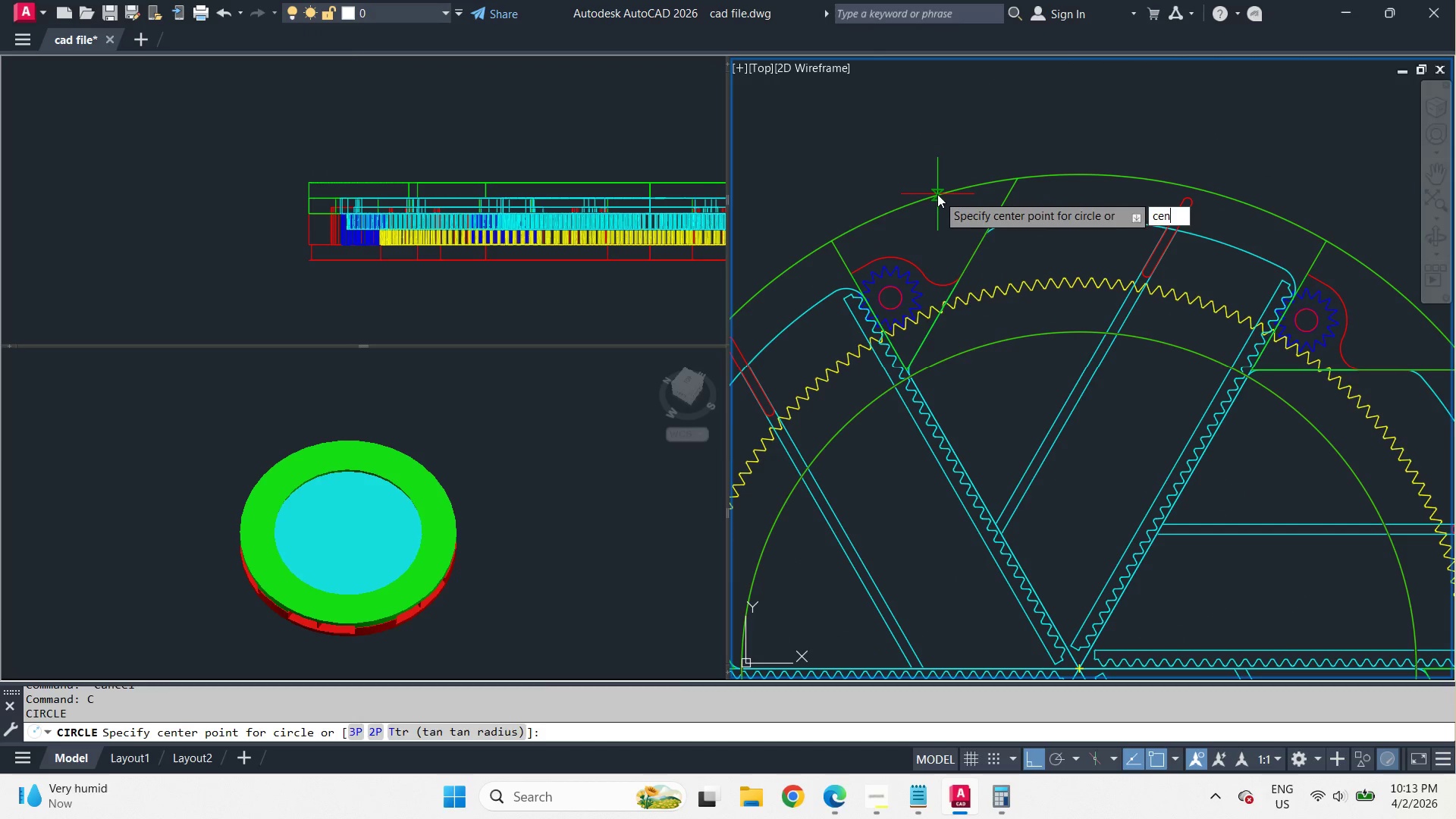 
scroll: coordinate [1061, 158], scroll_direction: none, amount: 0.0
 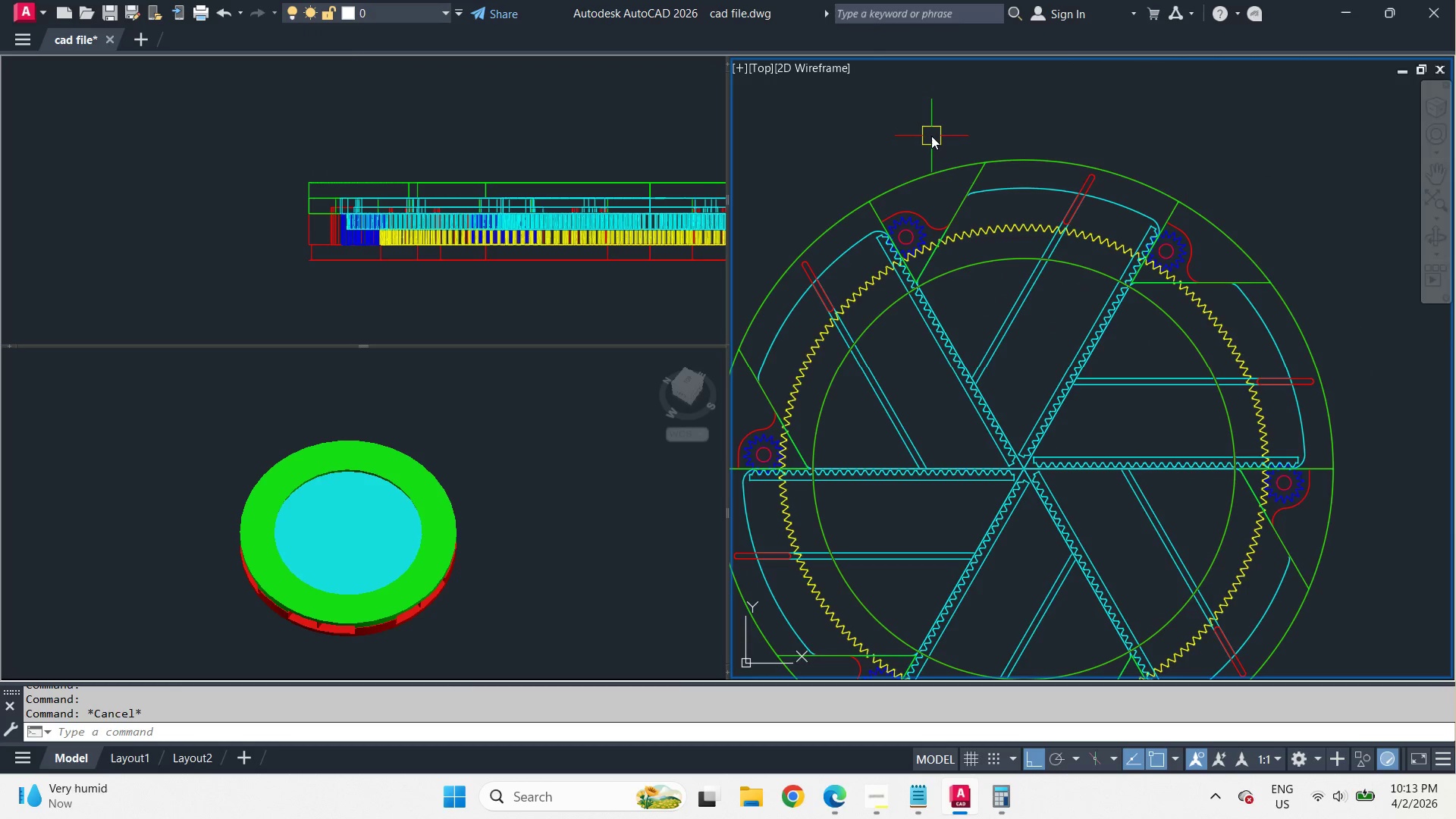 
key(Space)
 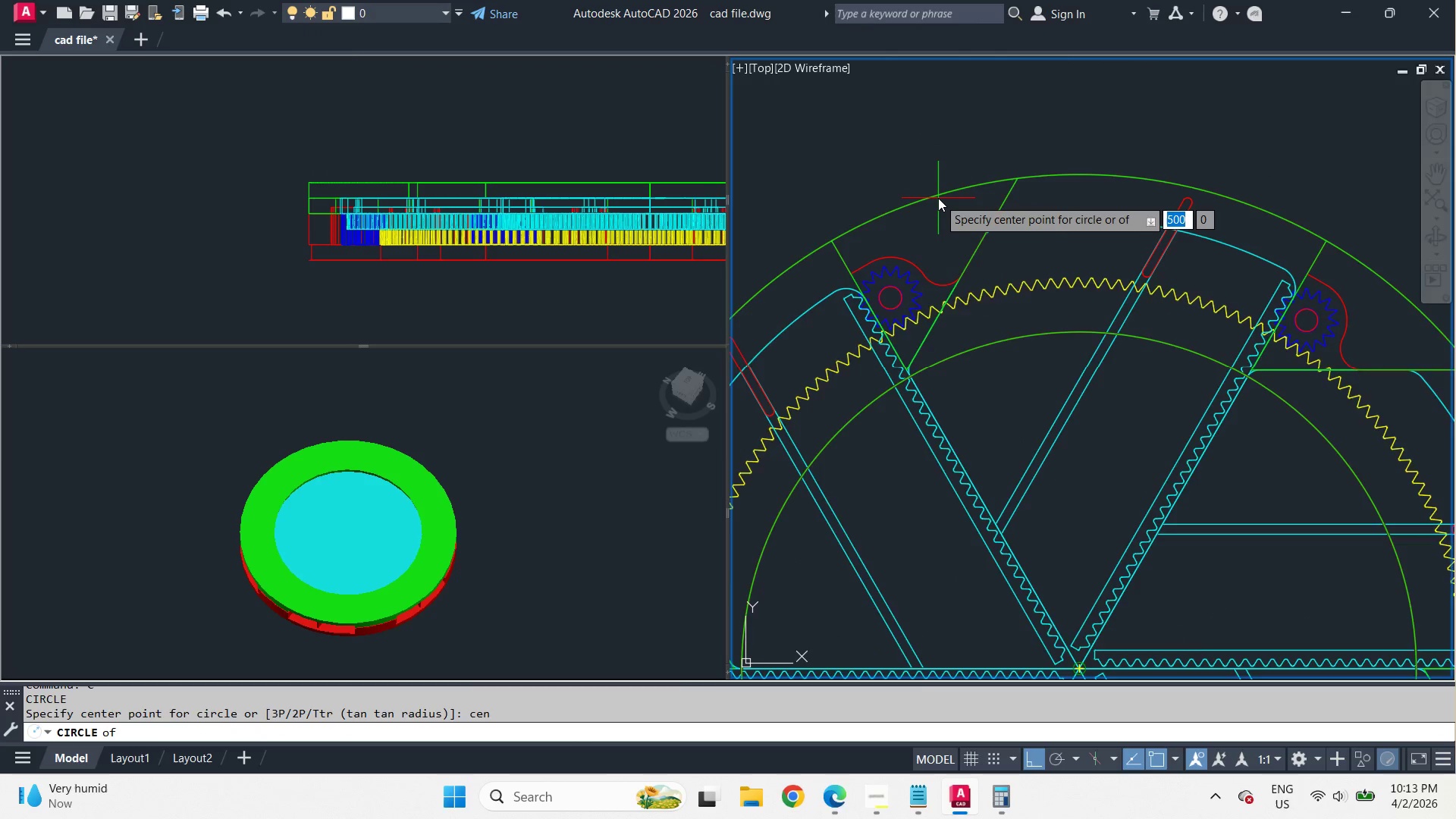 
scroll: coordinate [931, 136], scroll_direction: up, amount: 1.0
 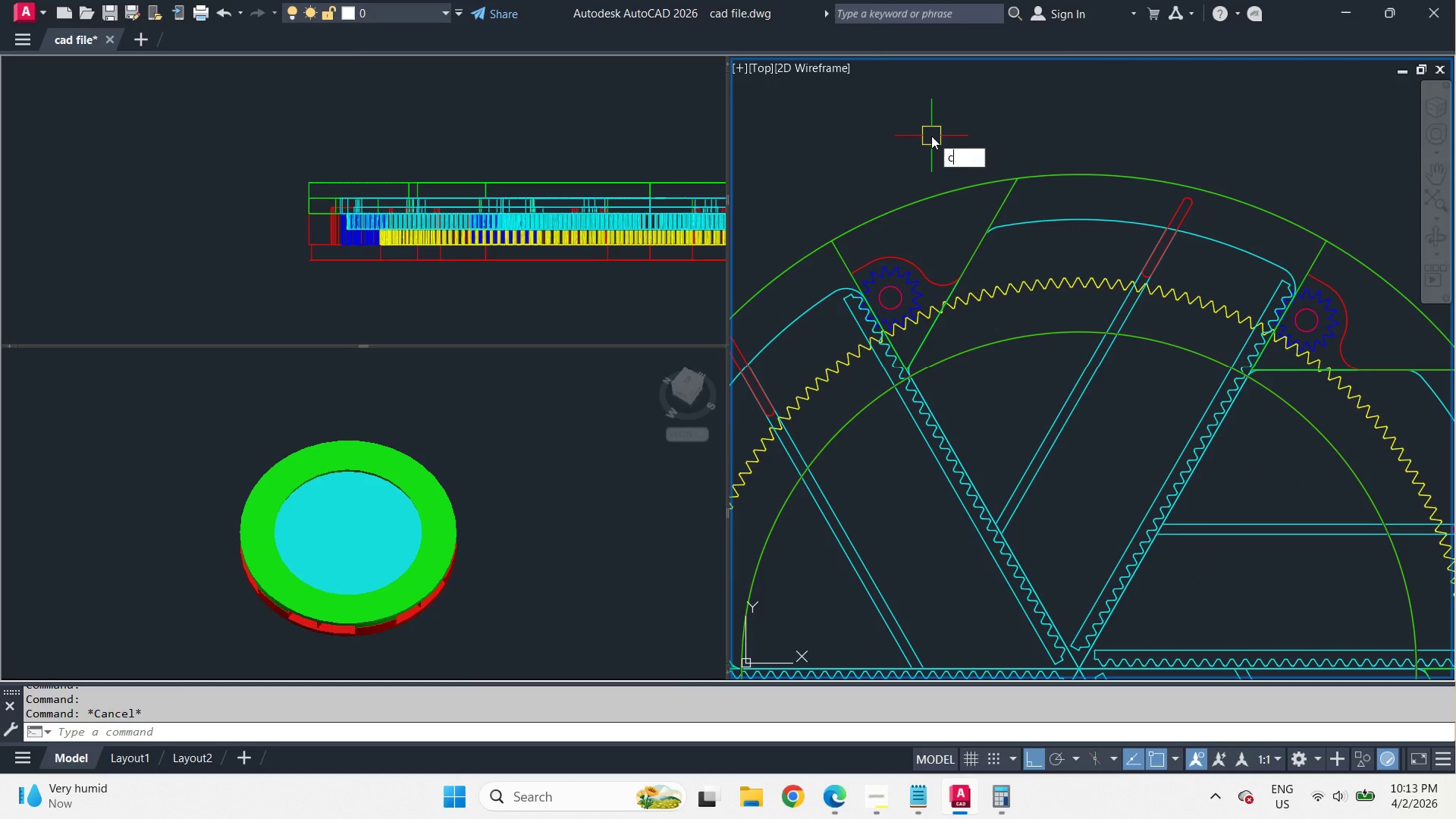 
left_click([938, 198])
 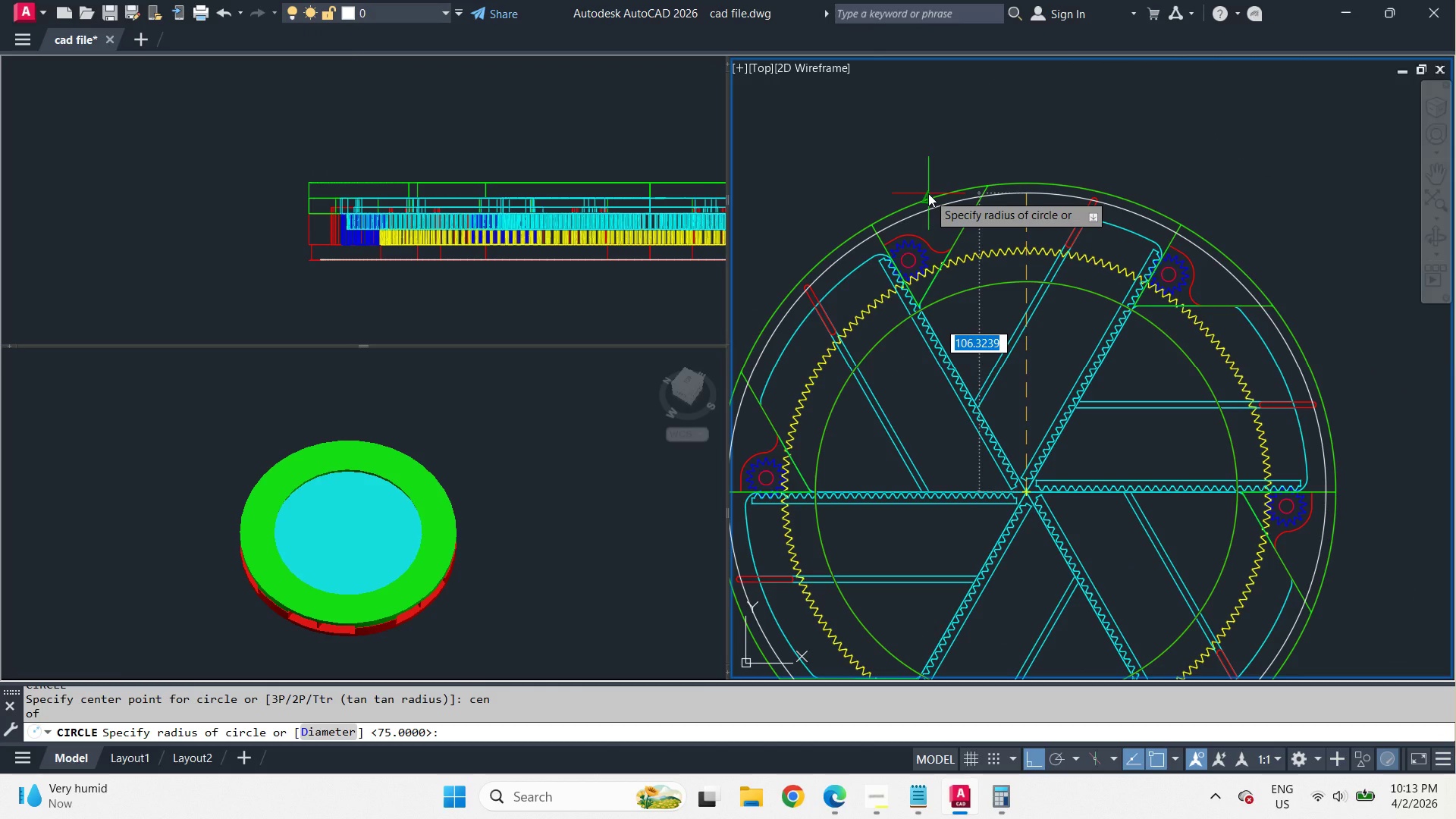 
scroll: coordinate [938, 198], scroll_direction: down, amount: 1.0
 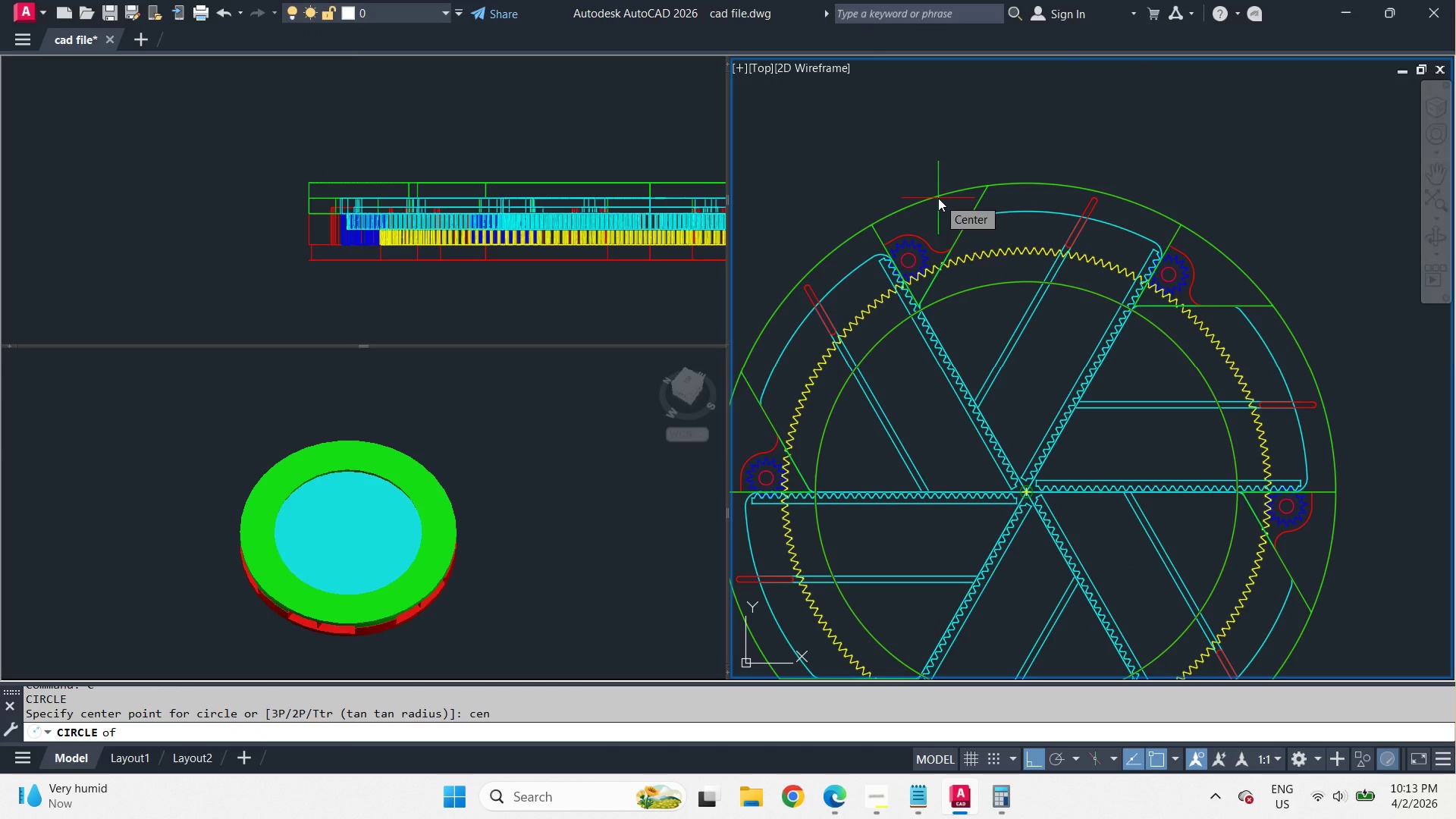 
left_click([928, 193])
 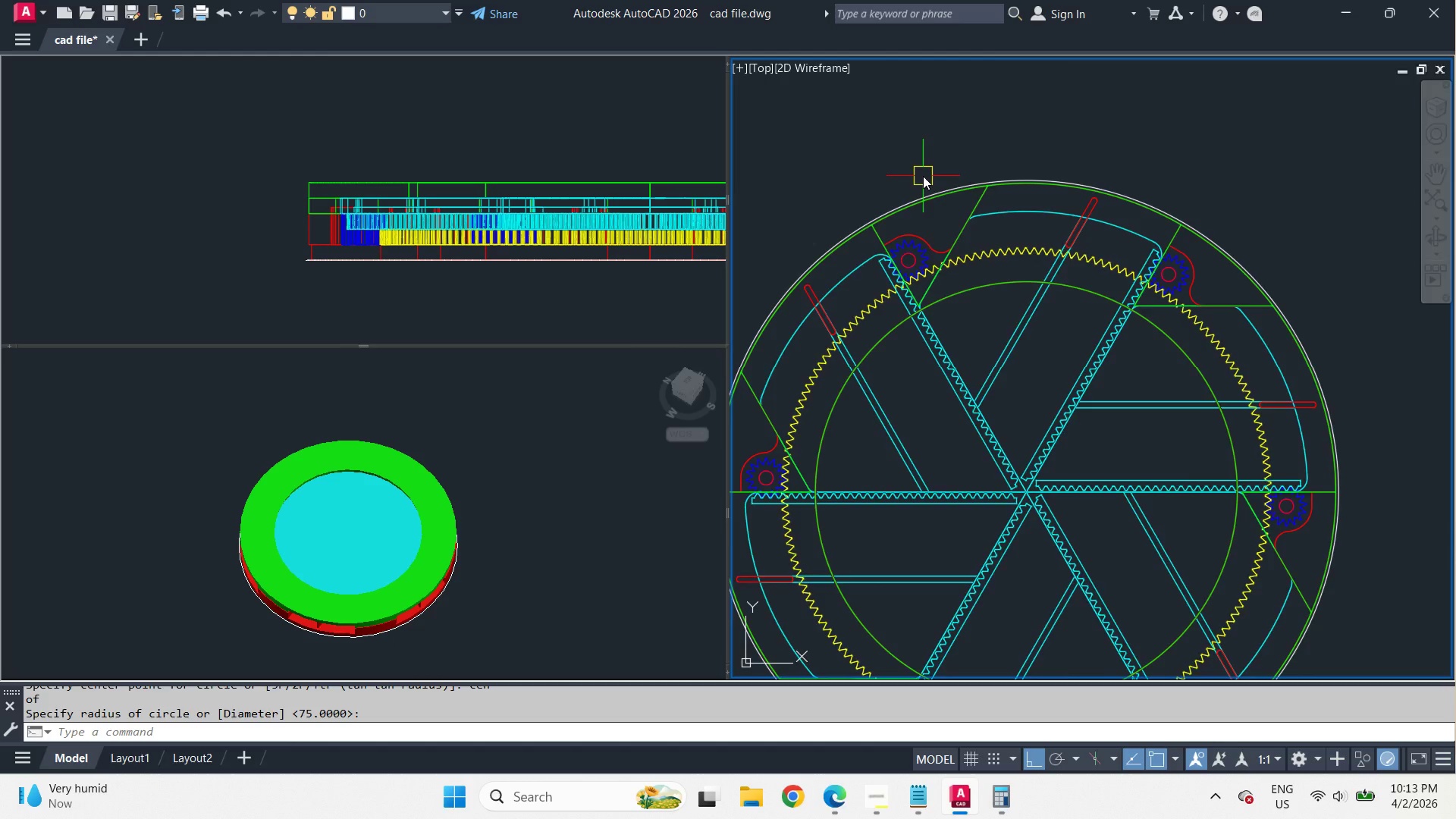 
type(re )
 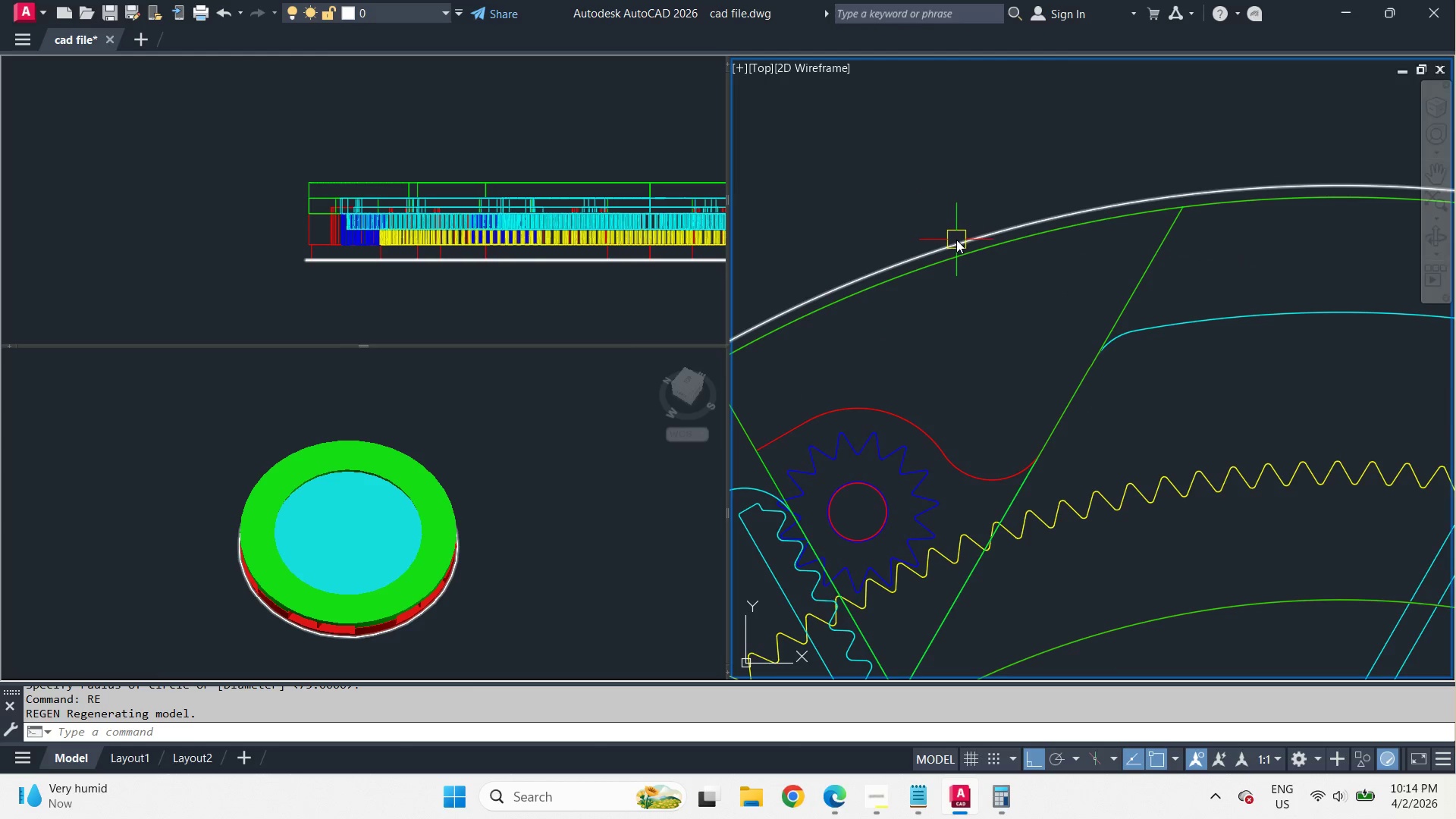 
left_click([956, 240])
 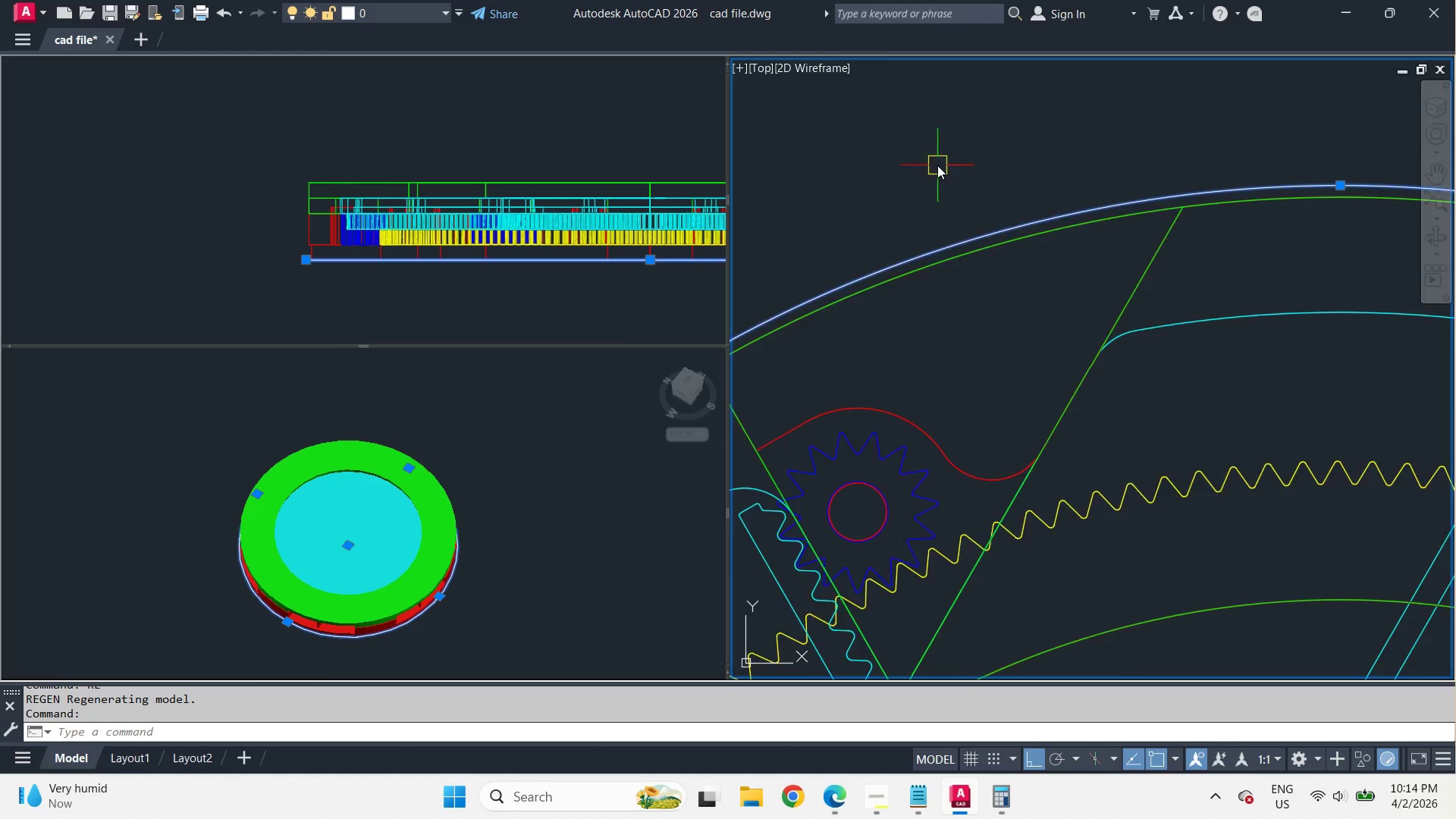 
key(E)
 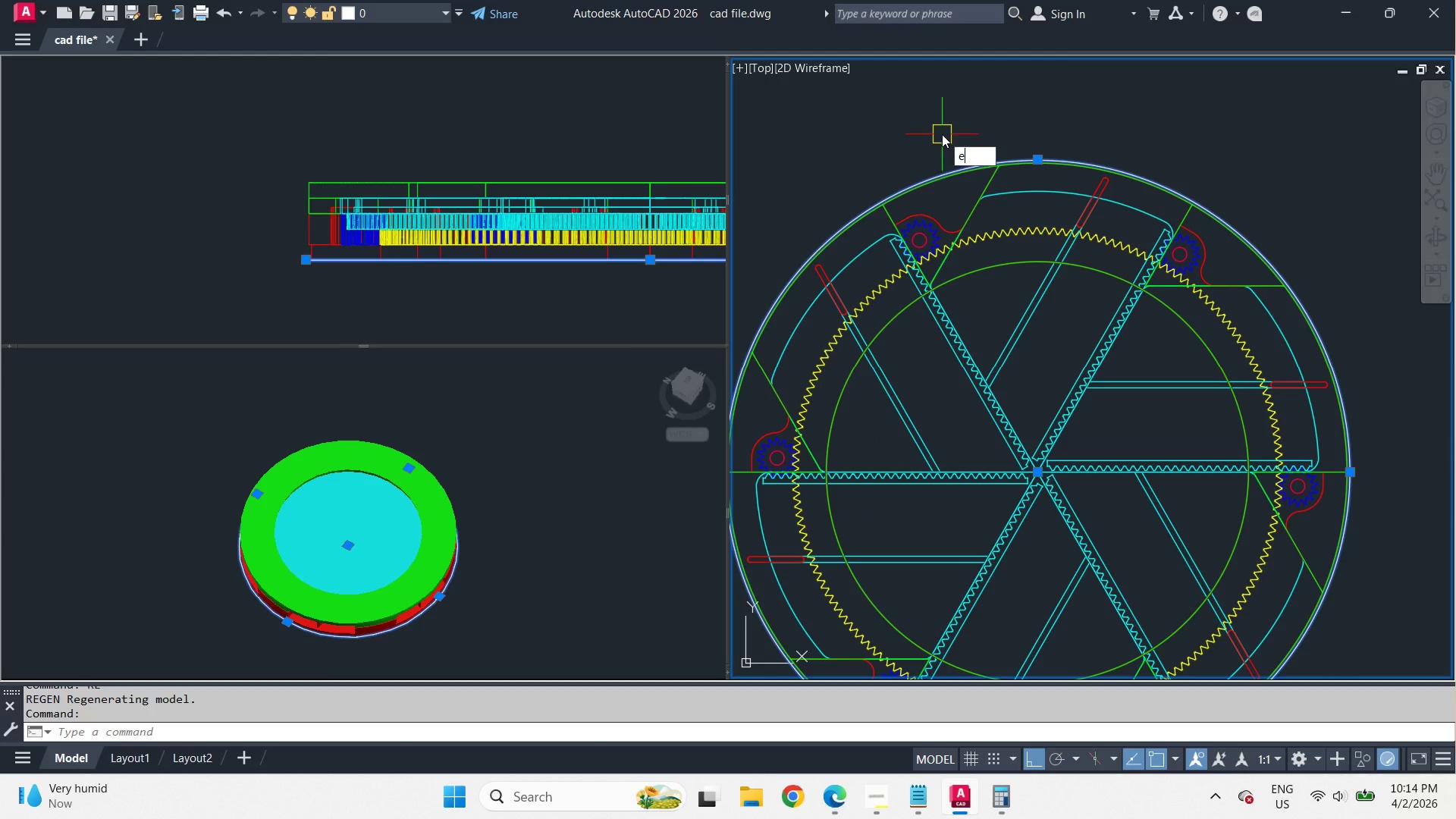 
key(Space)
 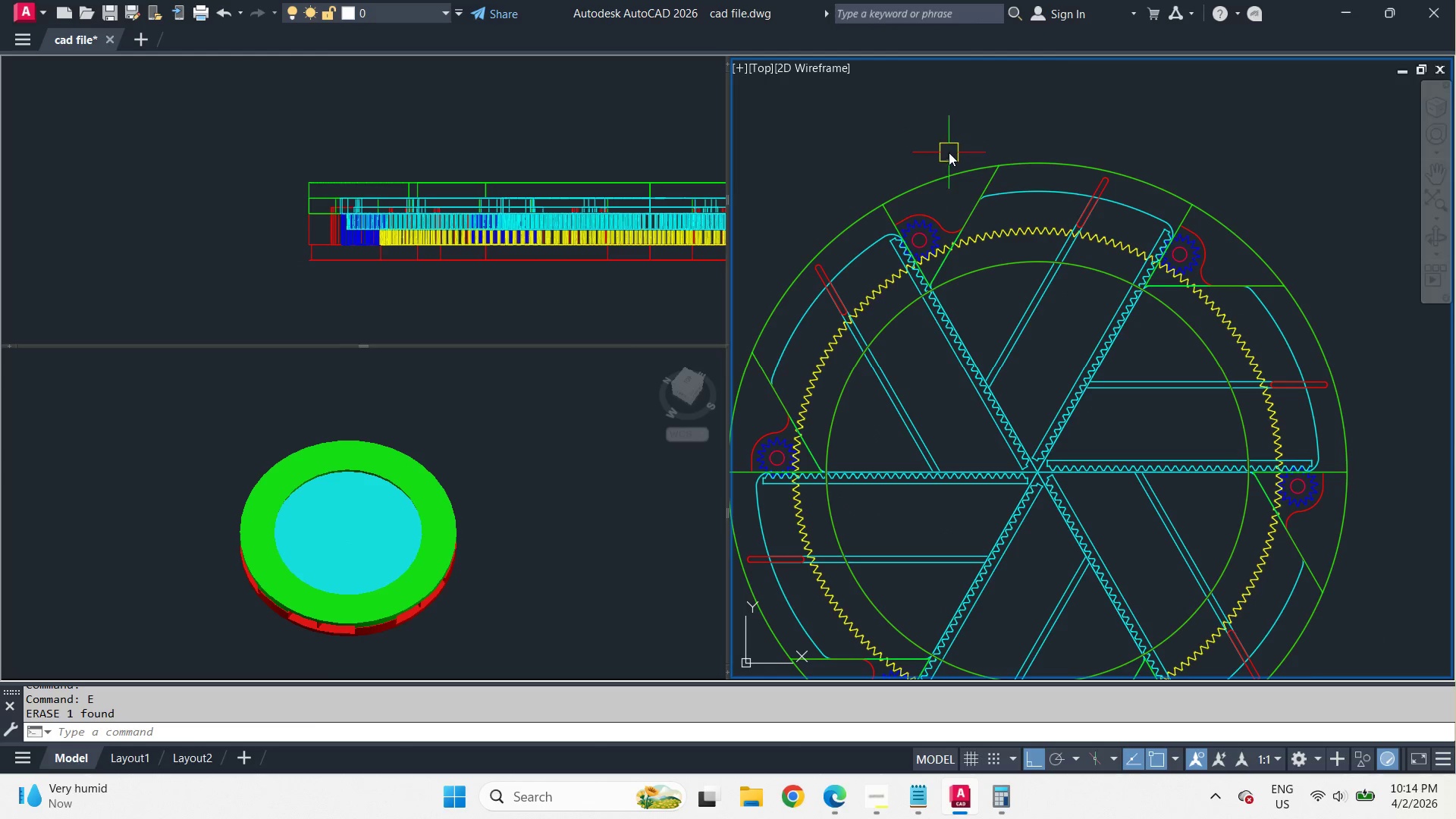 
scroll: coordinate [924, 180], scroll_direction: up, amount: 3.0
 